 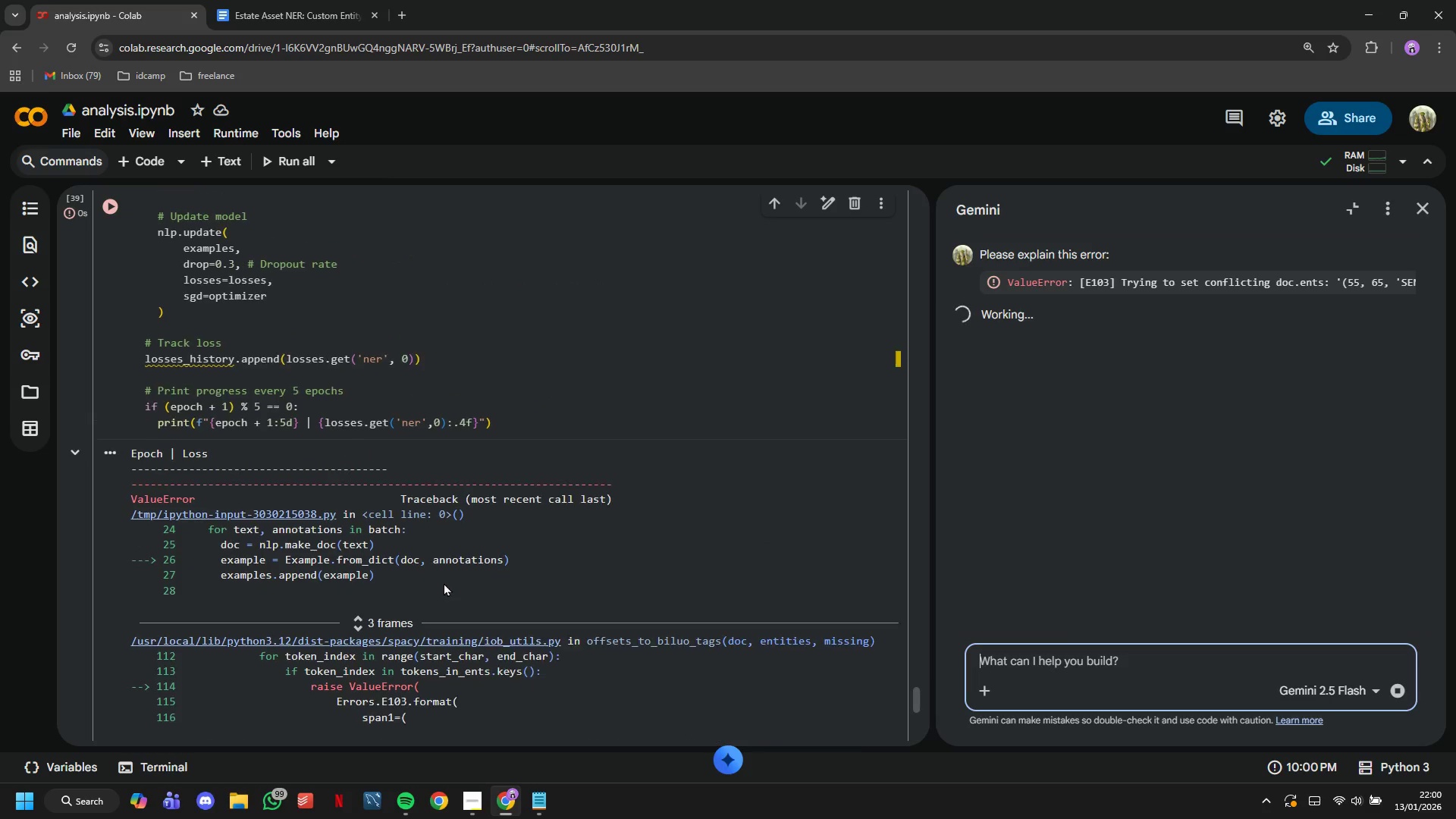 
scroll: coordinate [444, 582], scroll_direction: down, amount: 3.0
 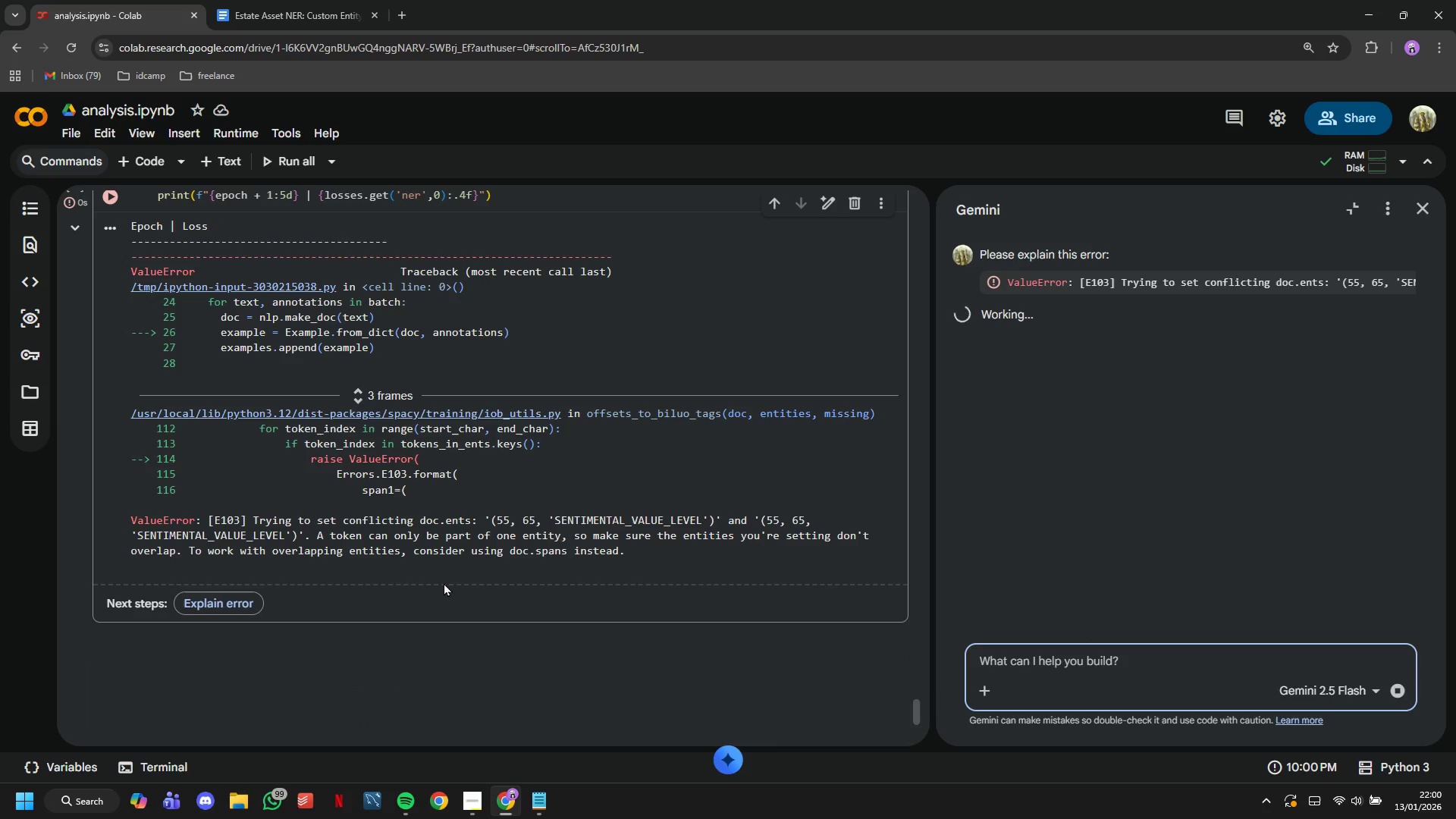 
scroll: coordinate [444, 582], scroll_direction: up, amount: 11.0
 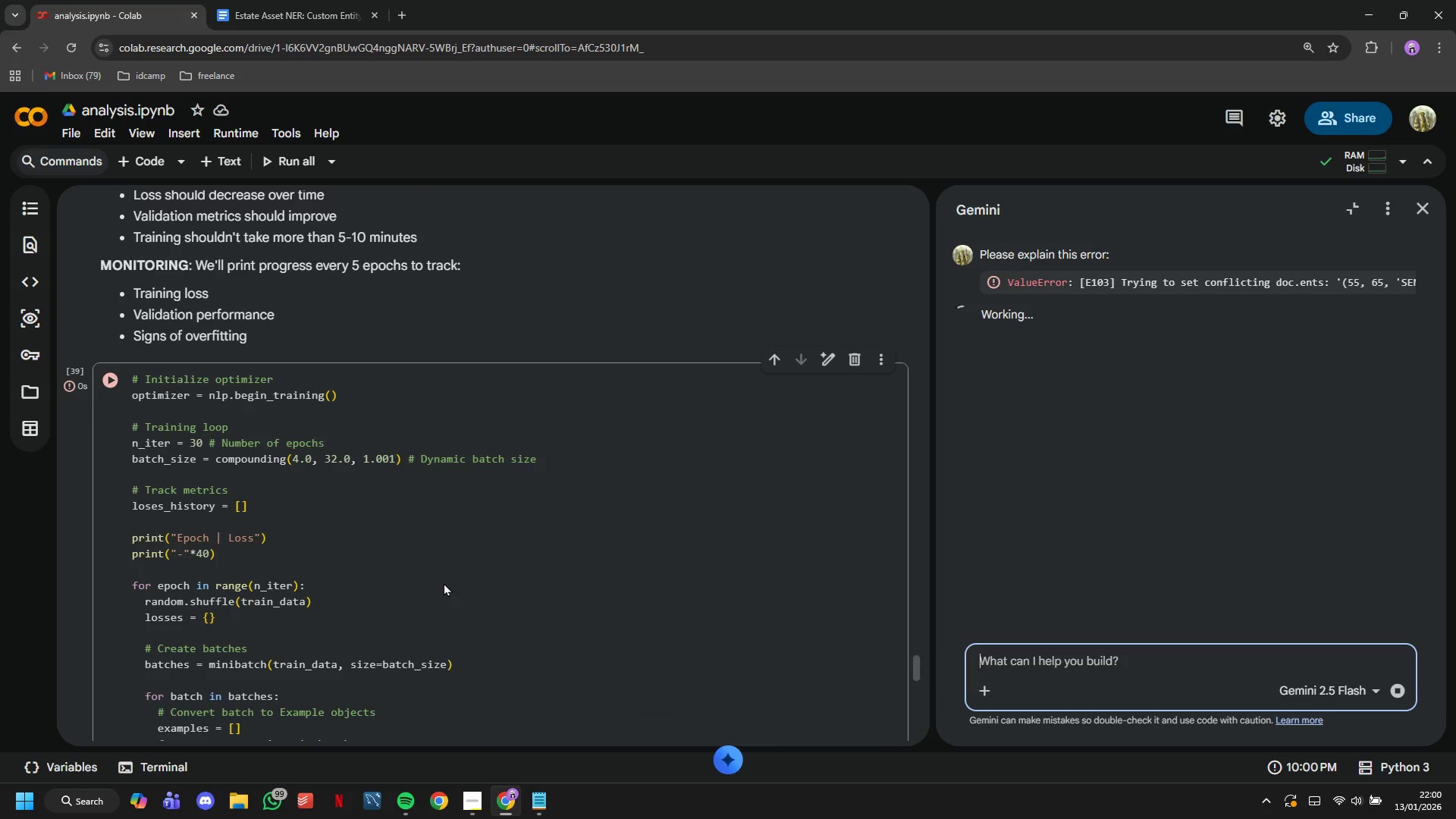 
scroll: coordinate [444, 582], scroll_direction: down, amount: 2.0
 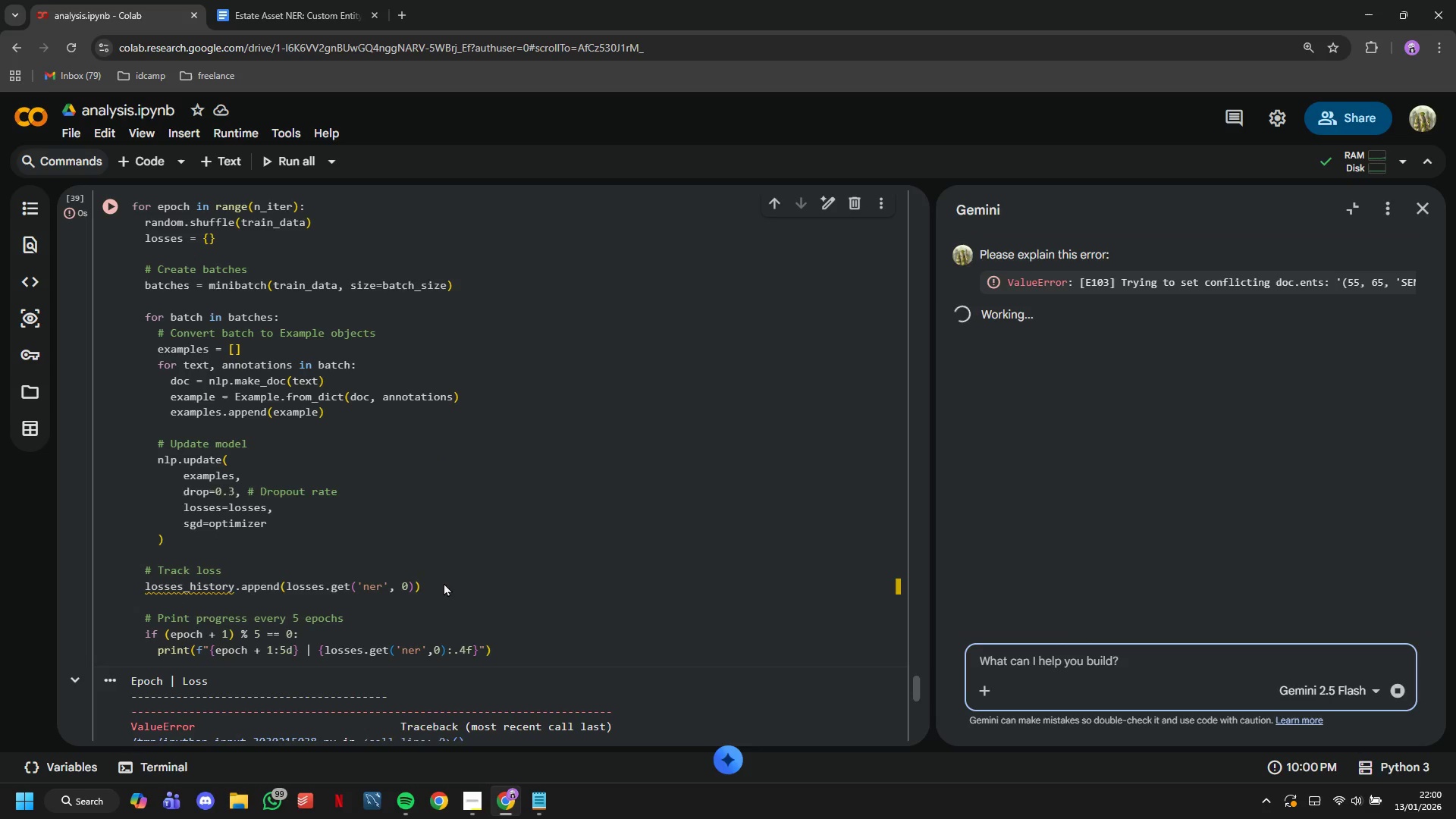 
left_click([496, 655])
 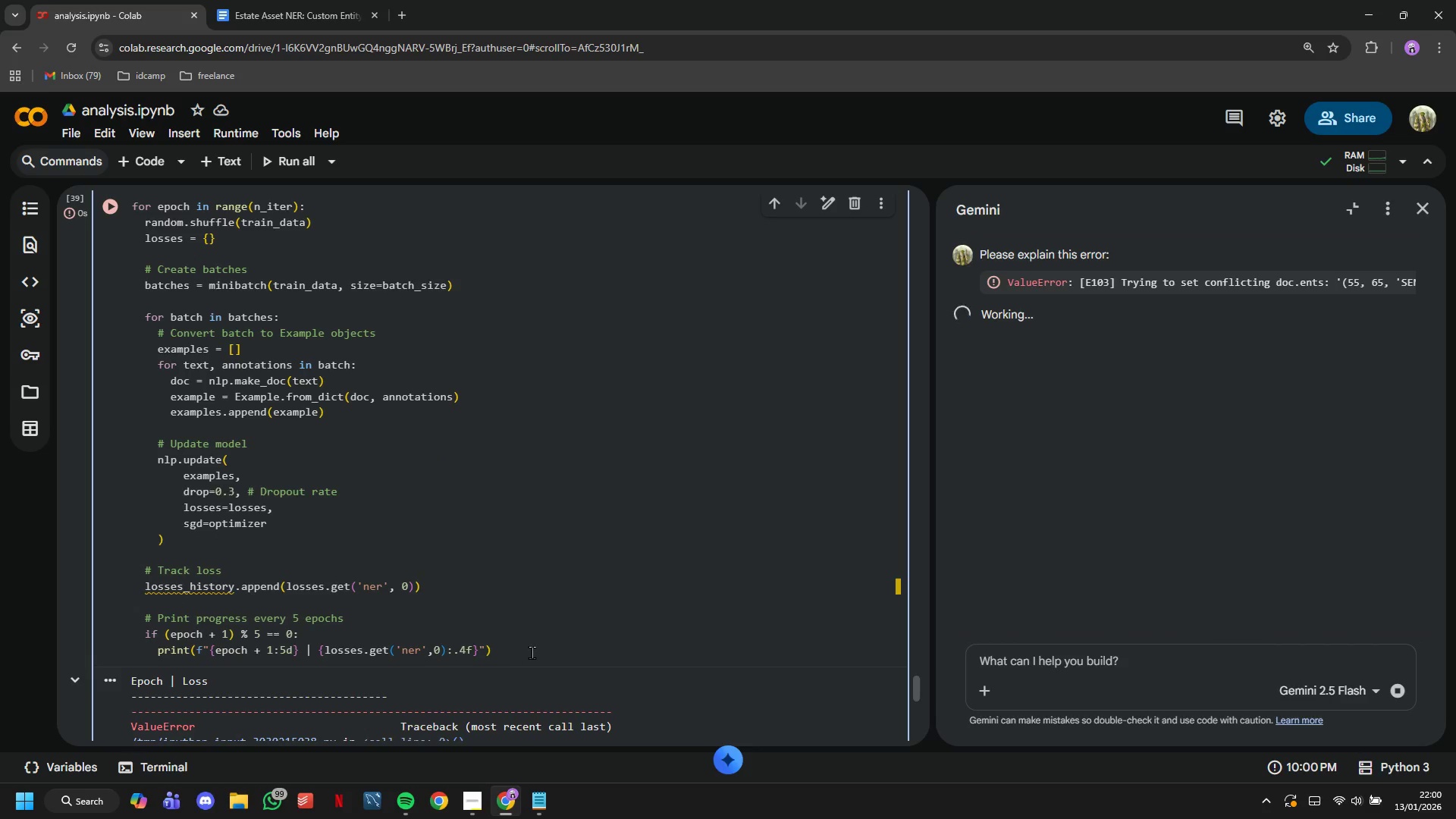 
left_click([532, 652])
 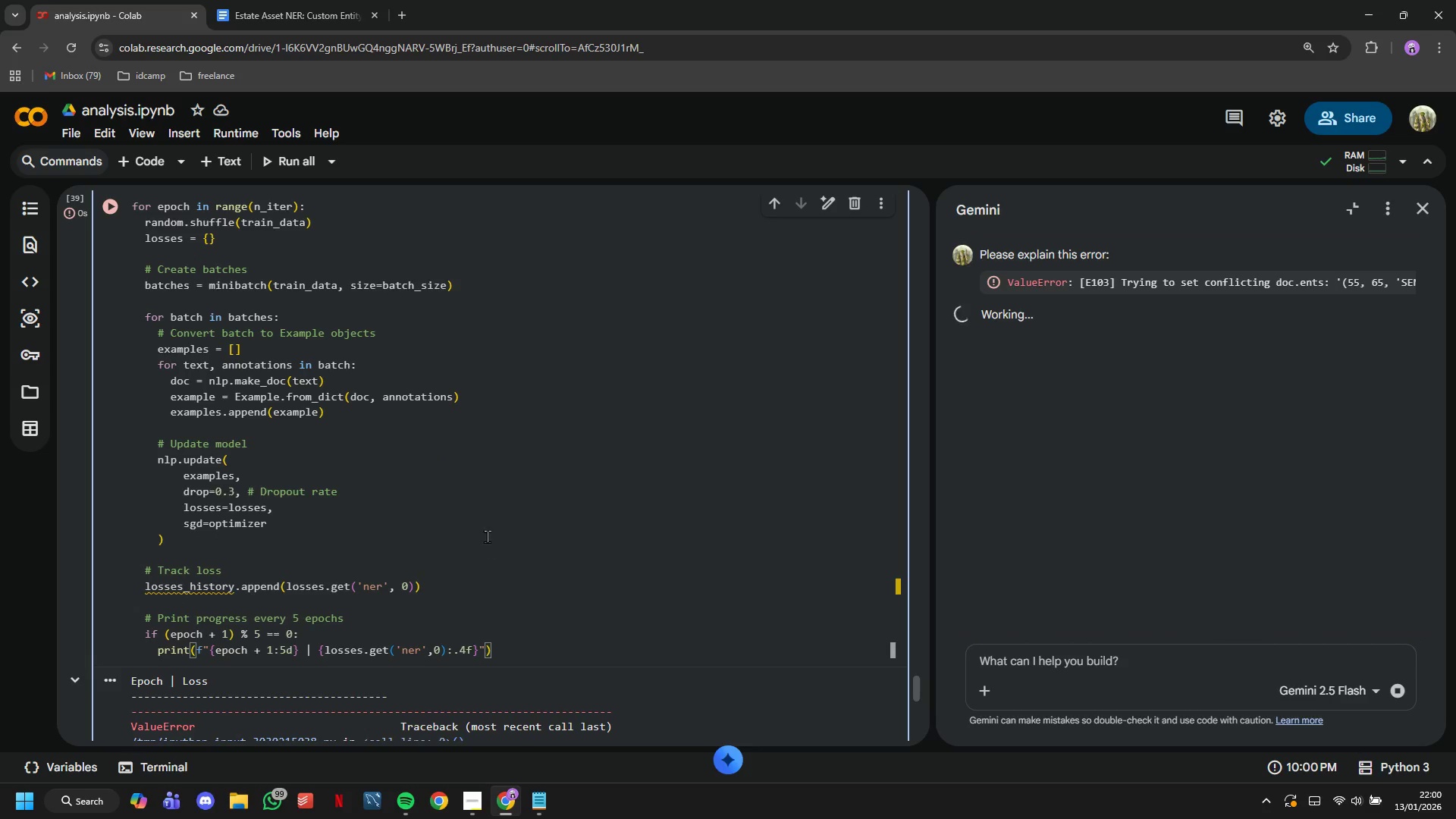 
left_click([280, 0])
 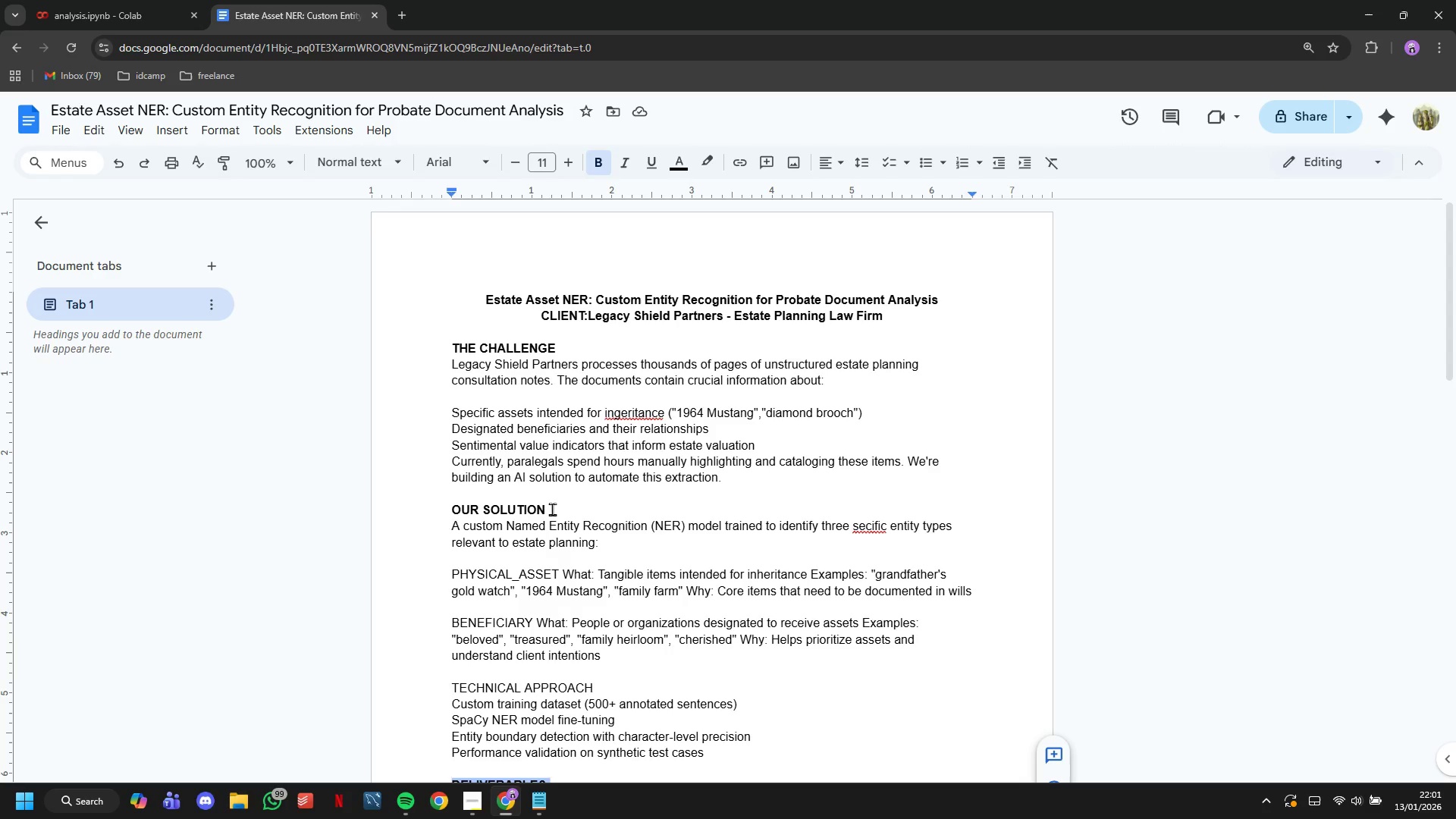 
scroll: coordinate [549, 492], scroll_direction: down, amount: 1.0
 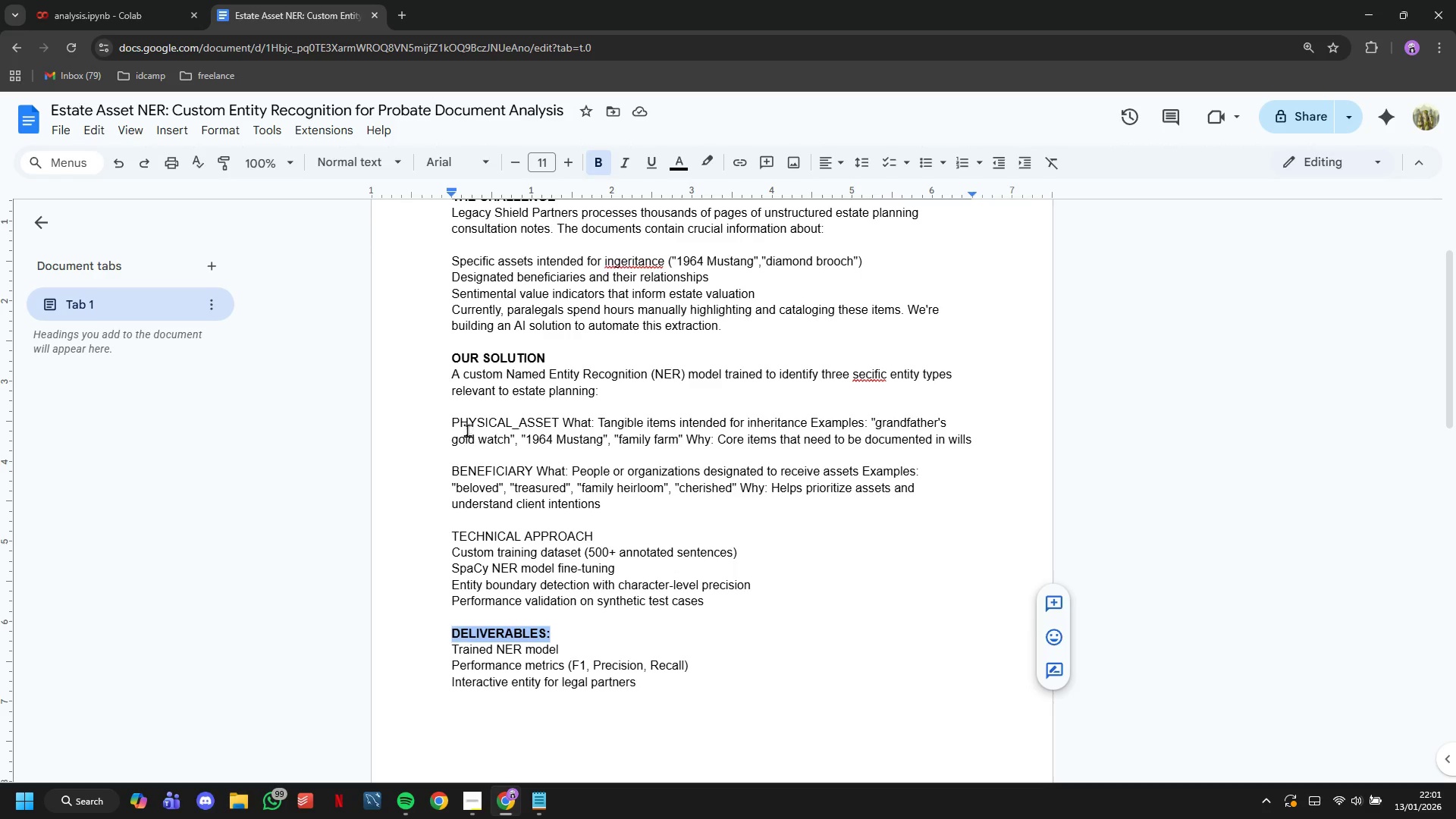 
left_click([456, 425])
 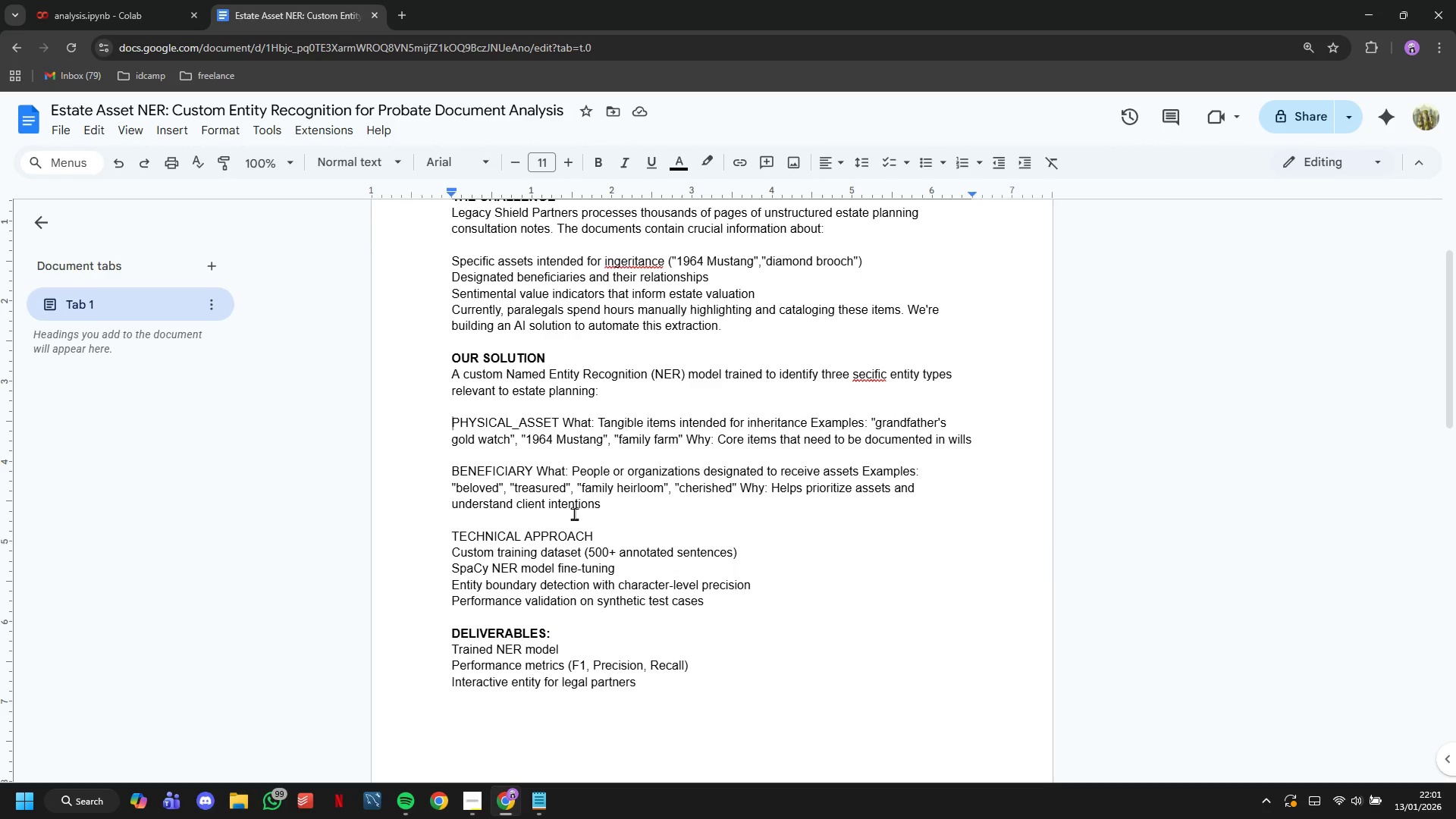 
key(ArrowUp)
 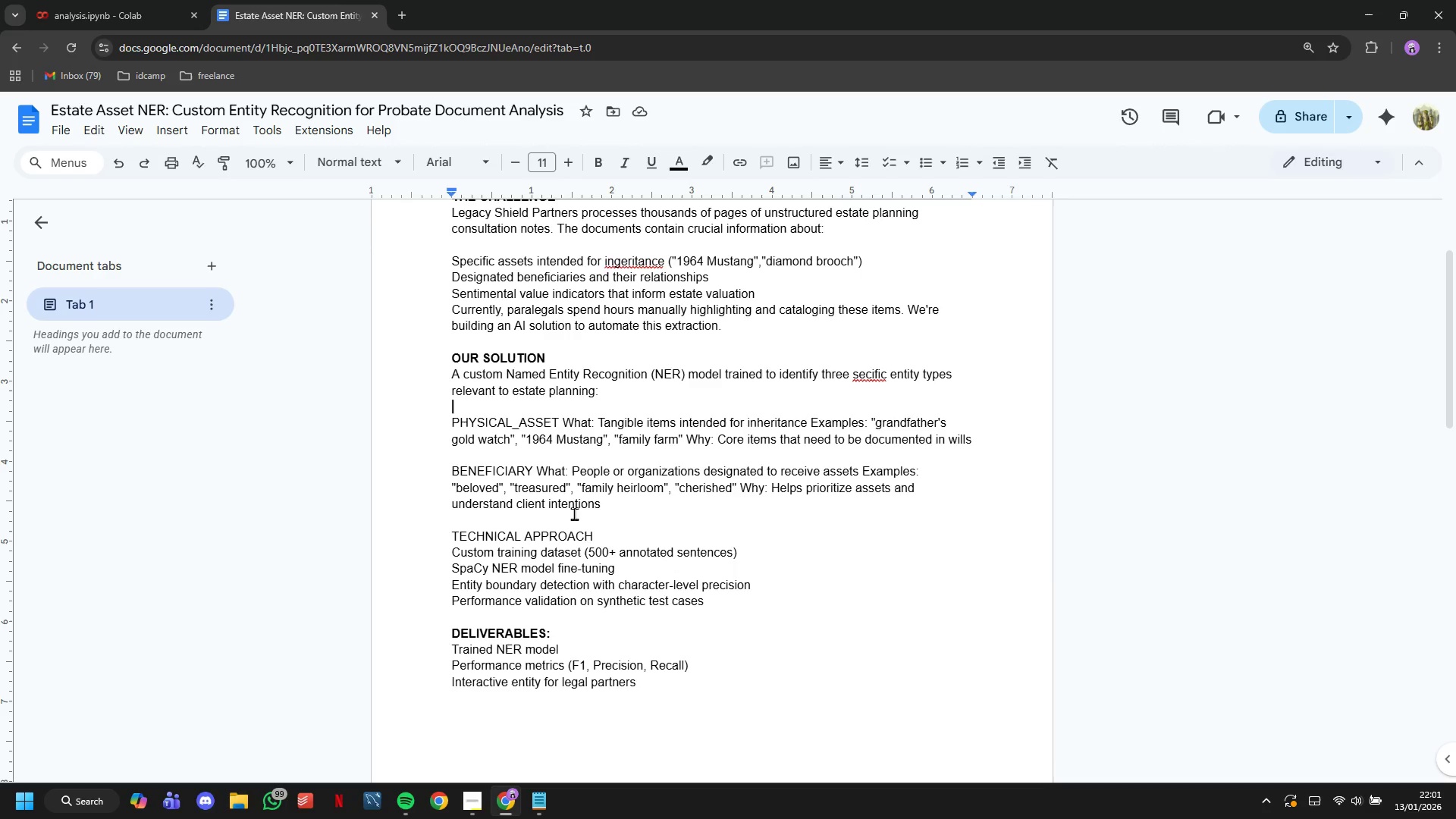 
key(ArrowUp)
 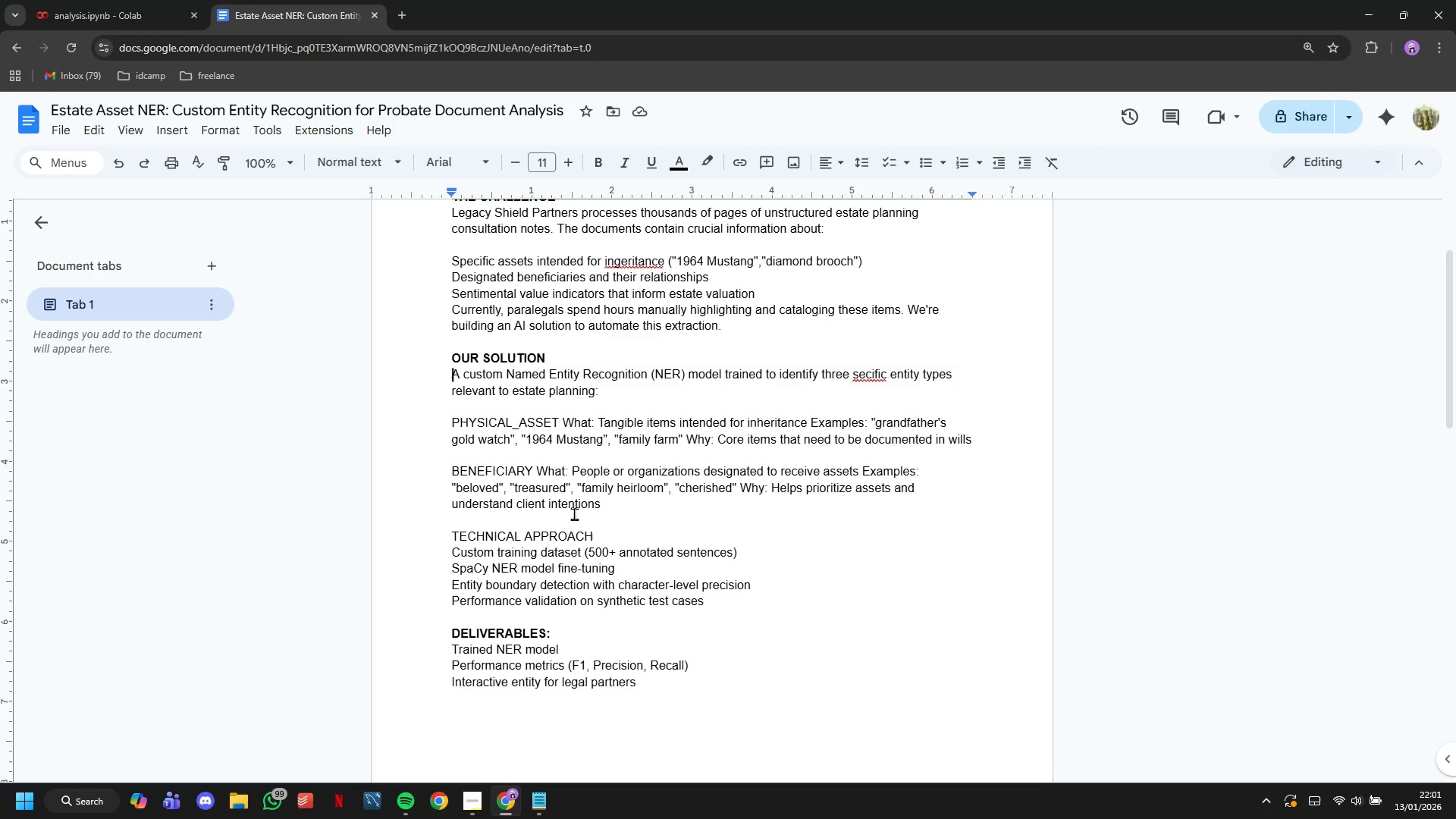 
key(ArrowUp)
 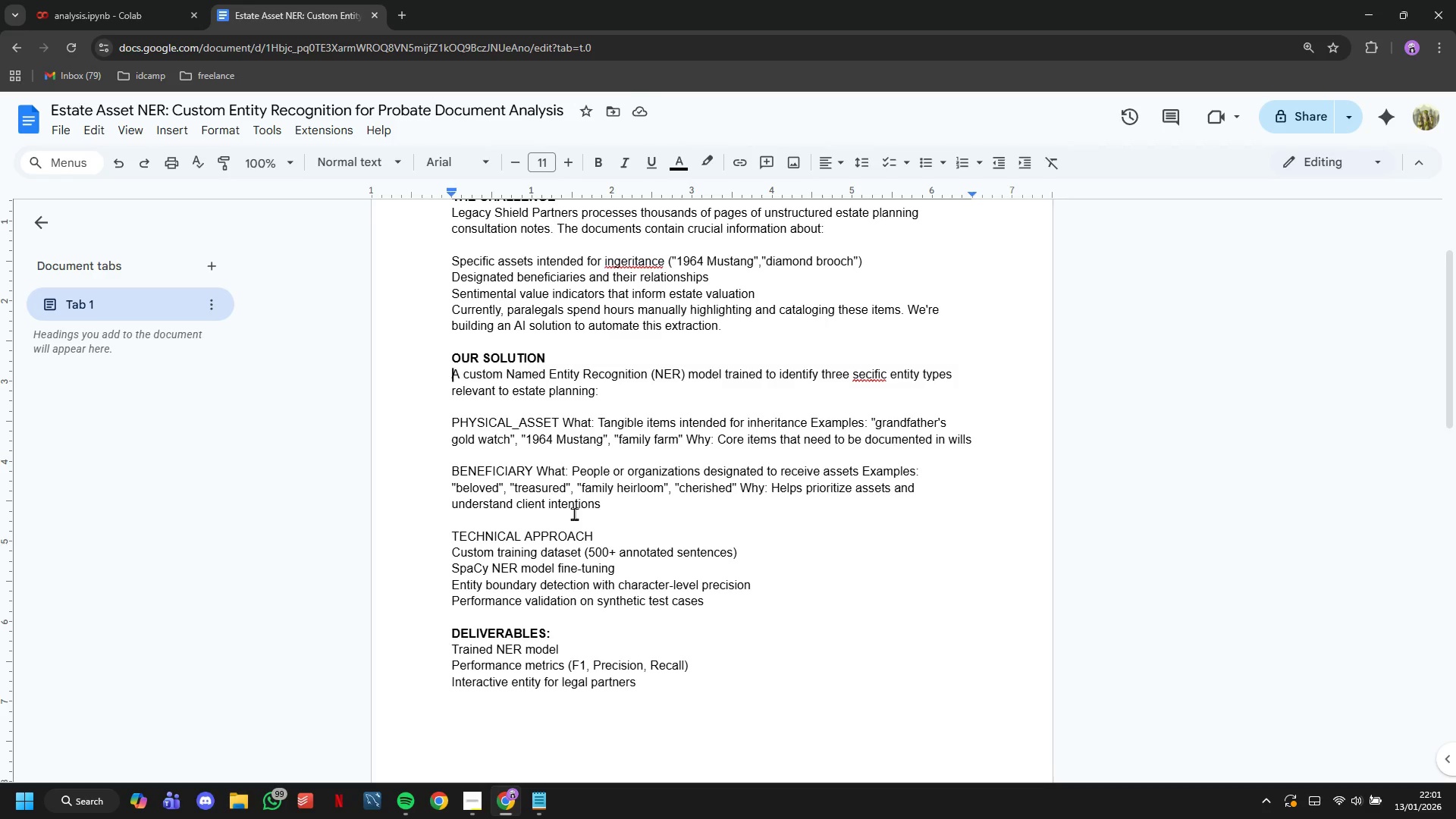 
key(Tab)
 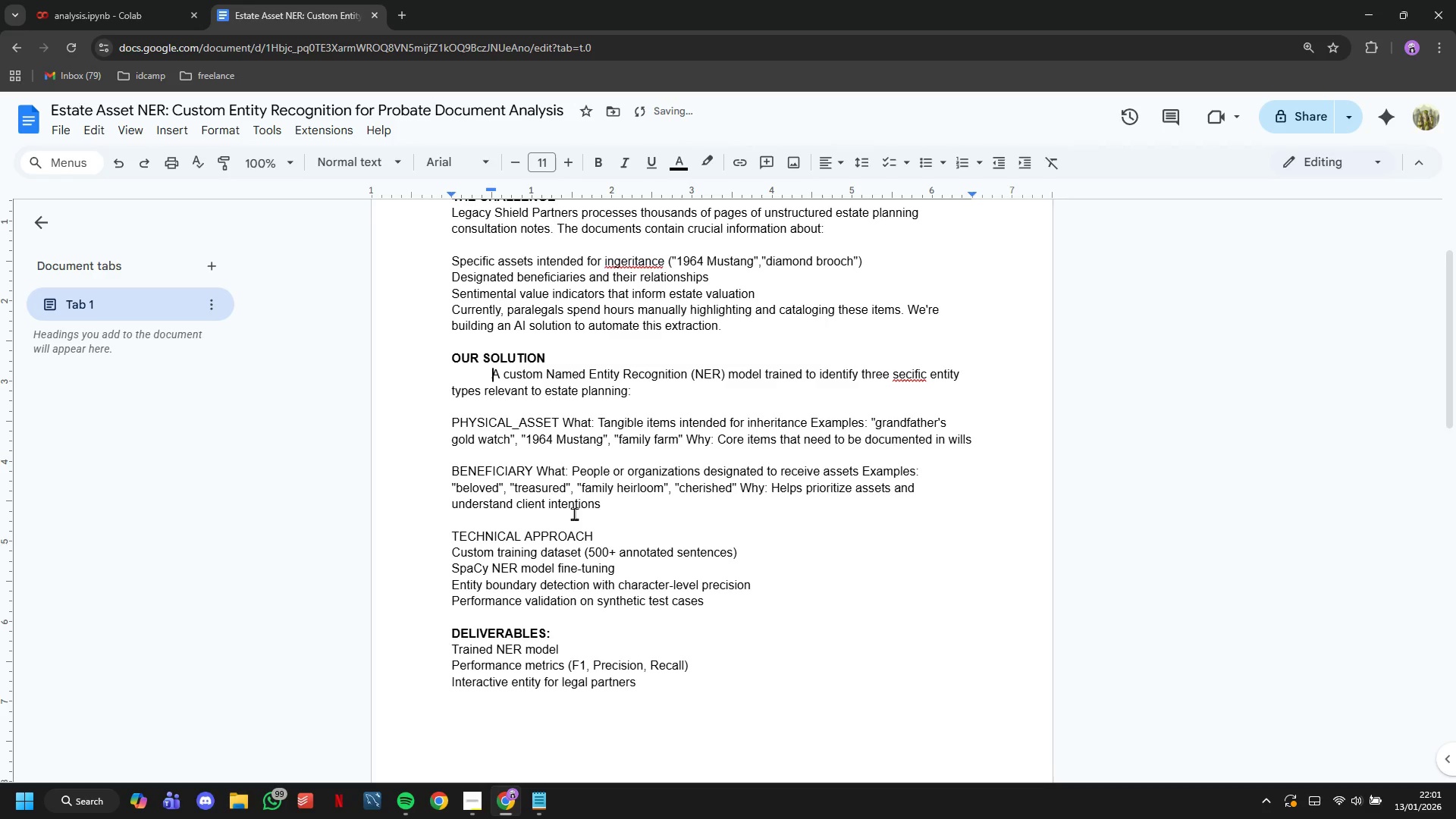 
key(ArrowDown)
 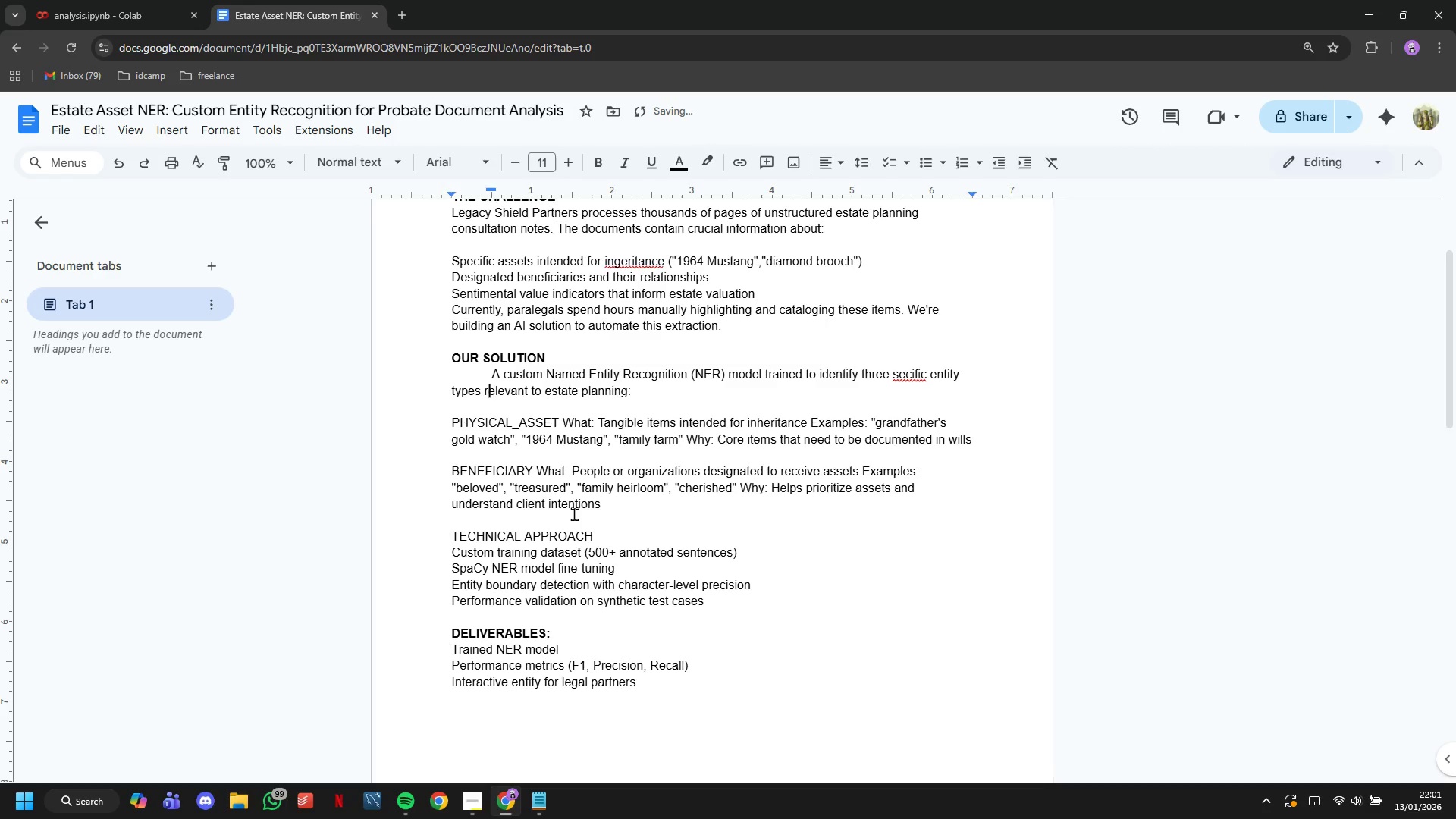 
key(ArrowDown)
 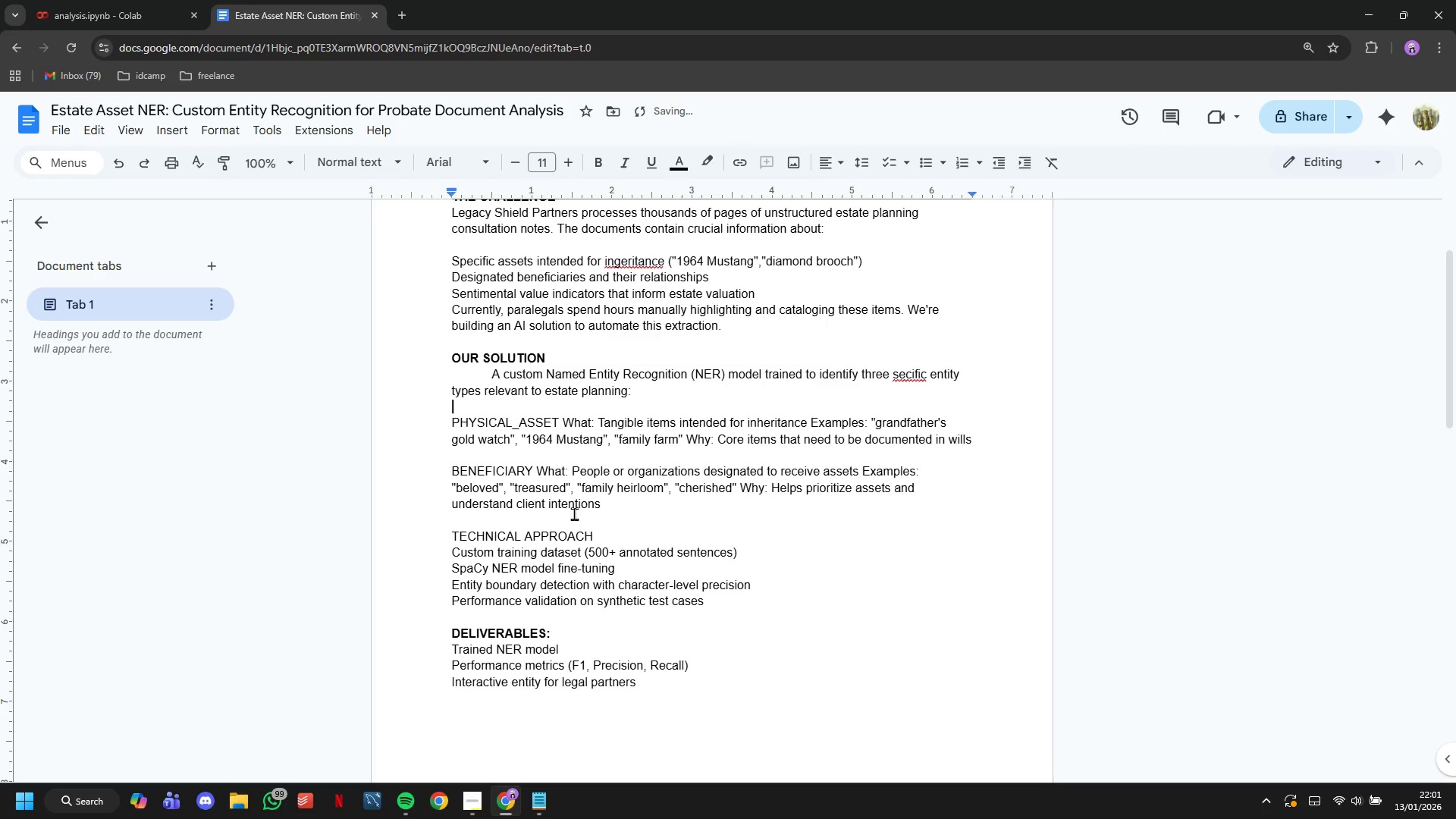 
key(ArrowDown)
 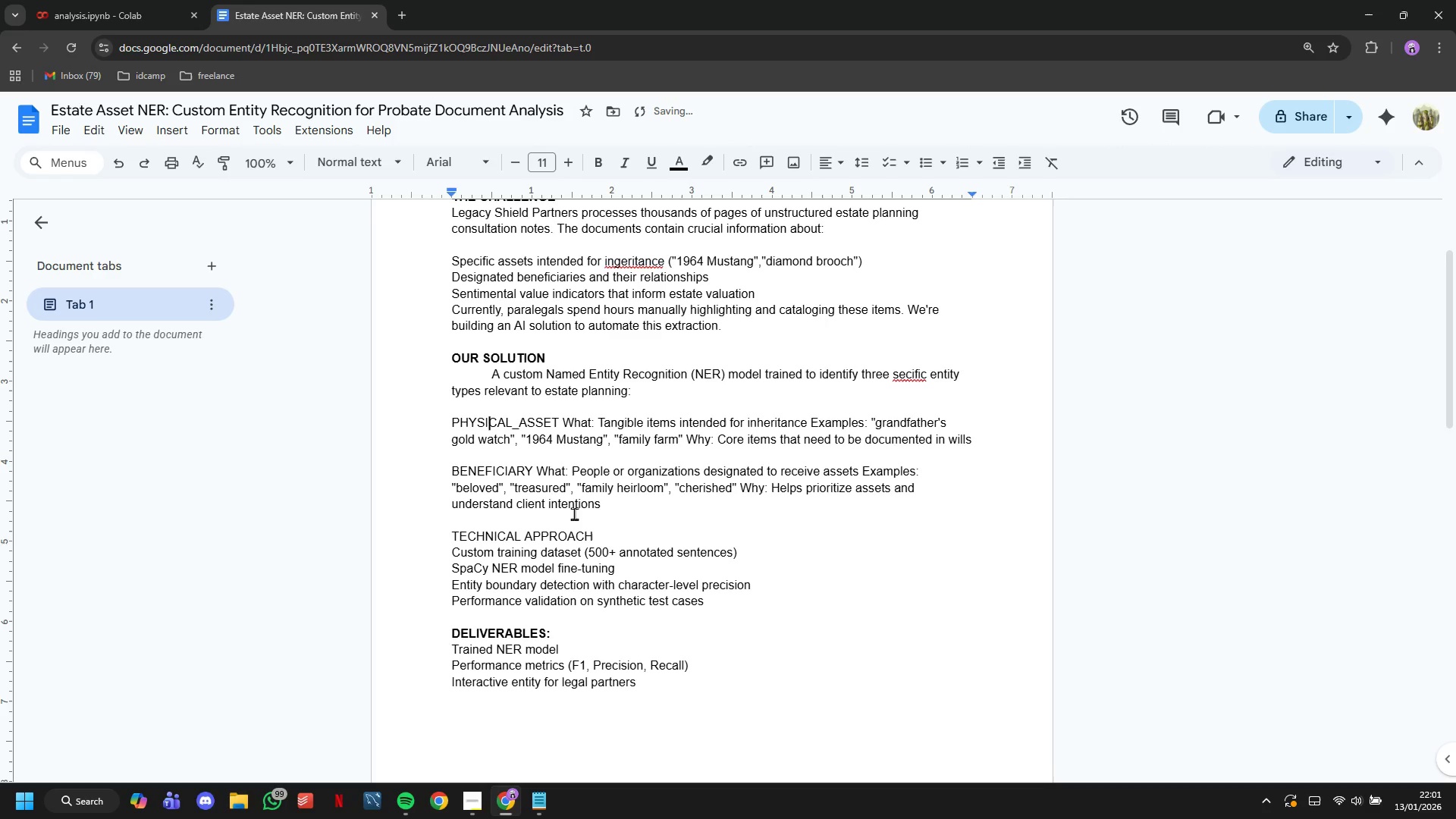 
key(ArrowLeft)
 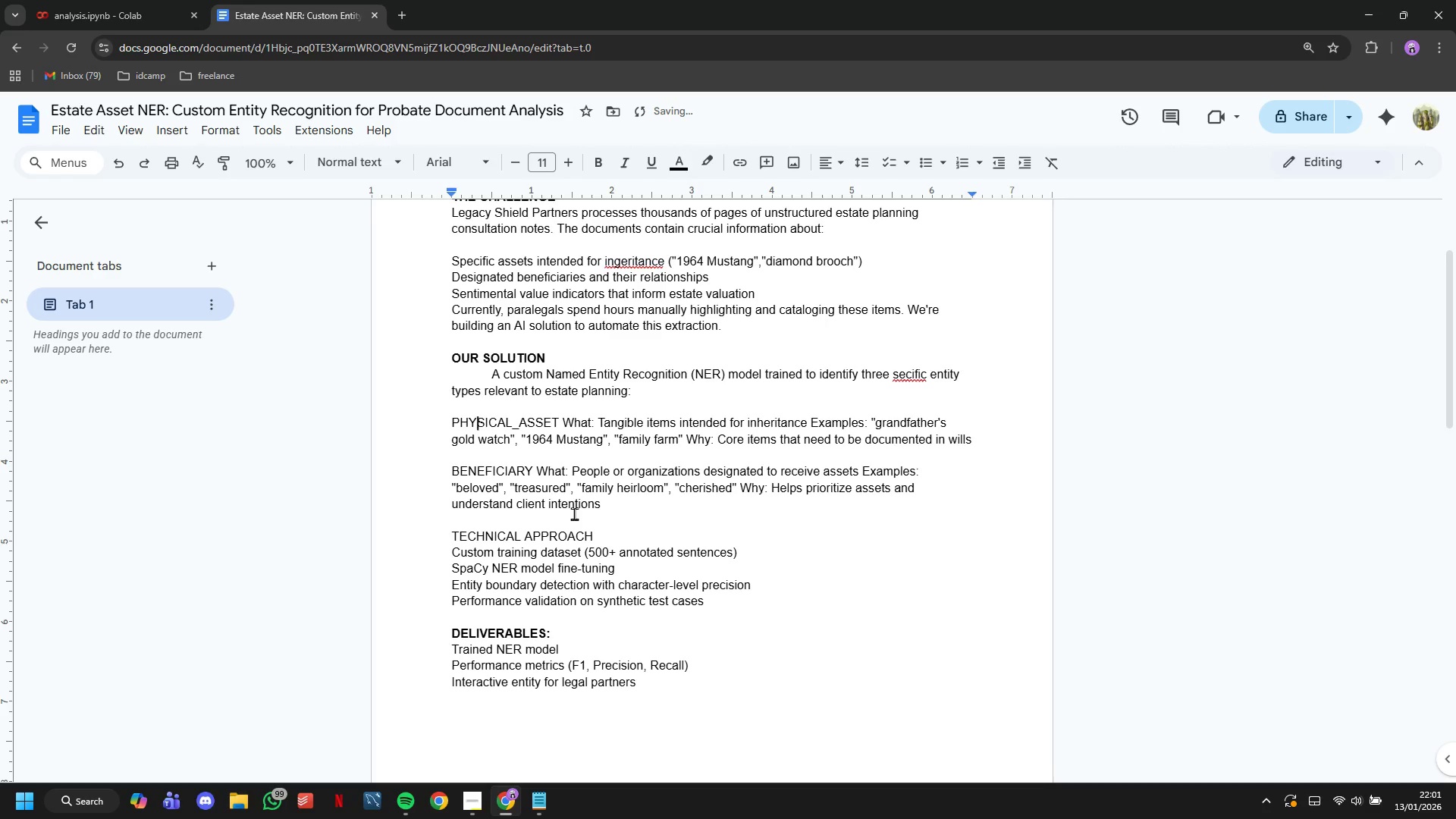 
key(ArrowLeft)
 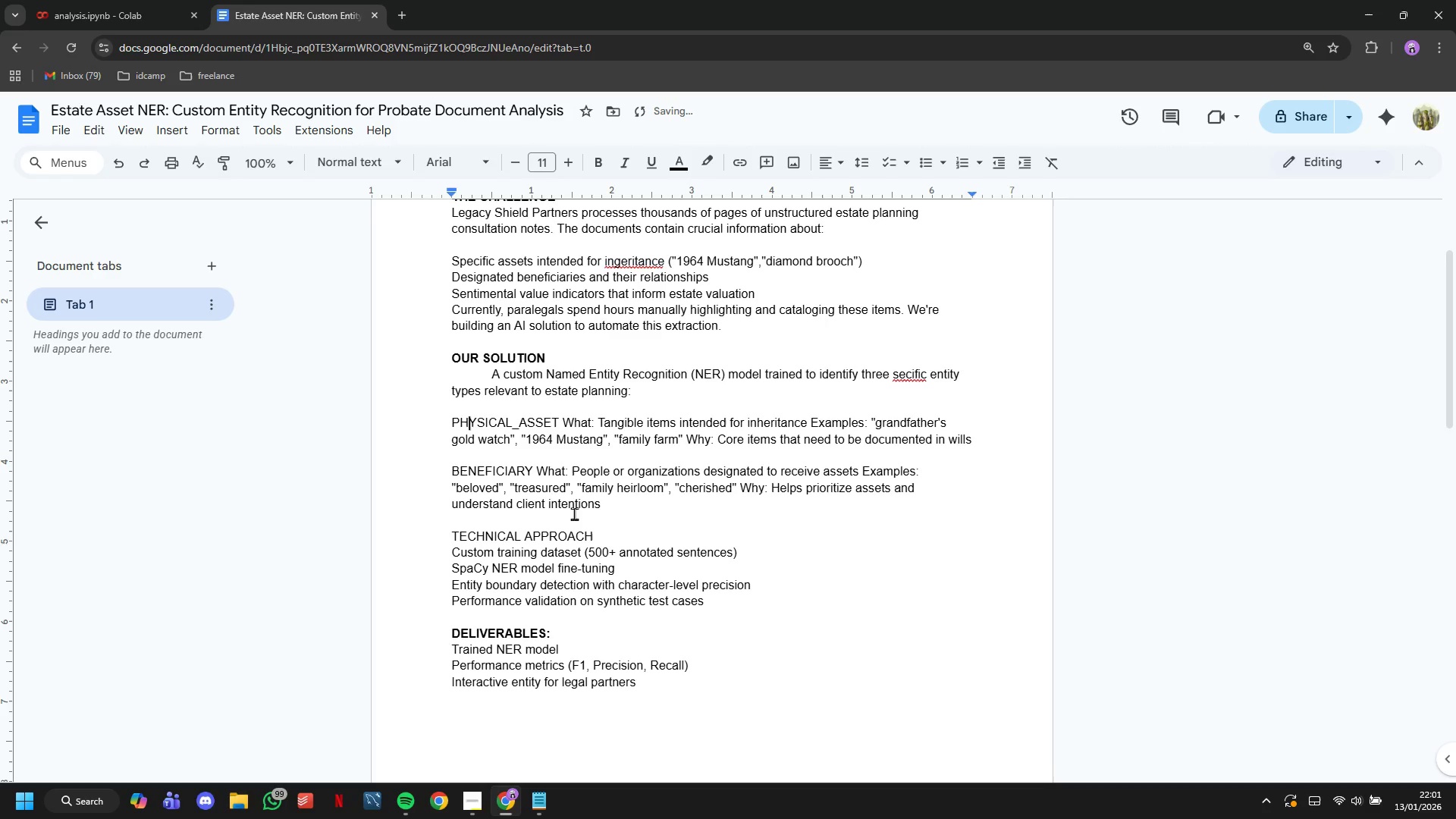 
key(ArrowLeft)
 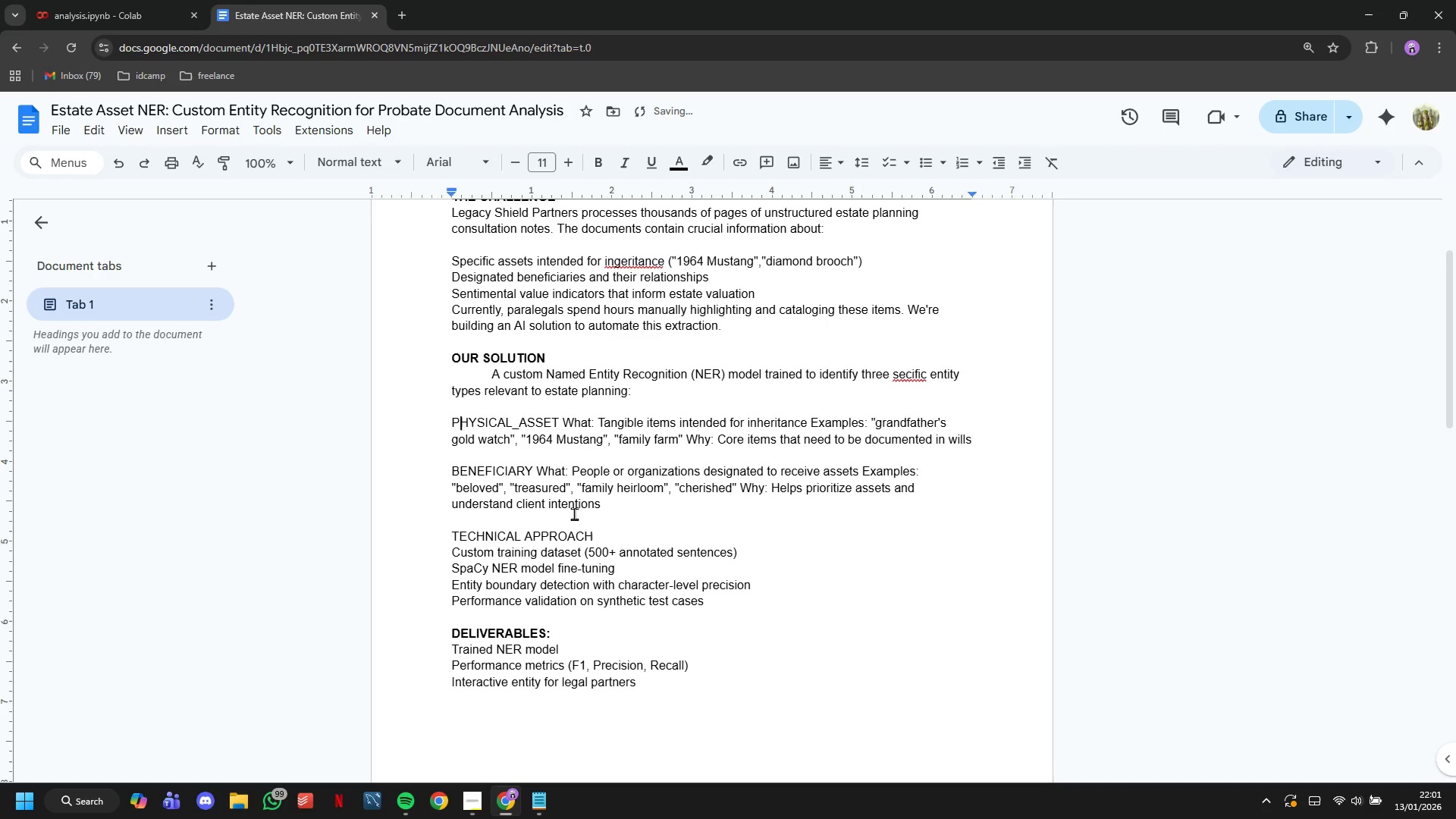 
key(ArrowLeft)
 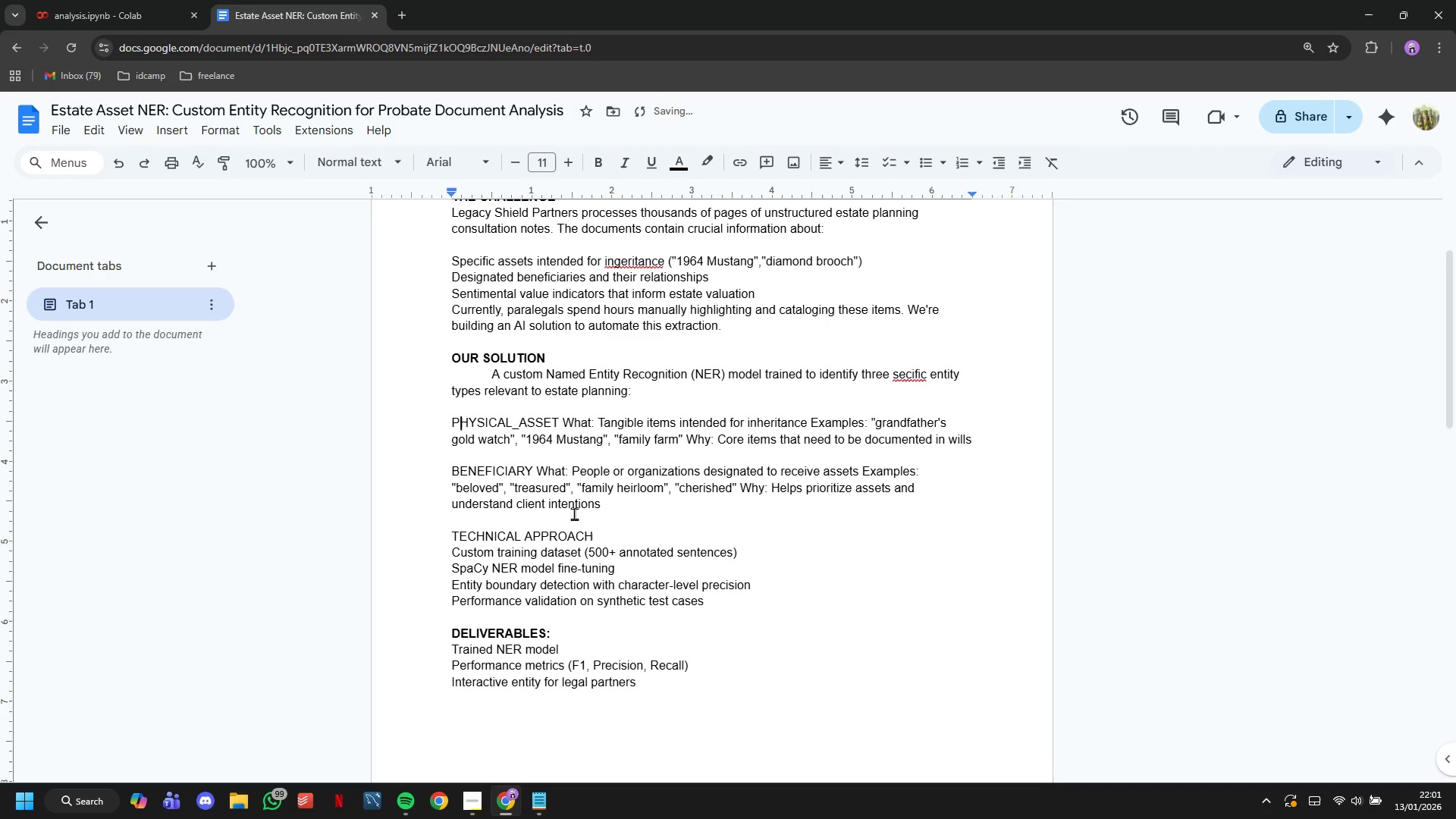 
key(ArrowLeft)
 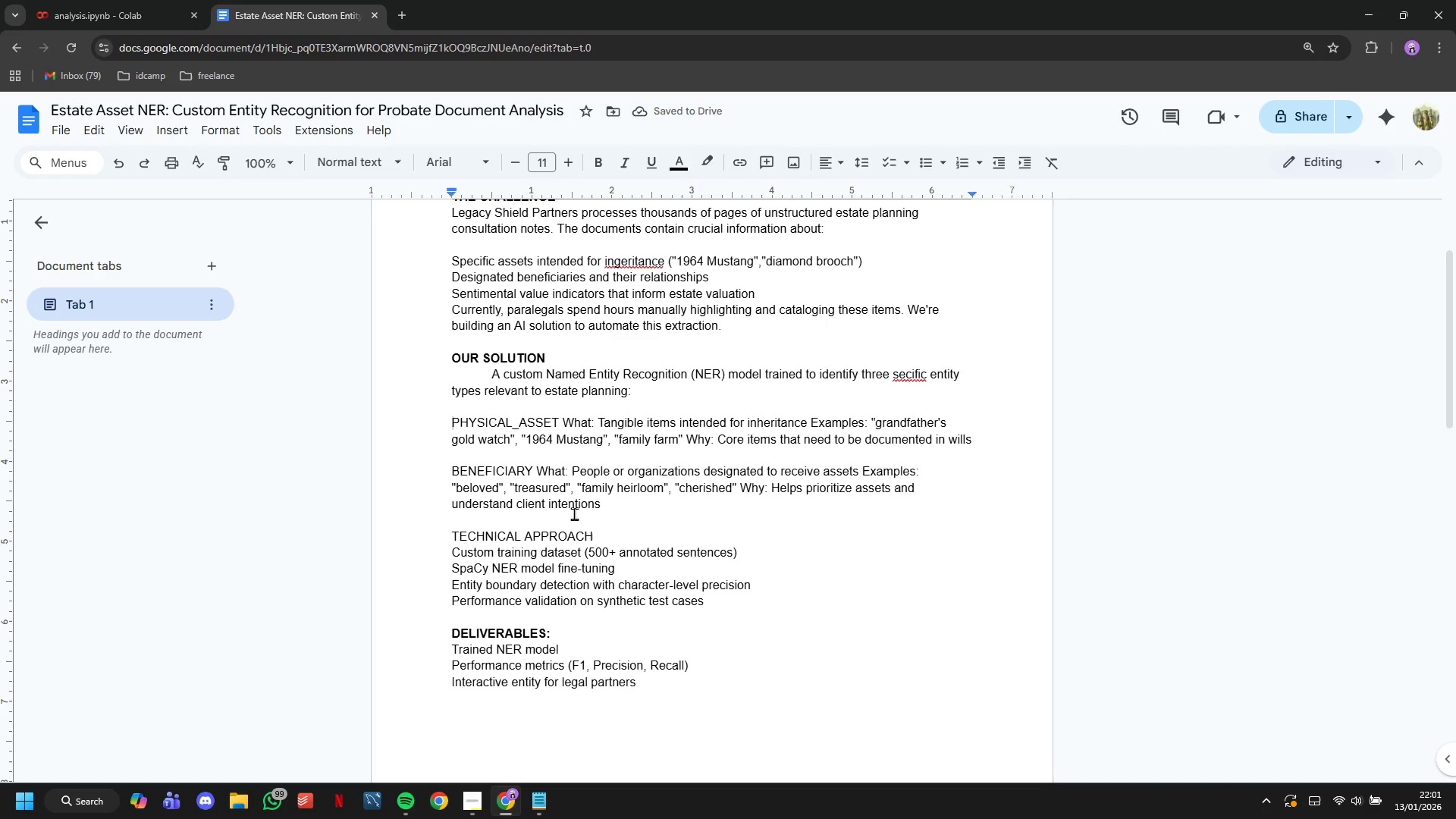 
key(1)
 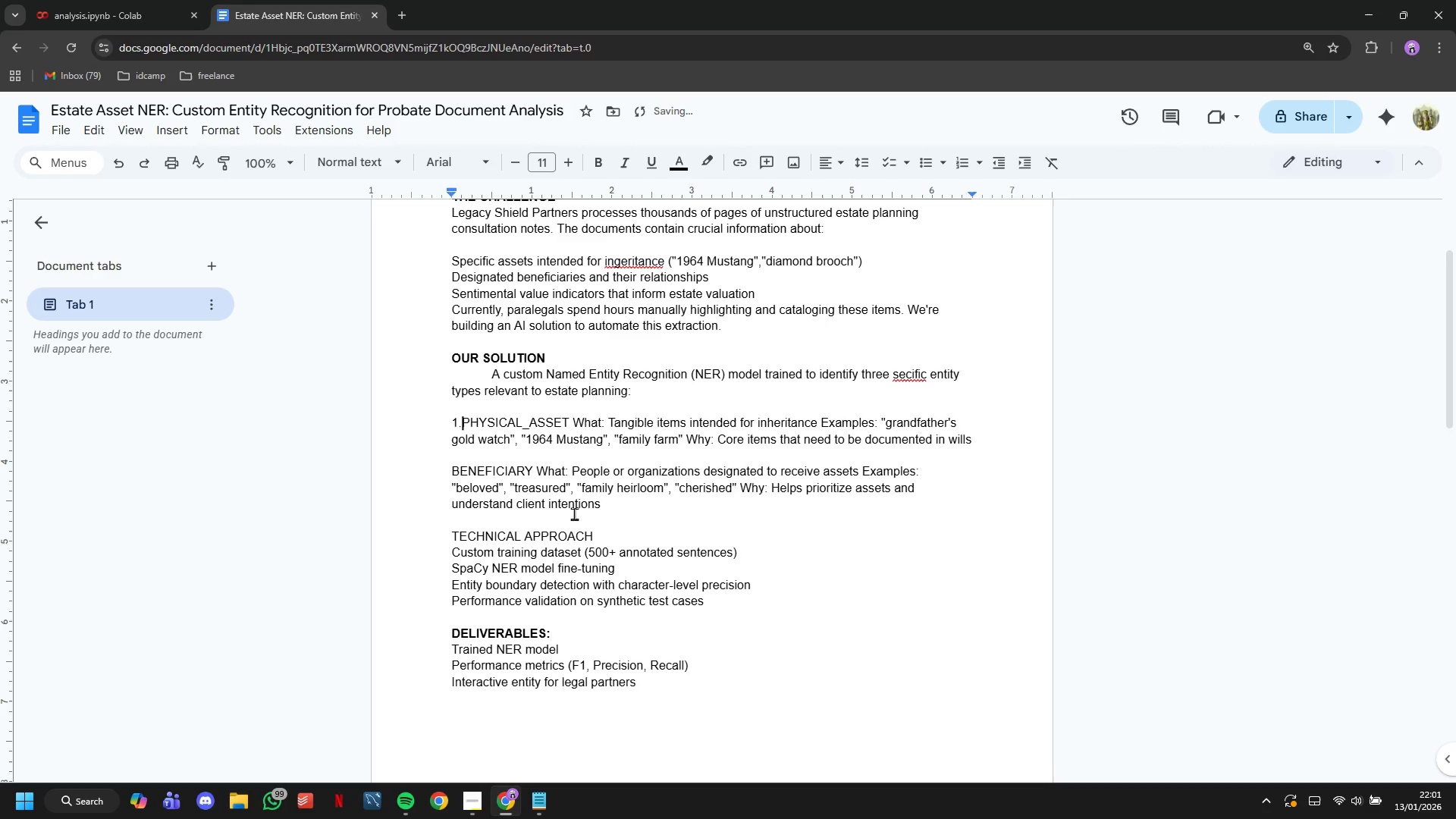 
key(Period)
 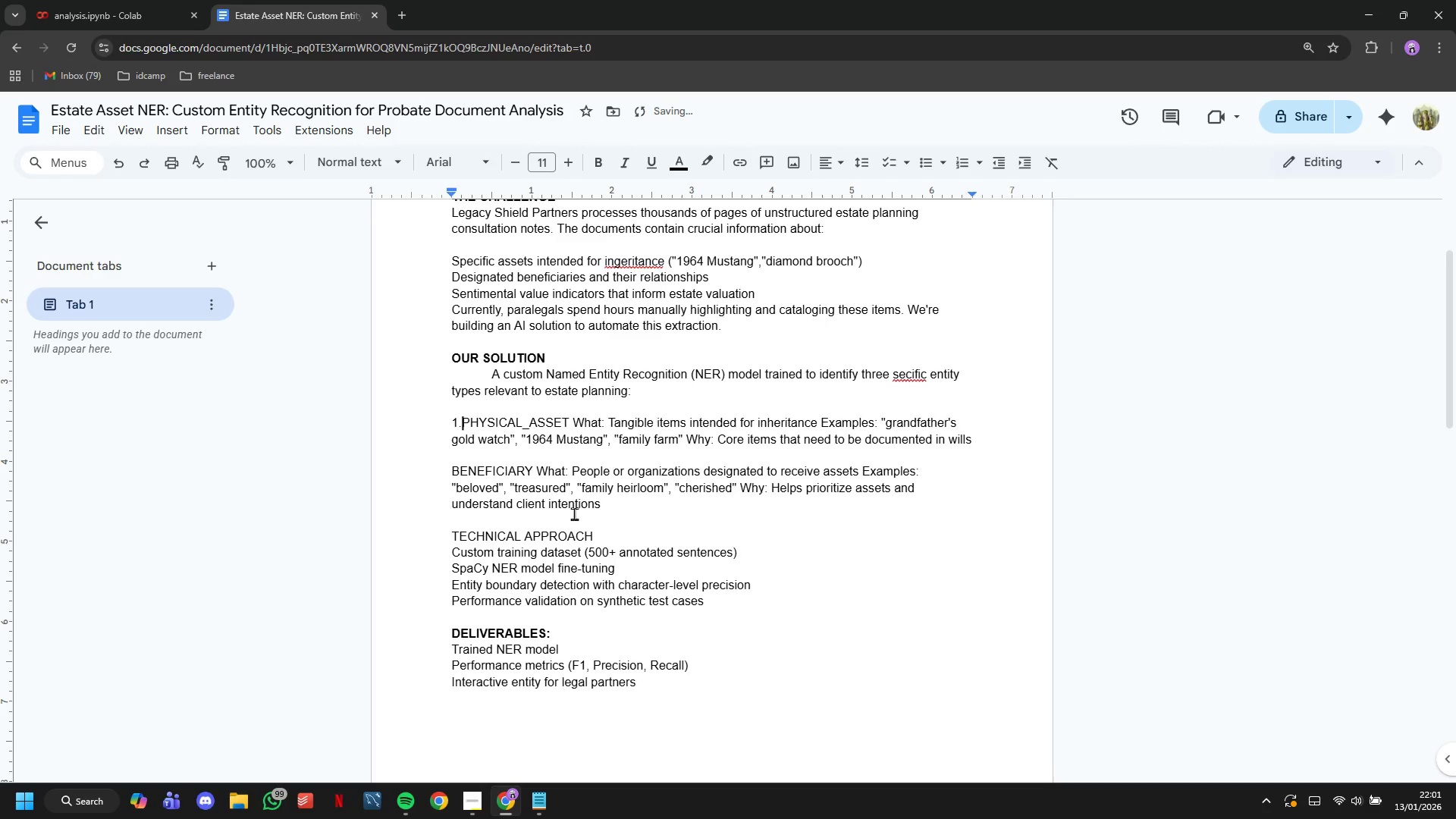 
key(Space)
 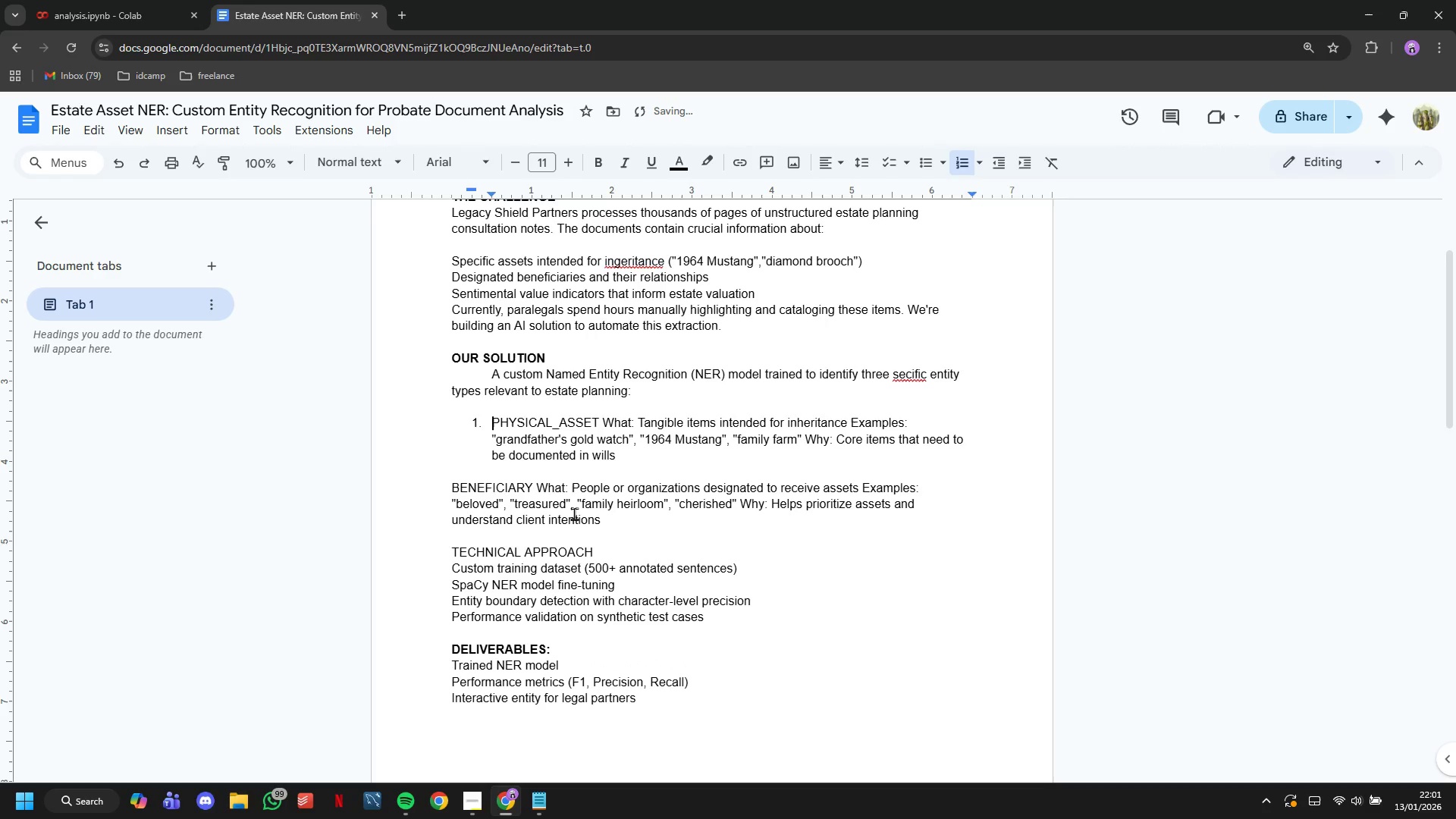 
key(ArrowDown)
 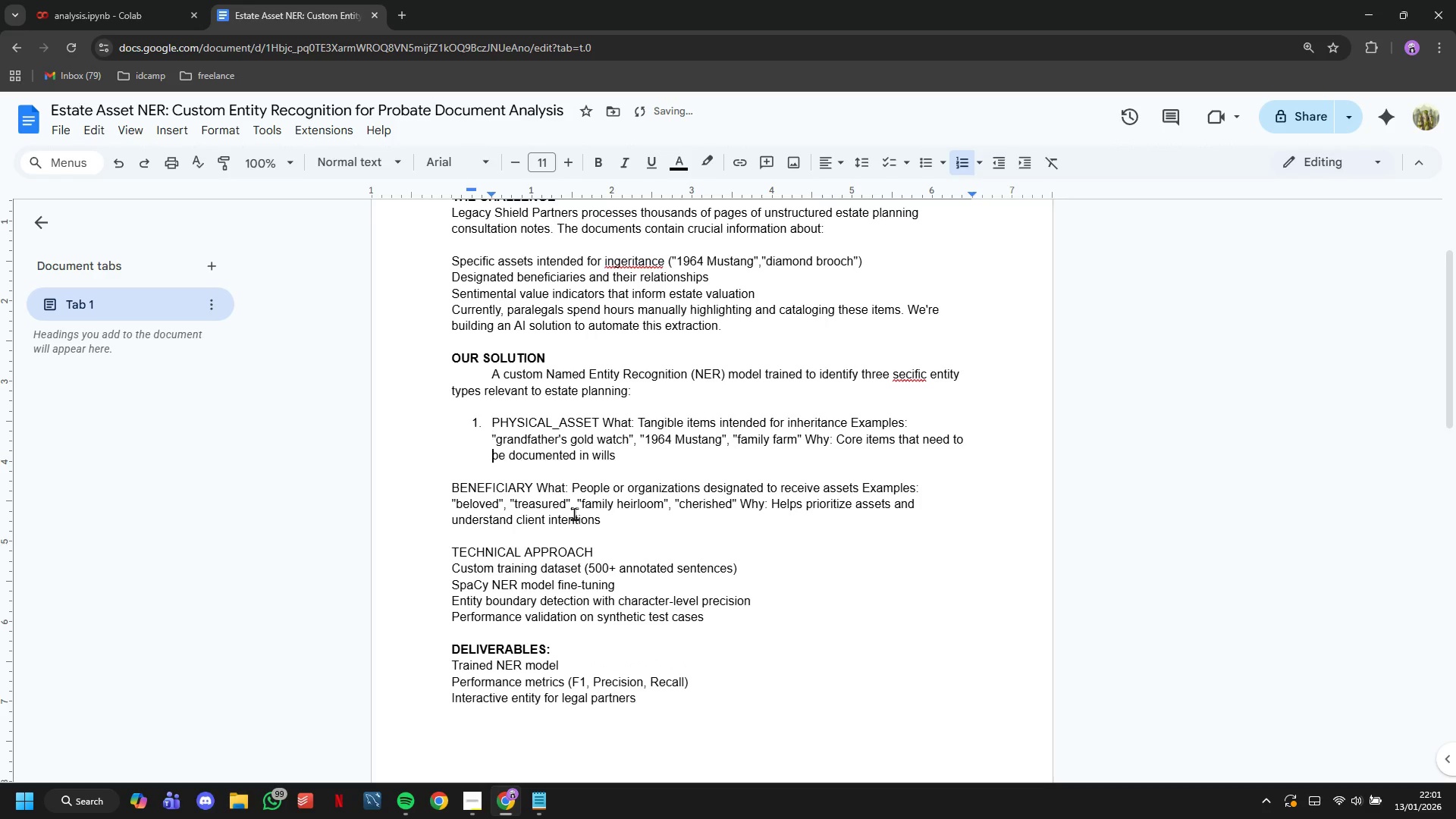 
key(ArrowDown)
 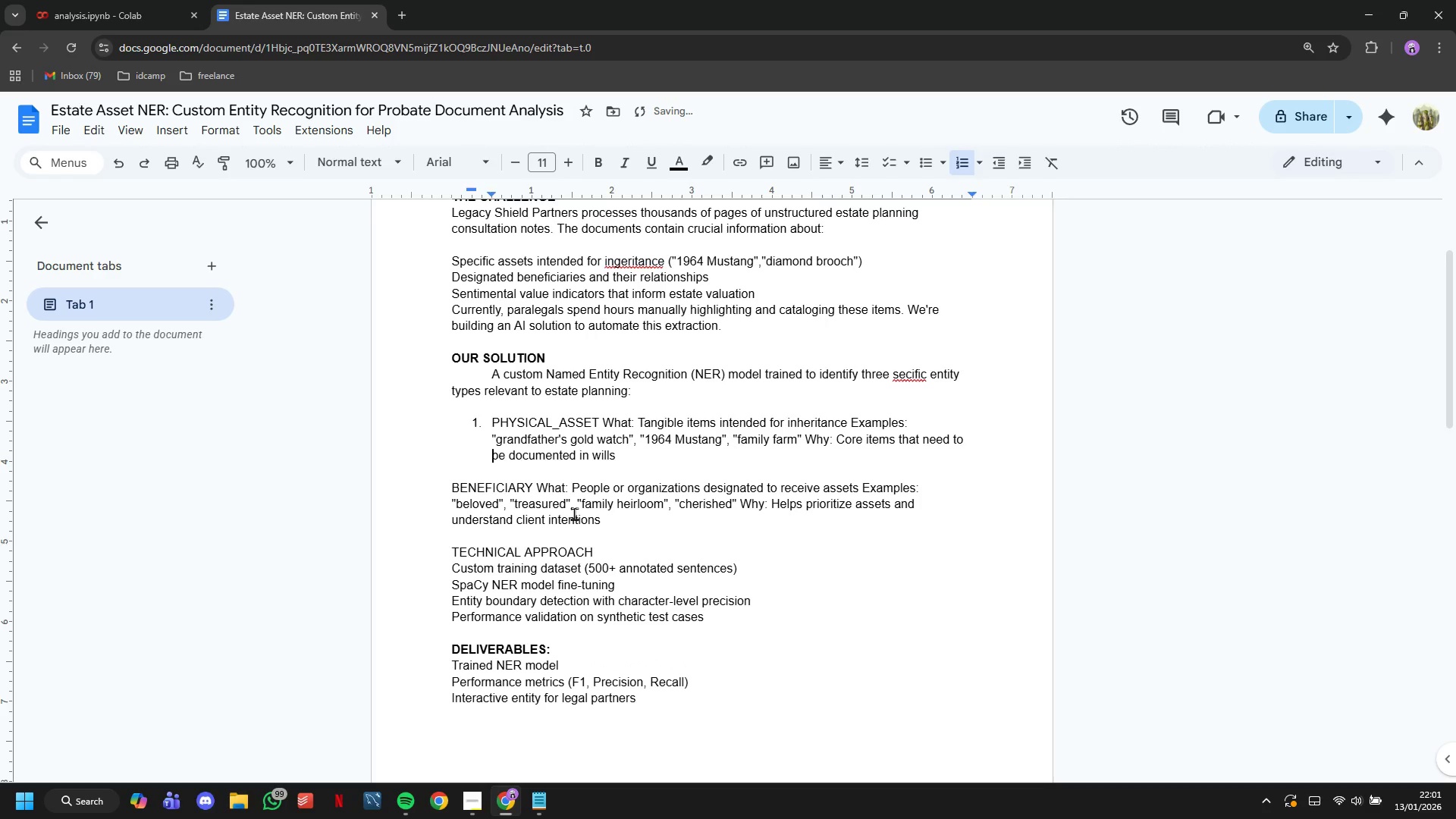 
key(ArrowDown)
 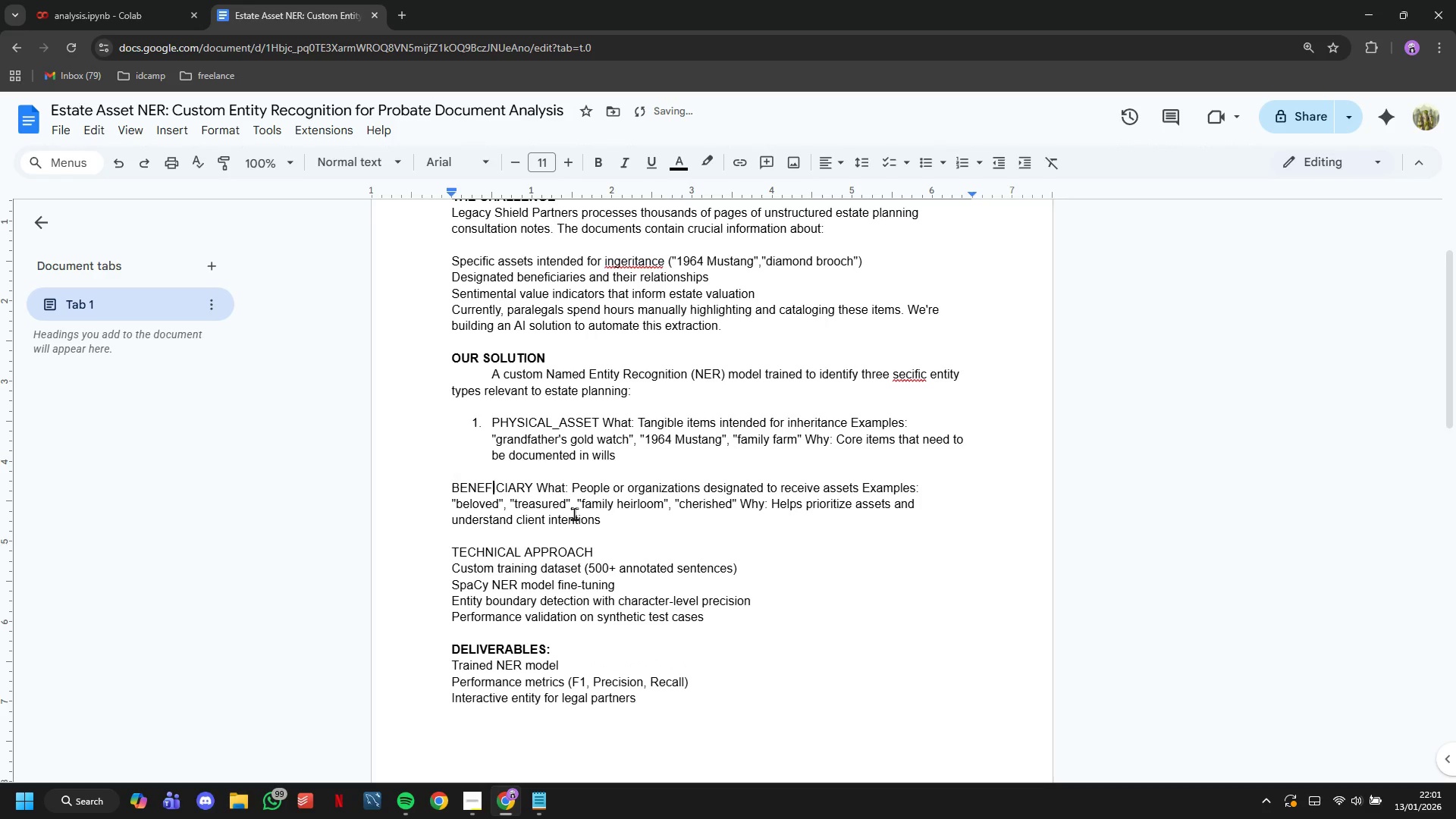 
key(ArrowDown)
 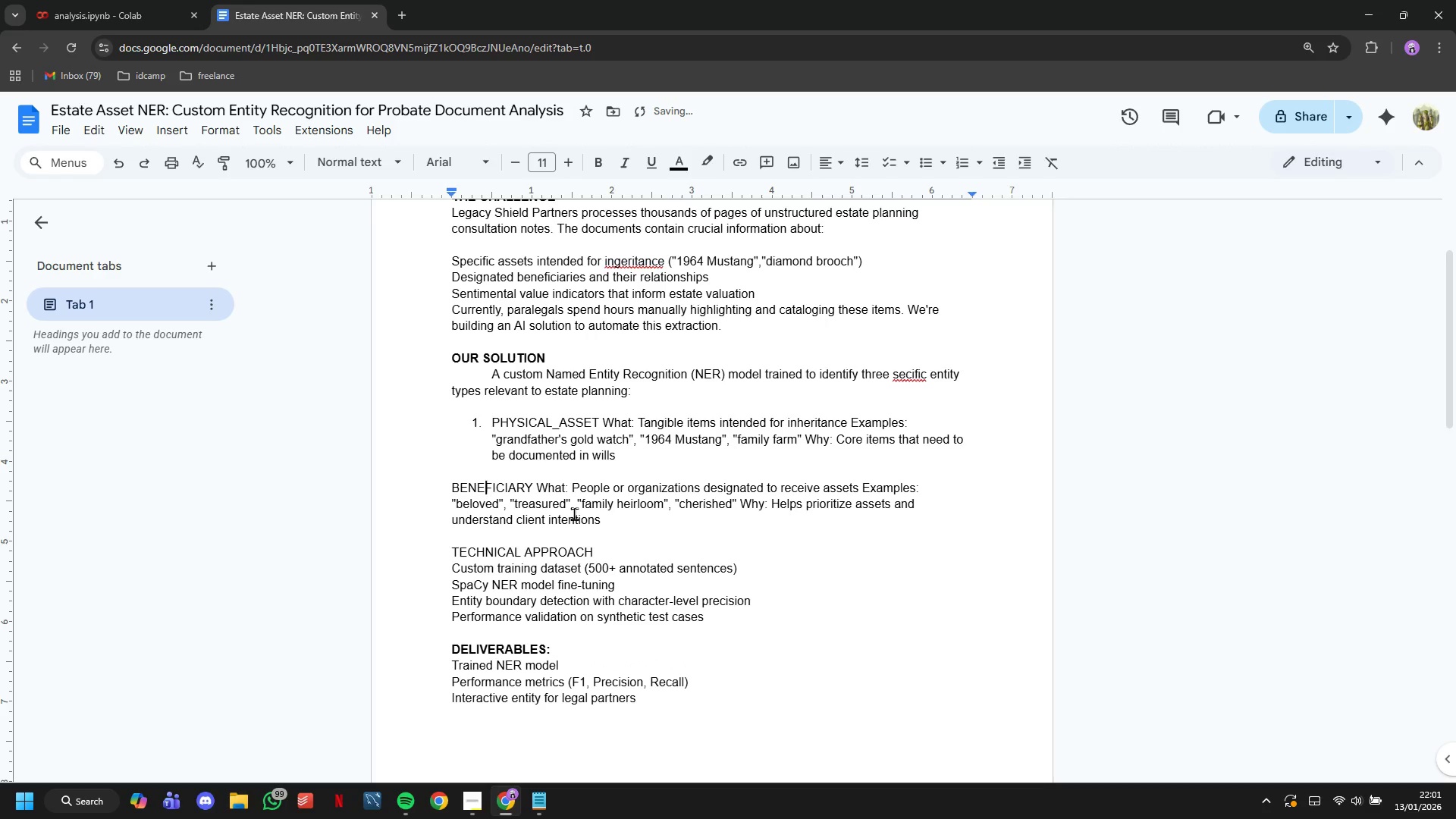 
key(ArrowLeft)
 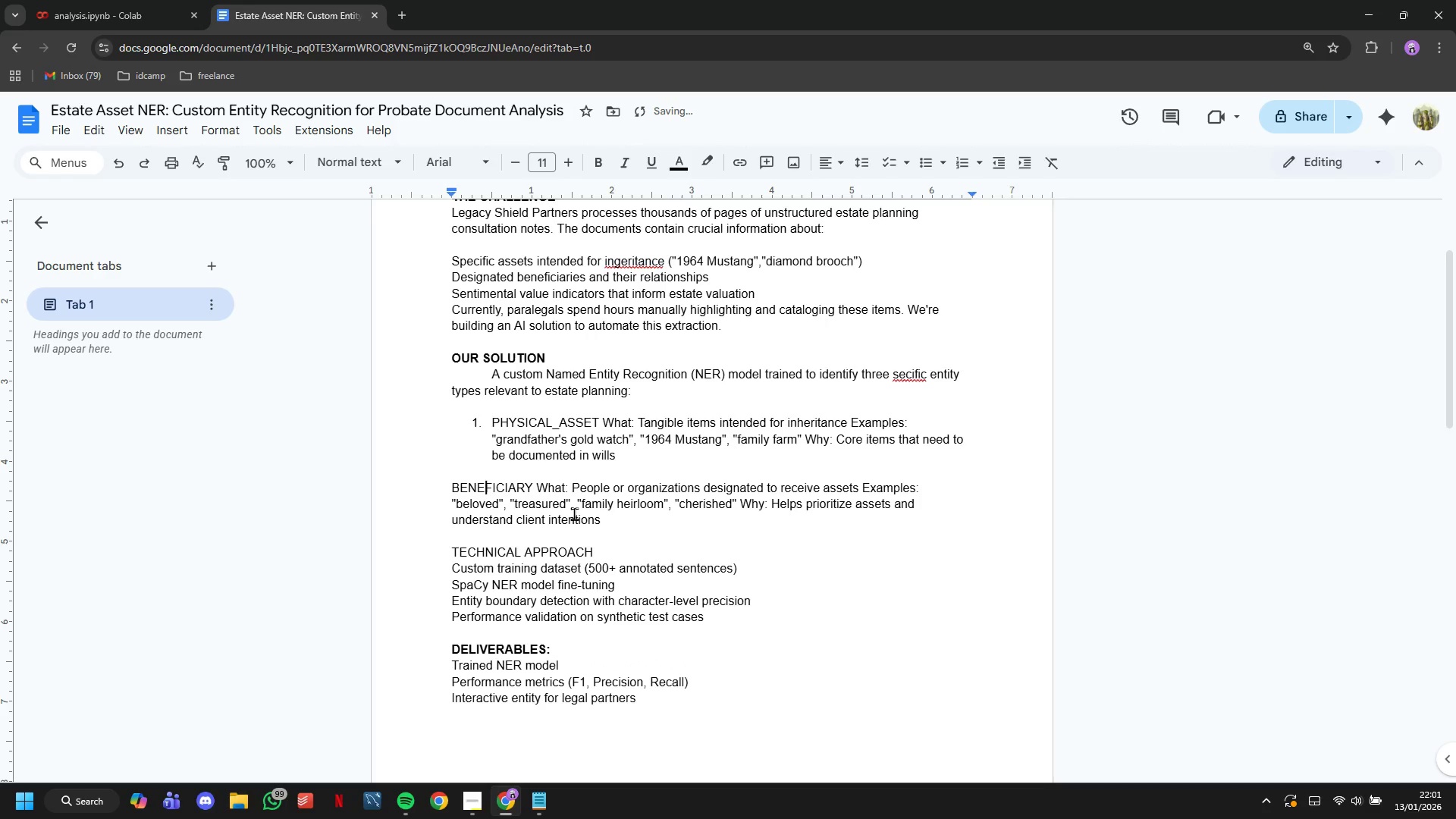 
key(ArrowLeft)
 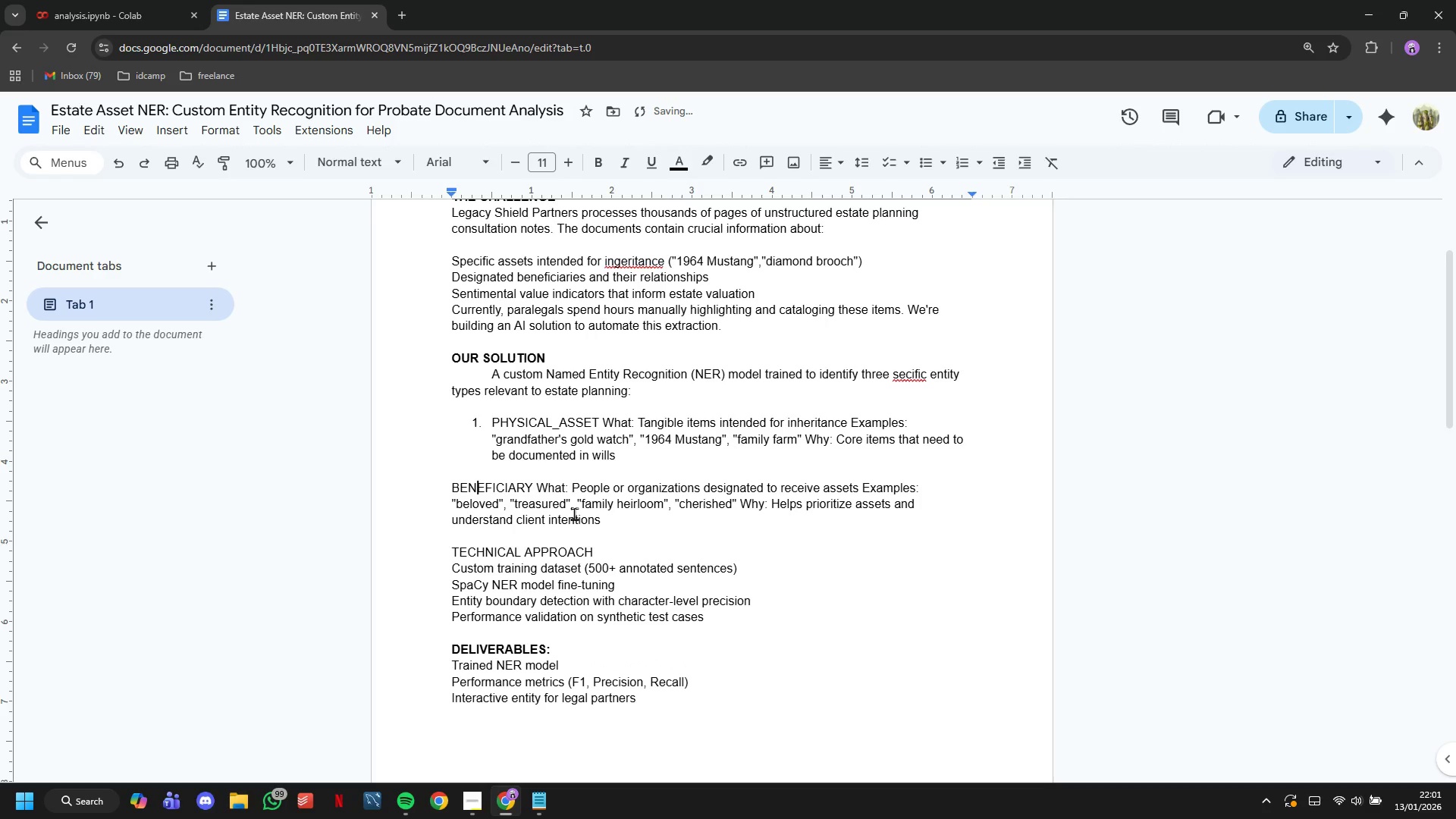 
key(ArrowLeft)
 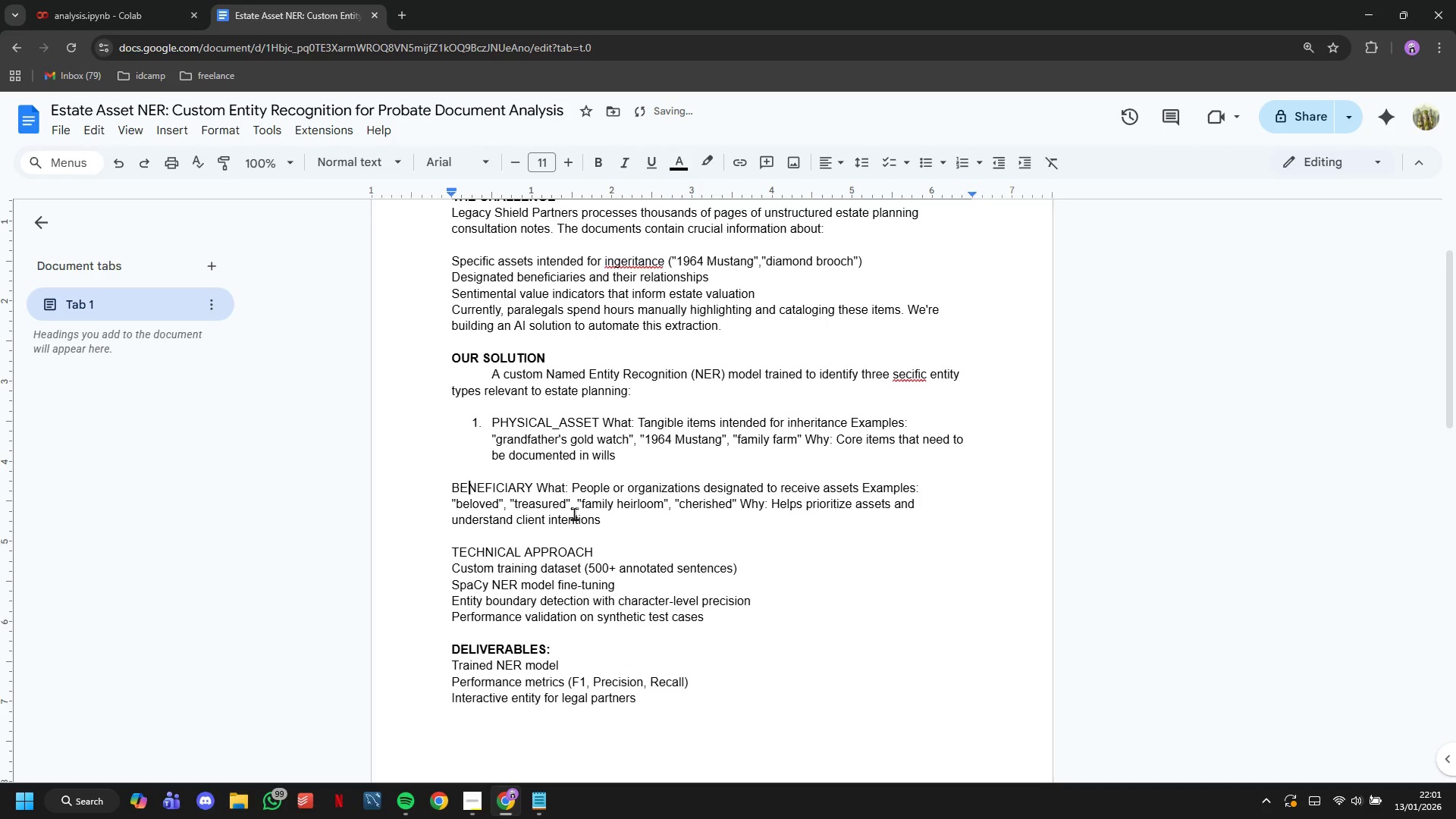 
key(ArrowLeft)
 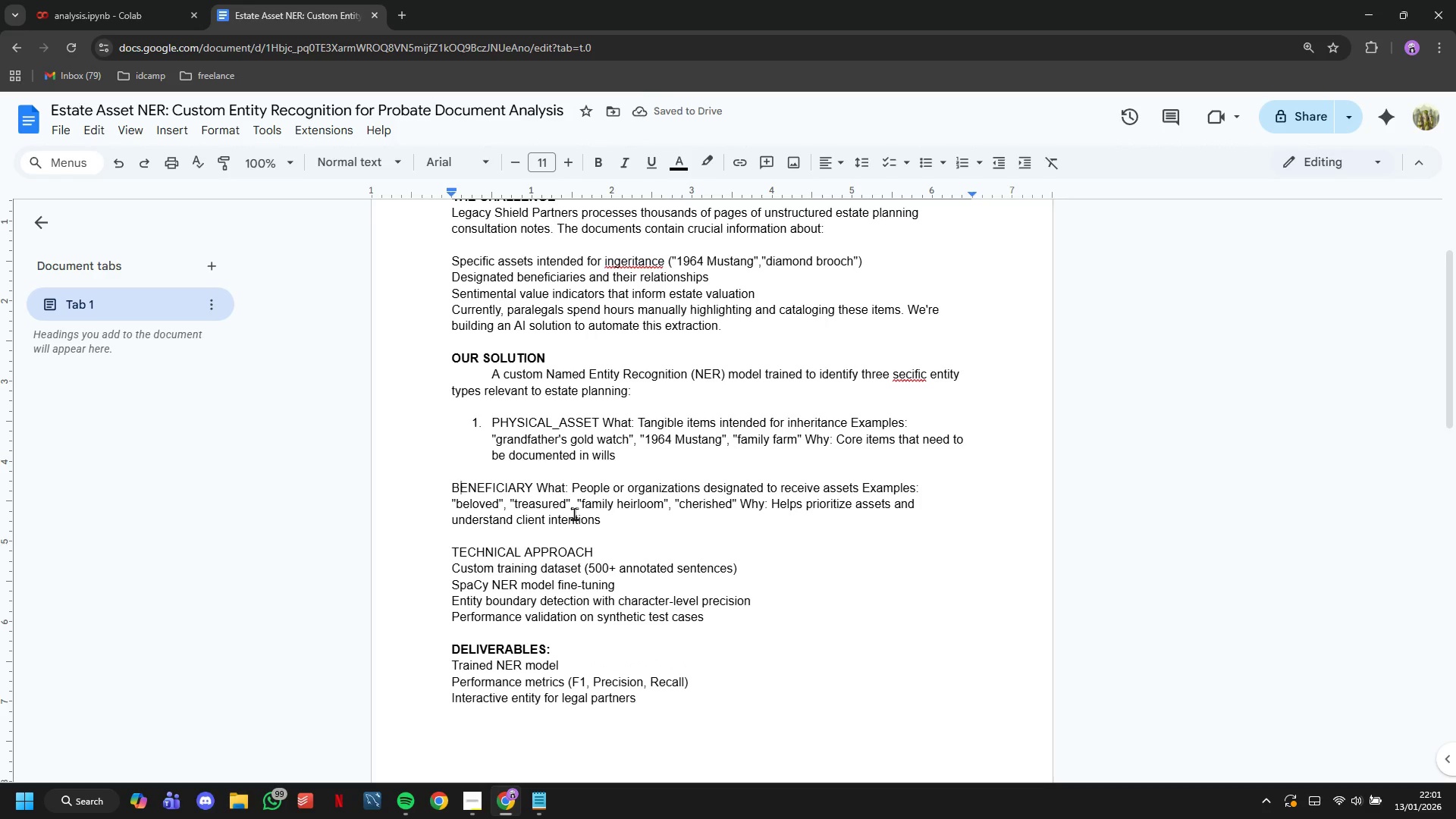 
key(Control+Z)
 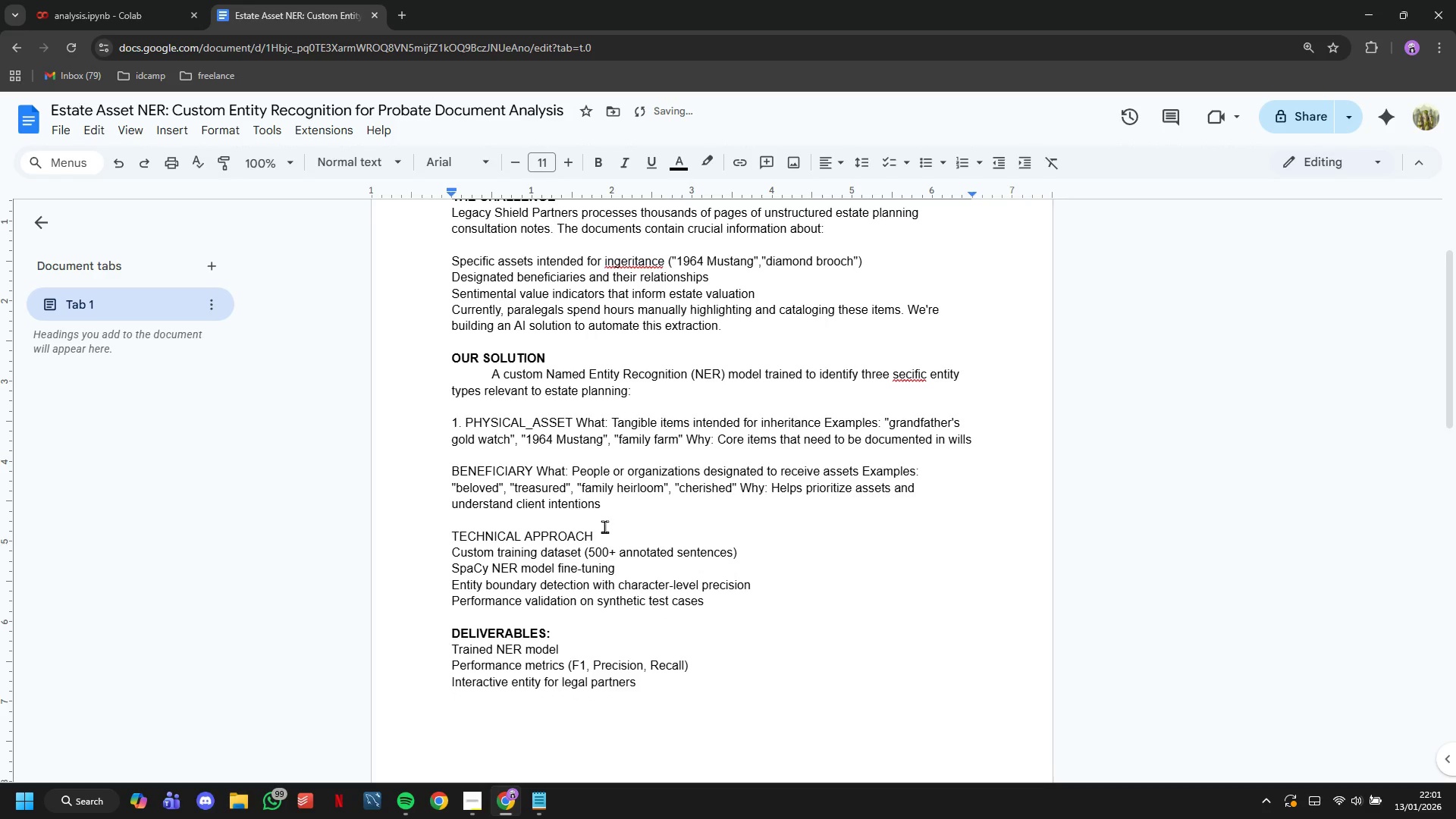 
key(Control+Z)
 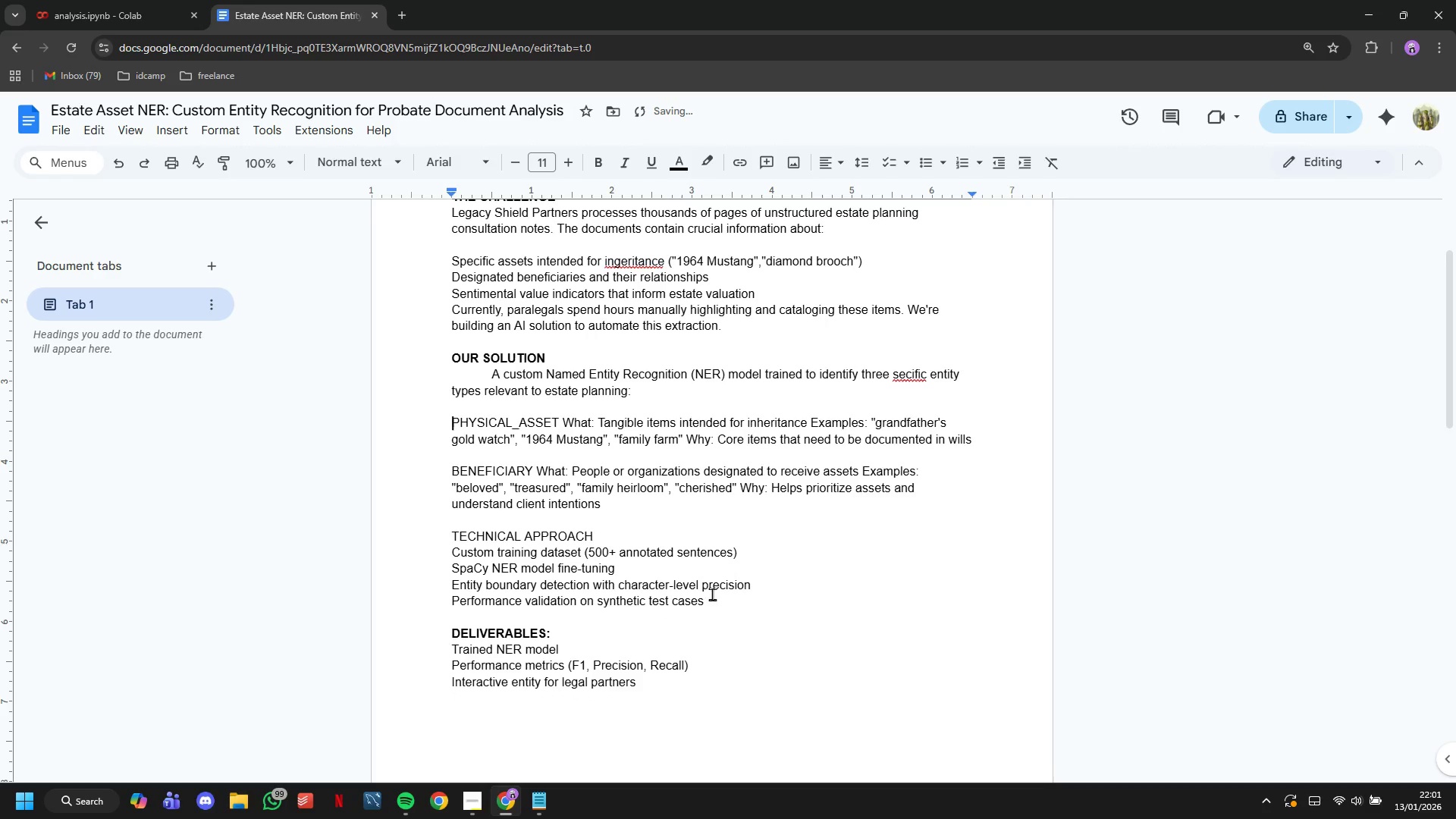 
left_click_drag(start_coordinate=[719, 597], to_coordinate=[449, 402])
 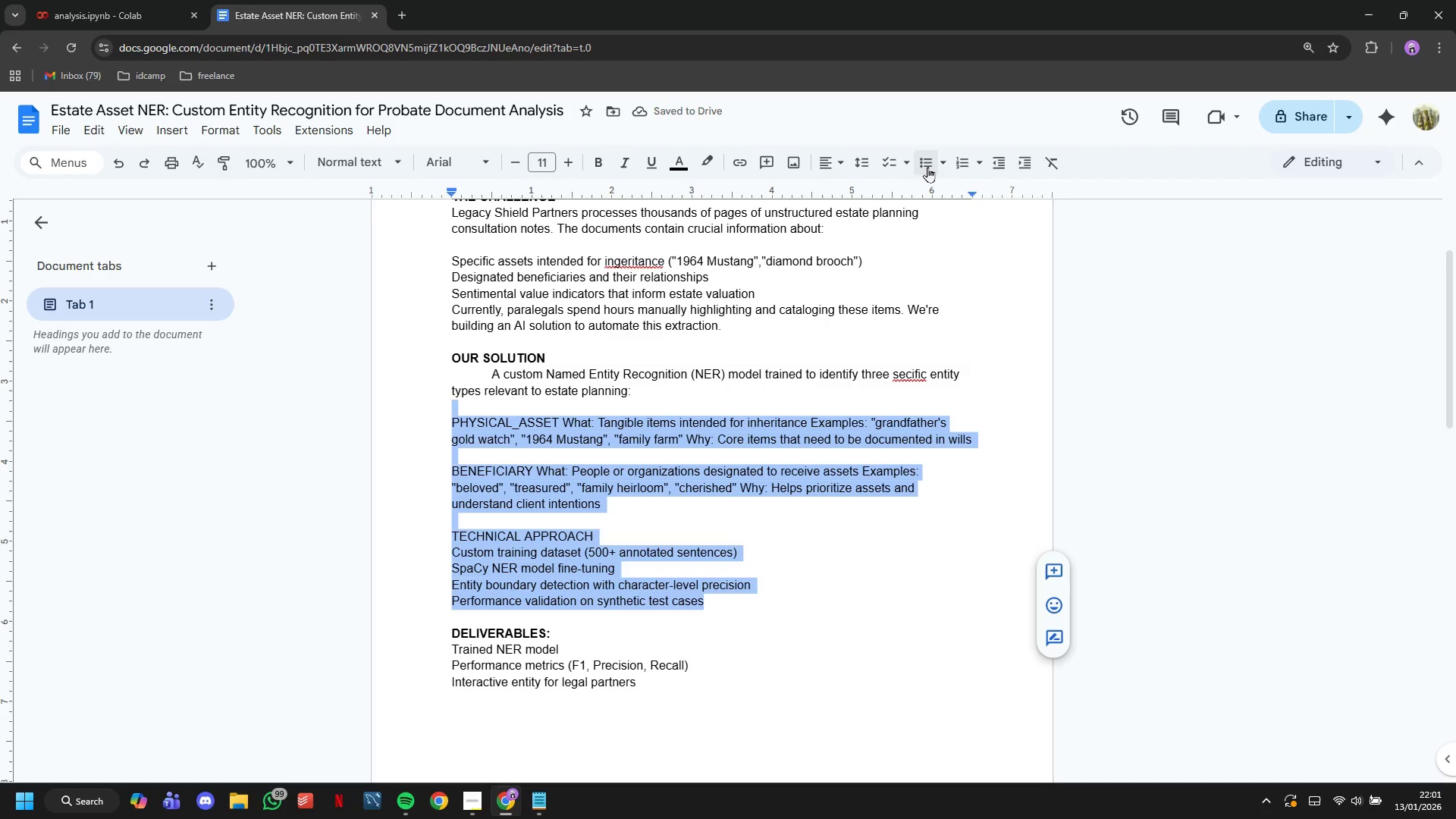 
left_click([959, 167])
 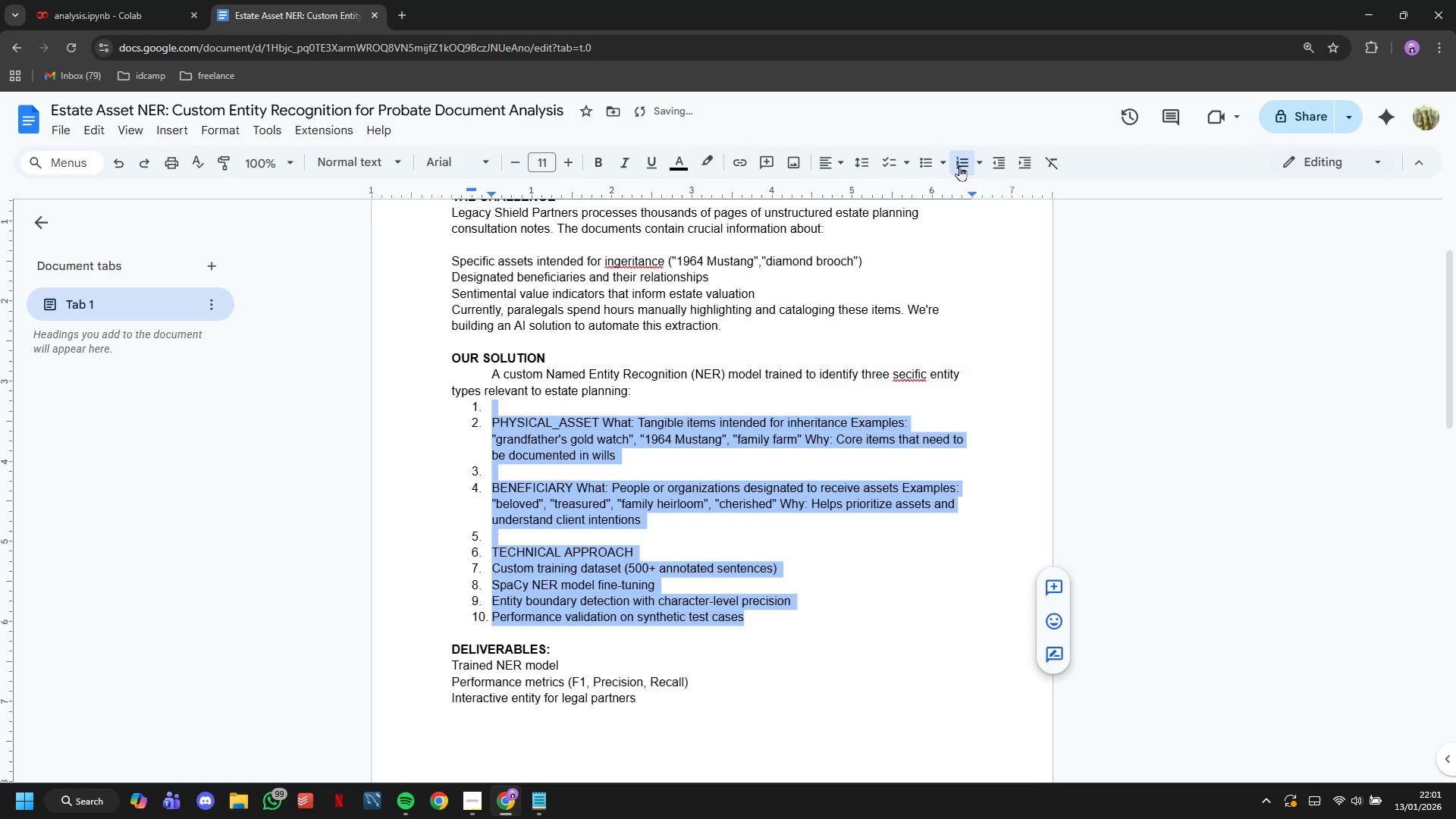 
key(Control+Z)
 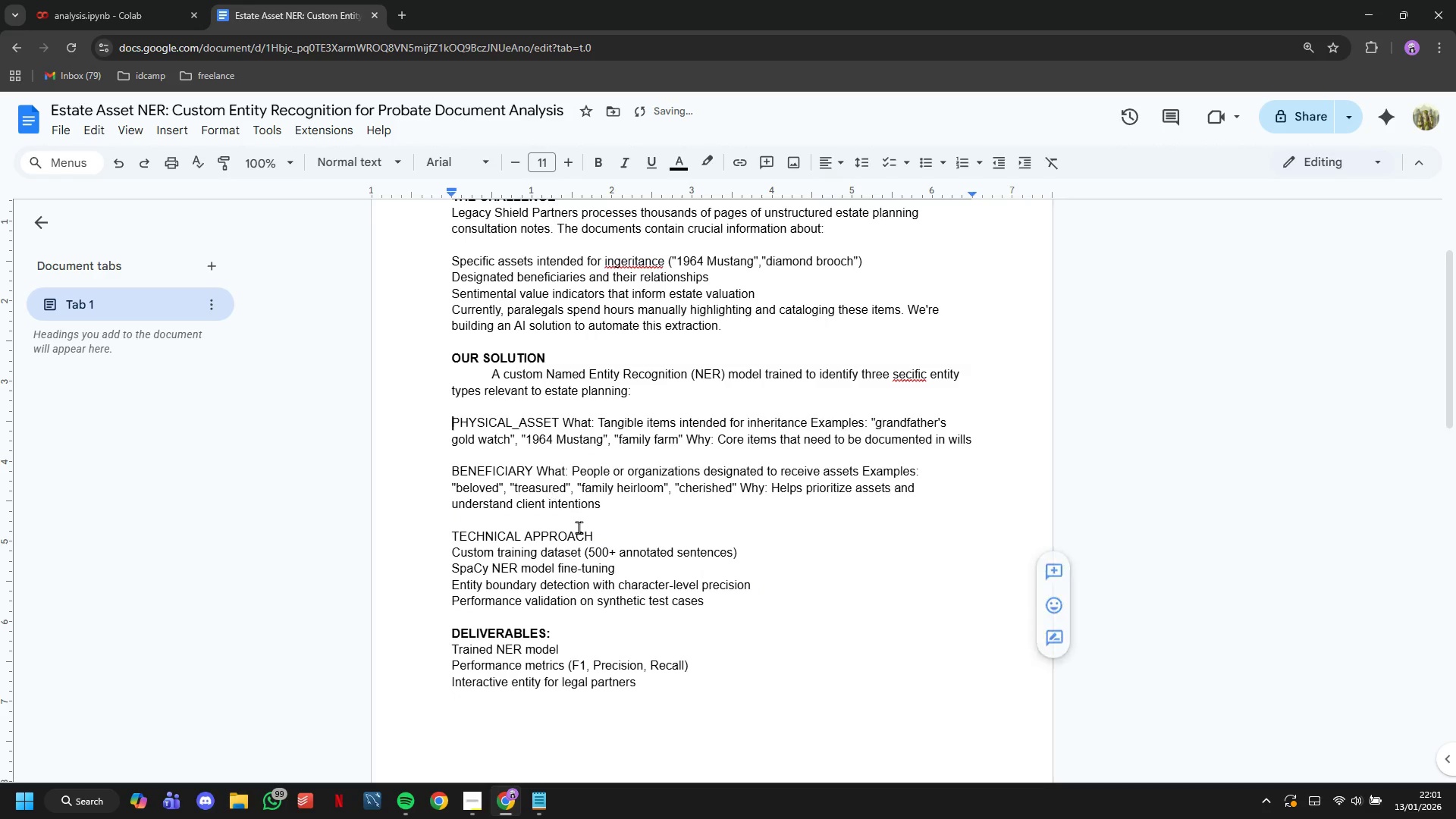 
key(1)
 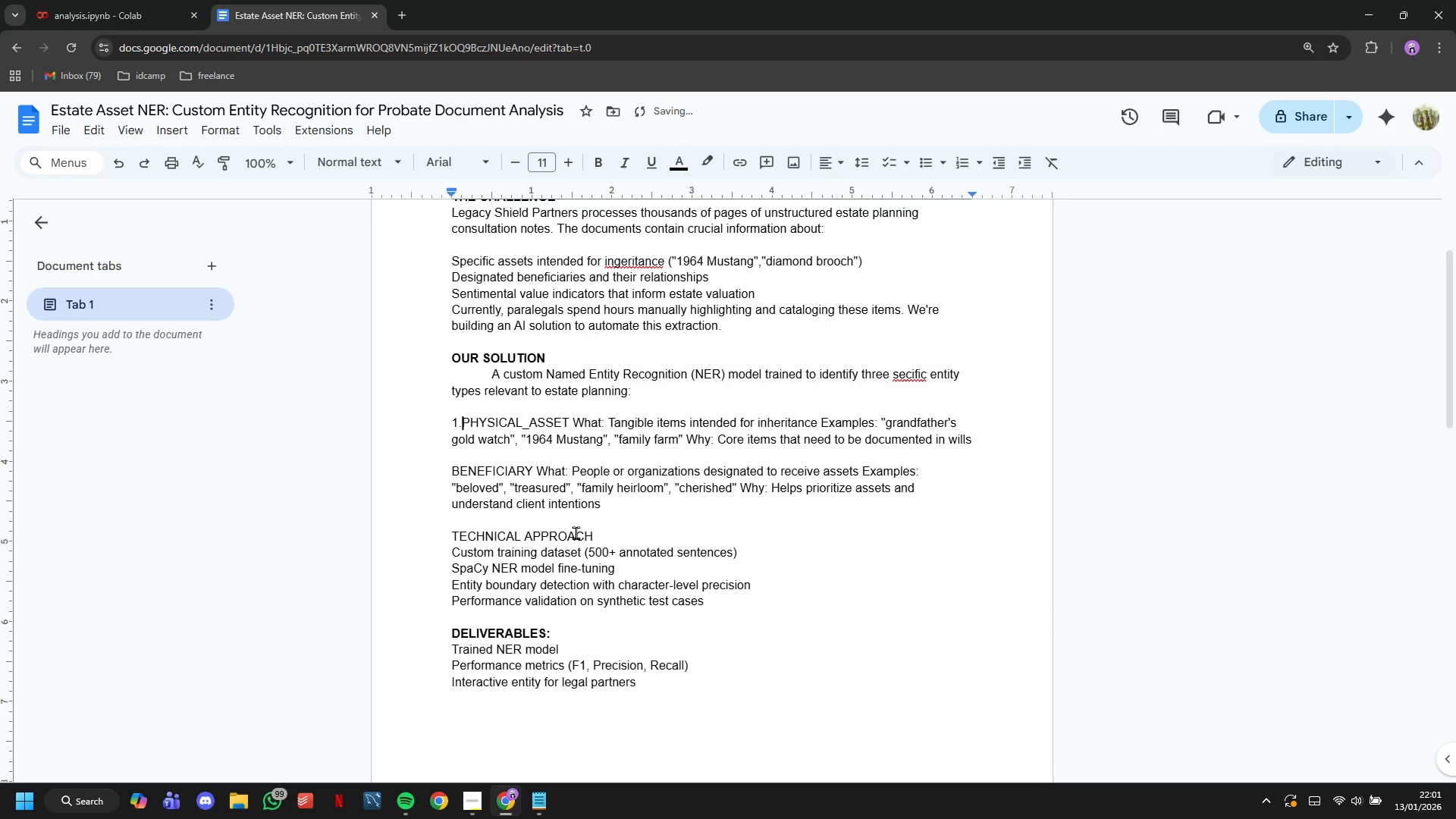 
key(Period)
 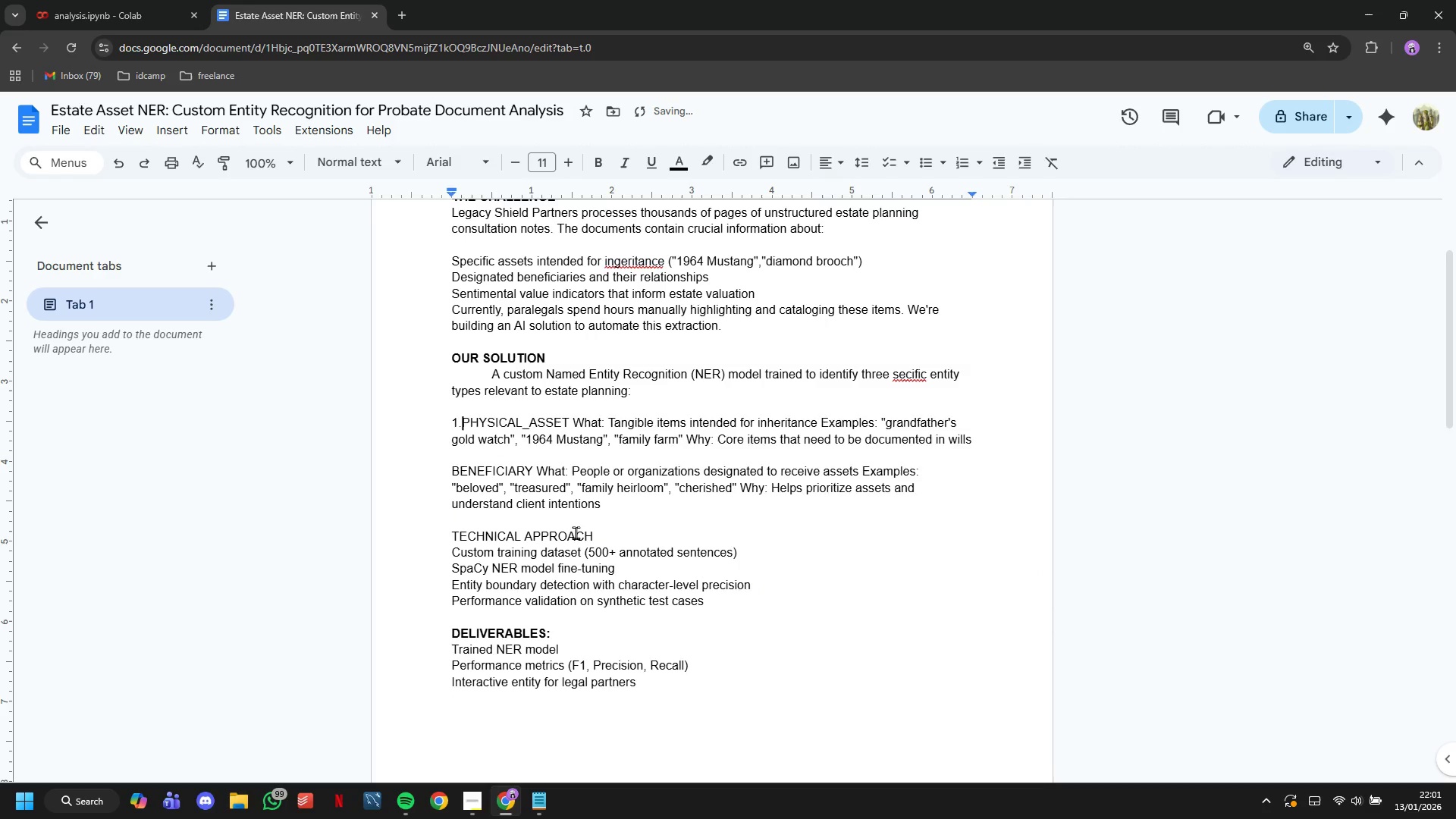 
key(Space)
 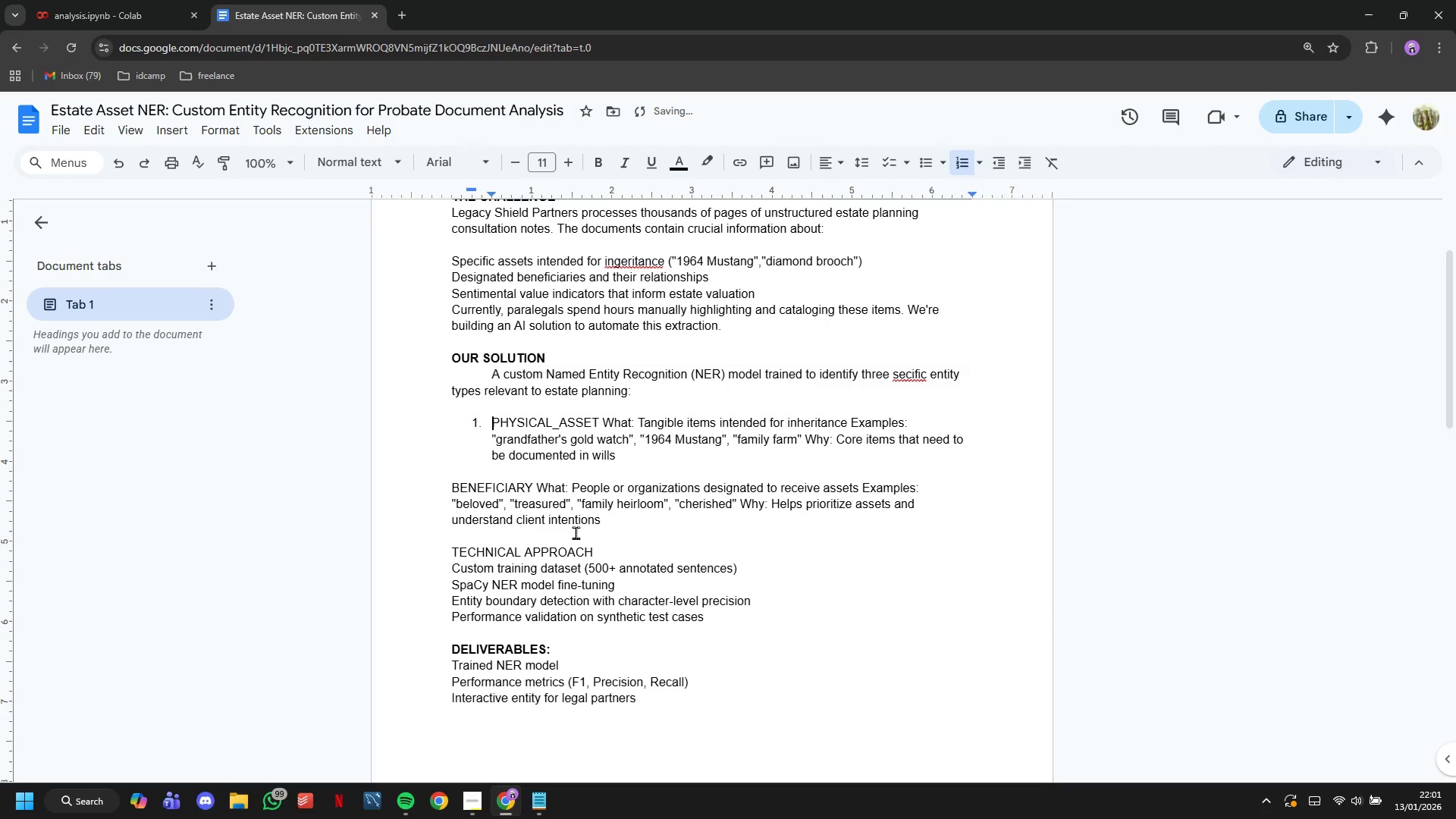 
key(ArrowDown)
 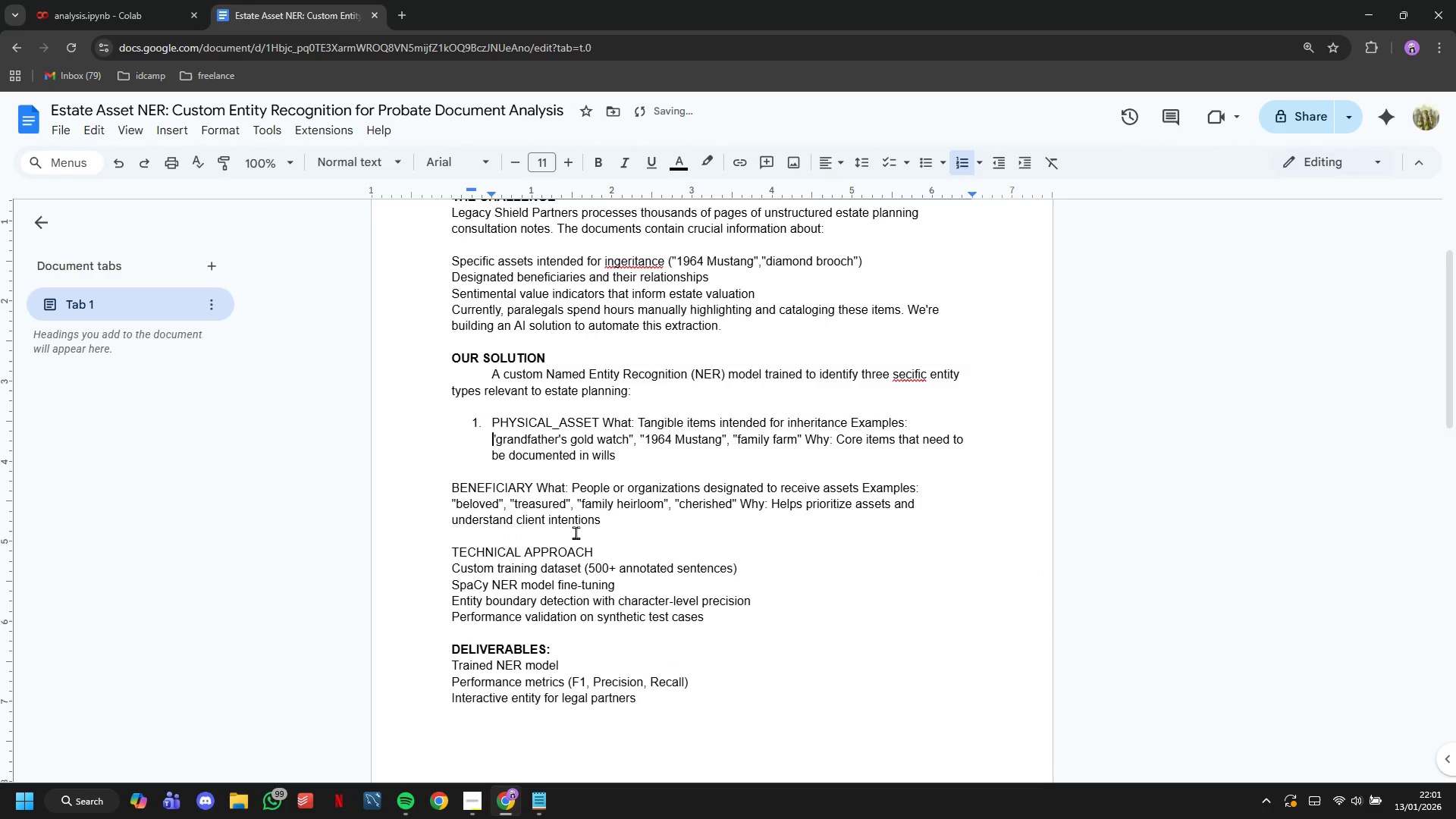 
key(ArrowUp)
 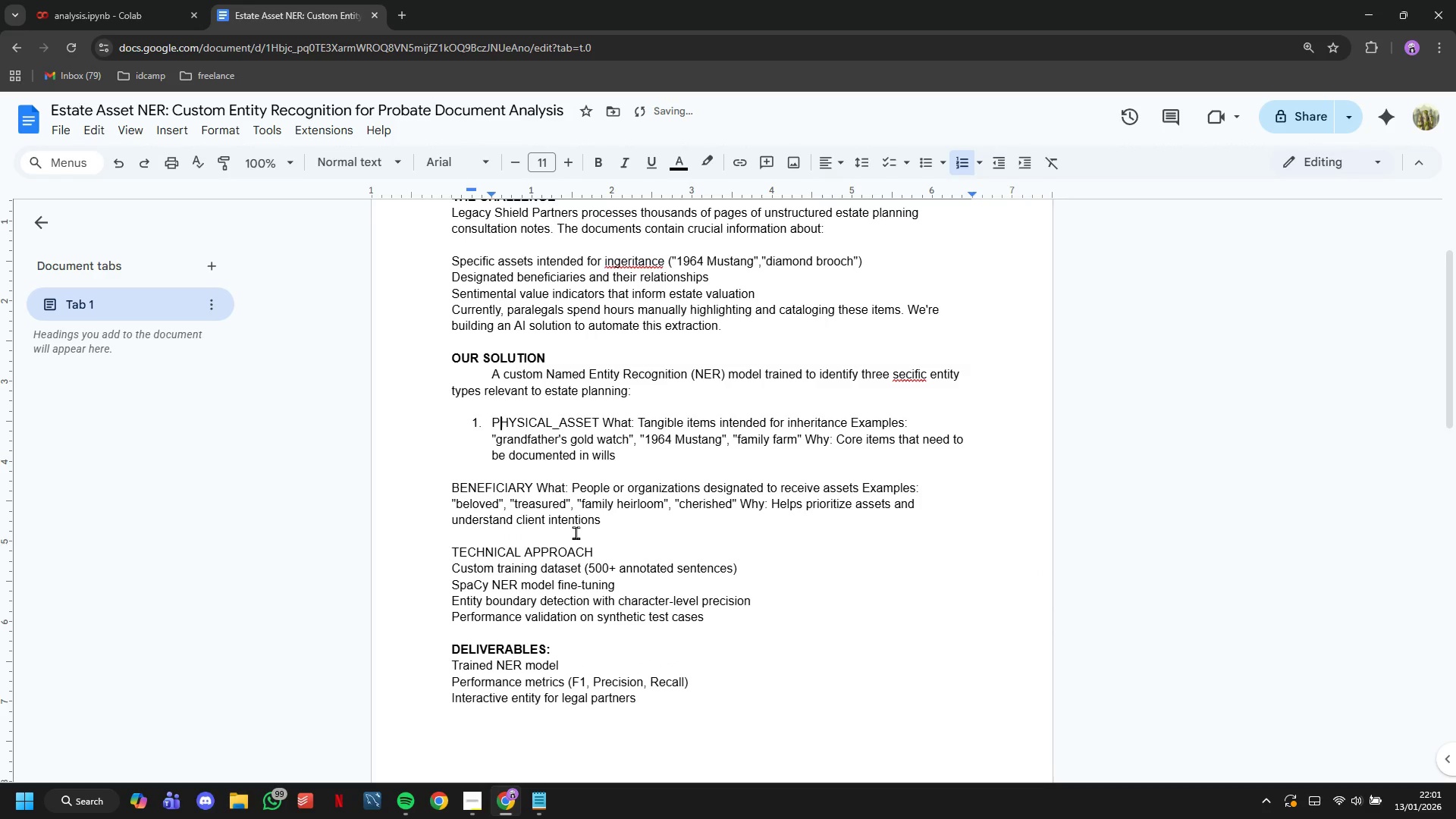 
hold_key(key=ArrowRight, duration=0.36)
 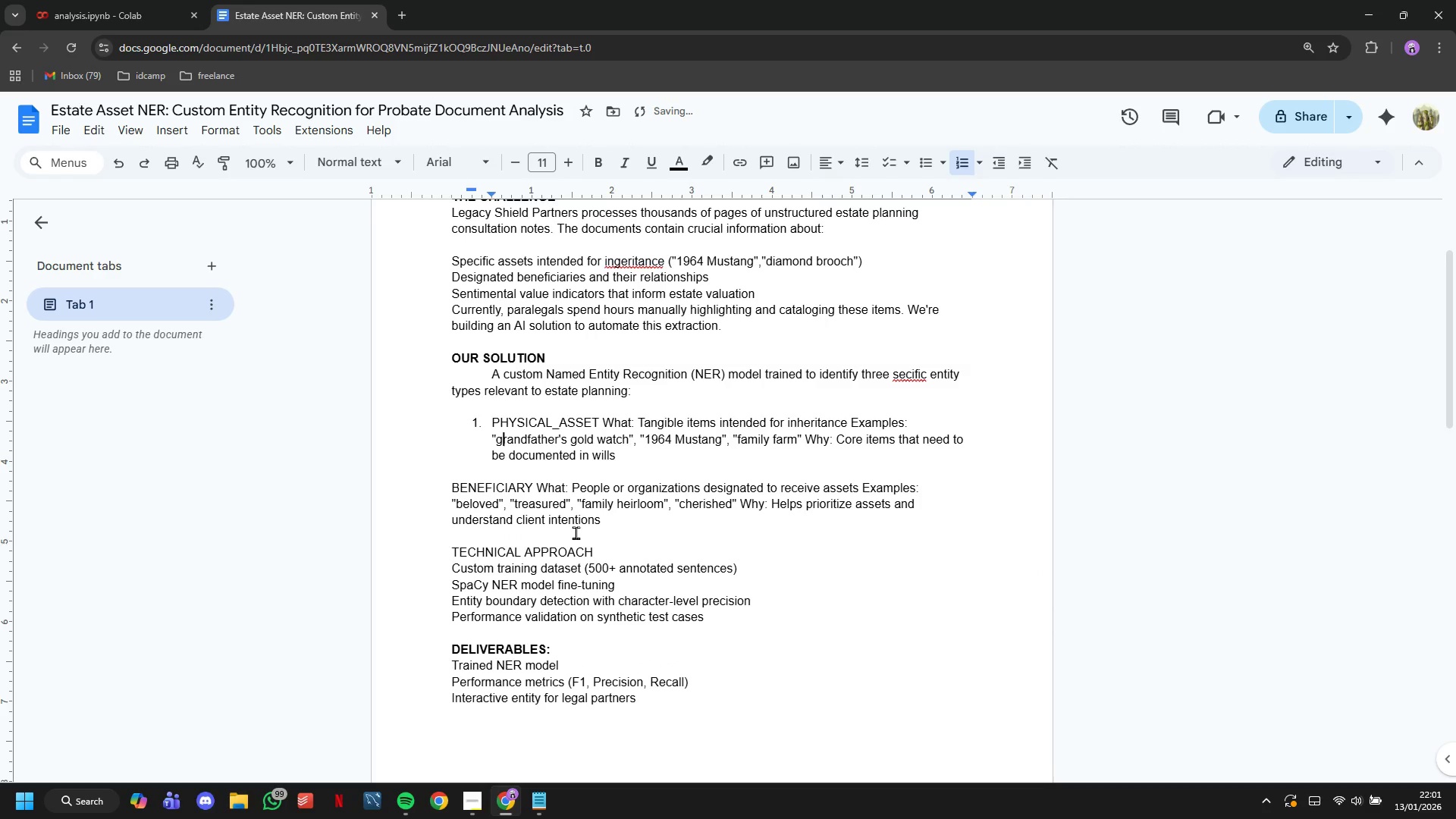 
hold_key(key=ArrowDown, duration=0.56)
 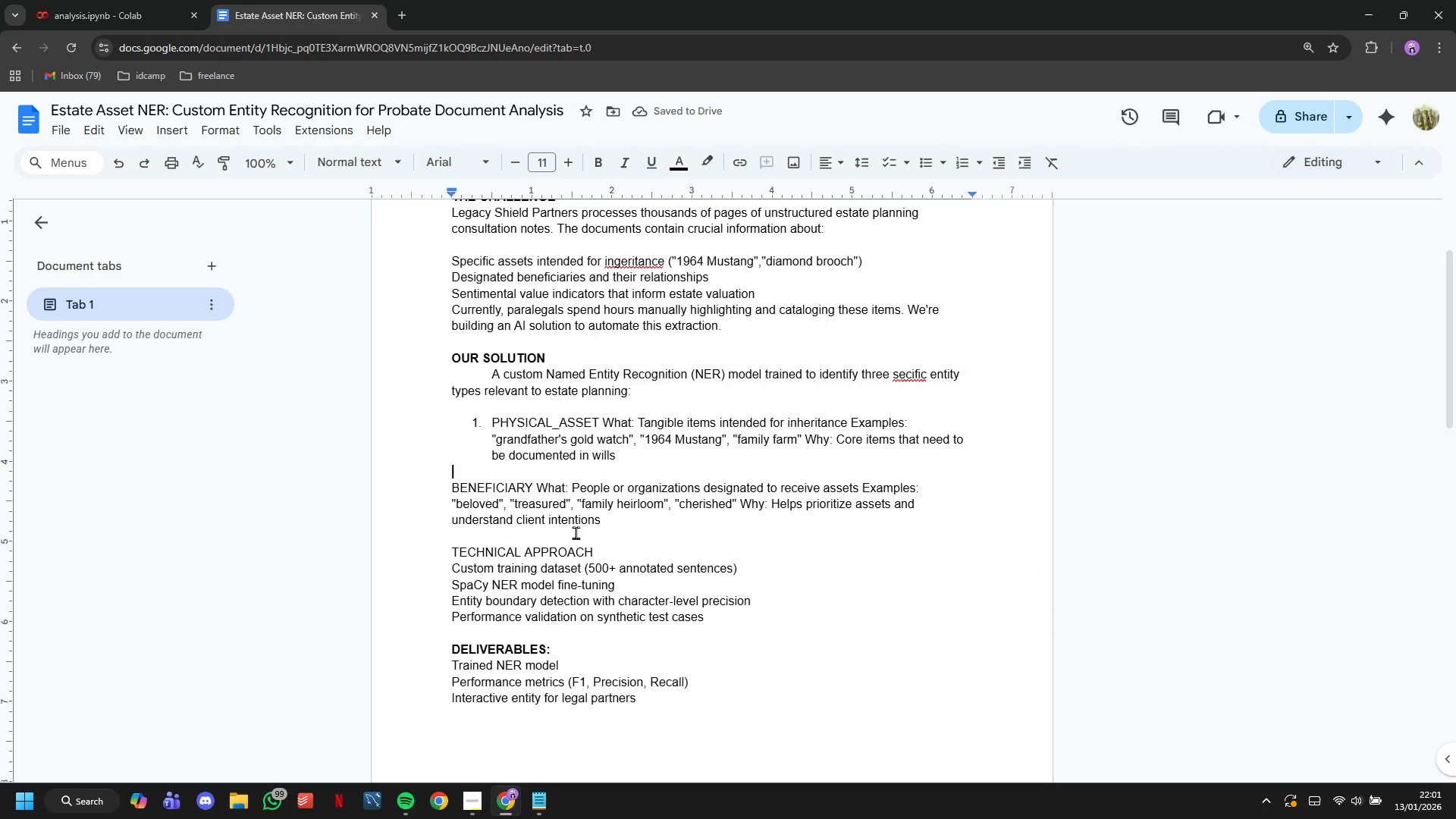 
key(ArrowLeft)
 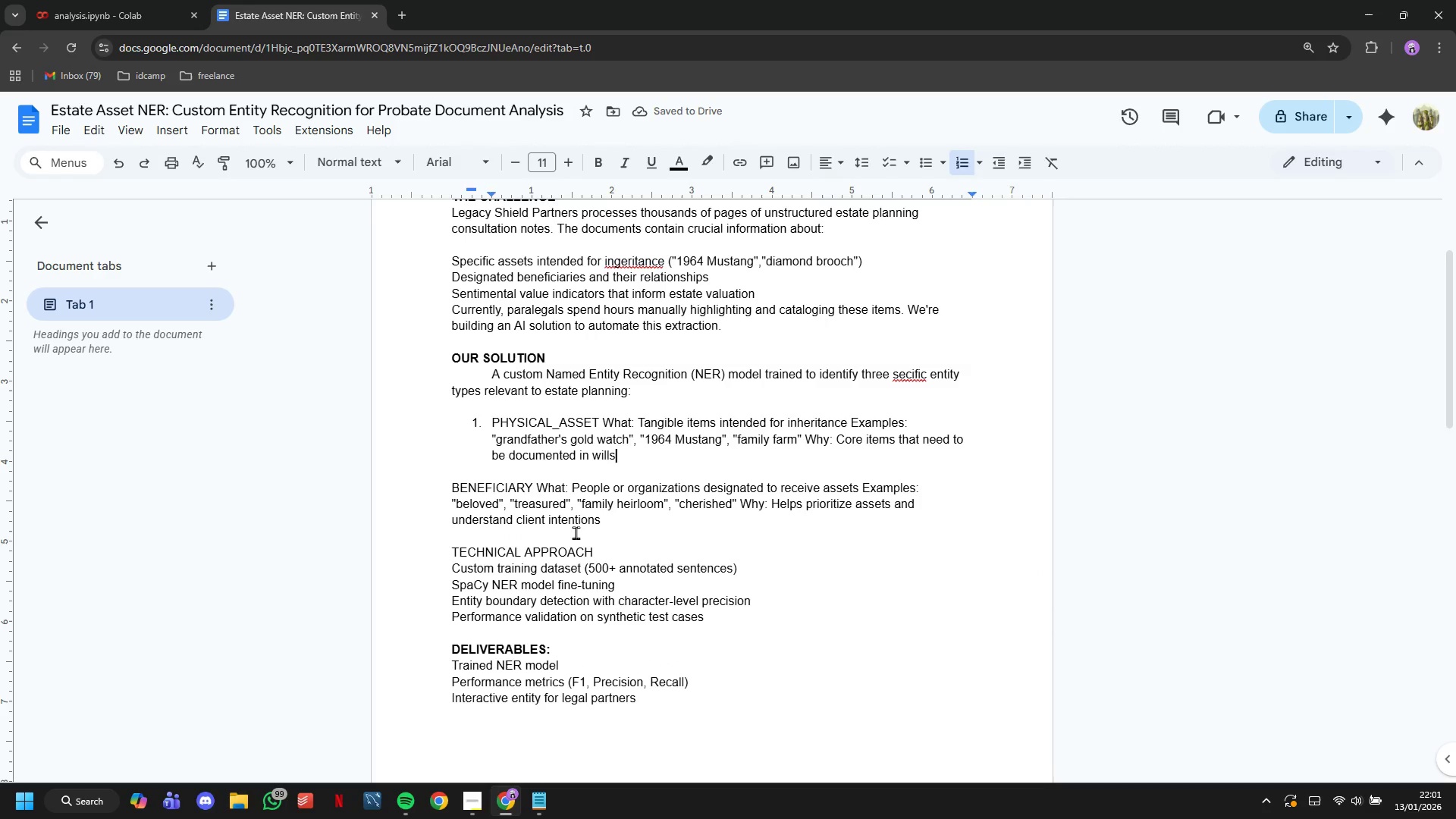 
key(ArrowRight)
 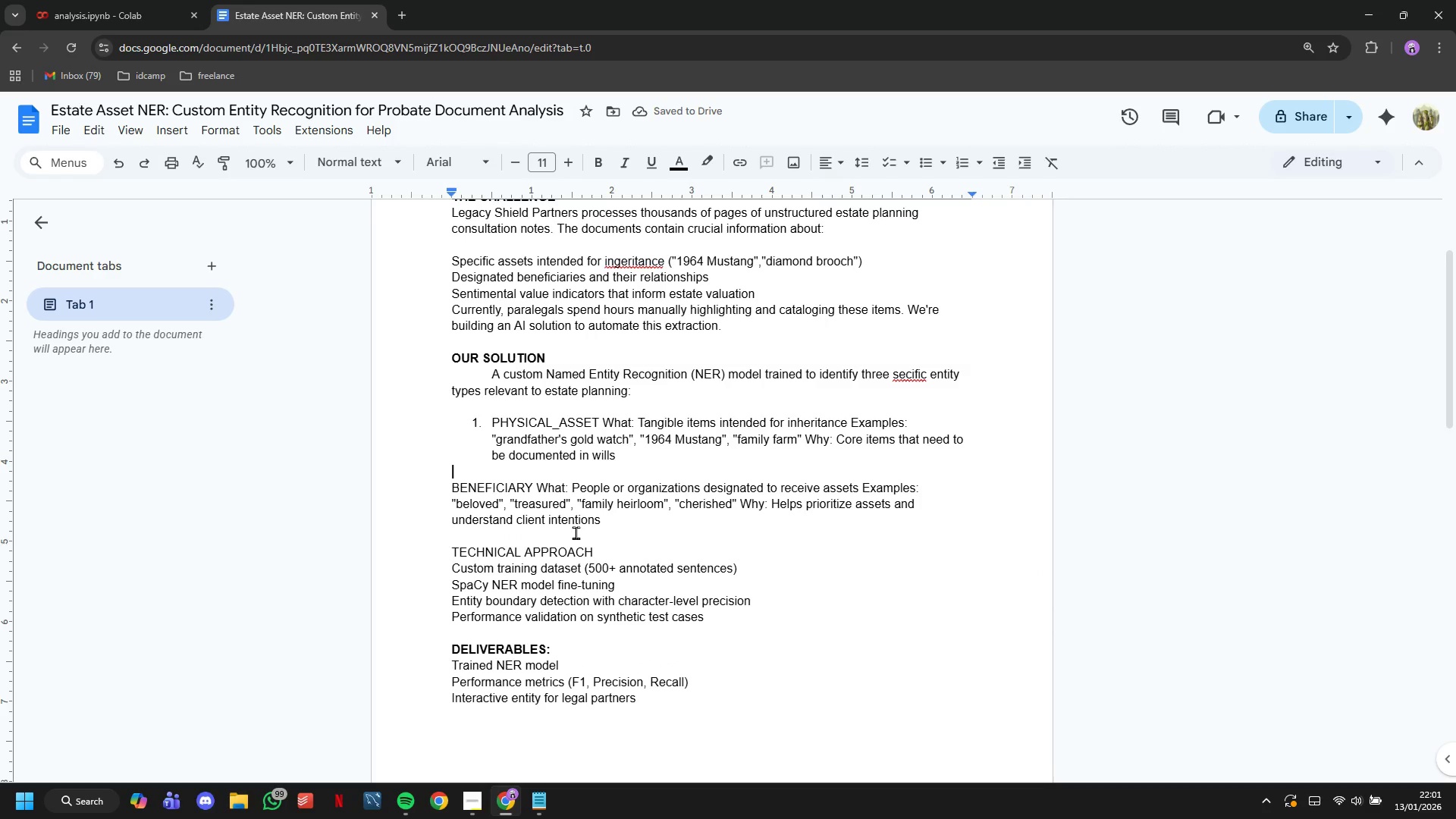 
key(ArrowRight)
 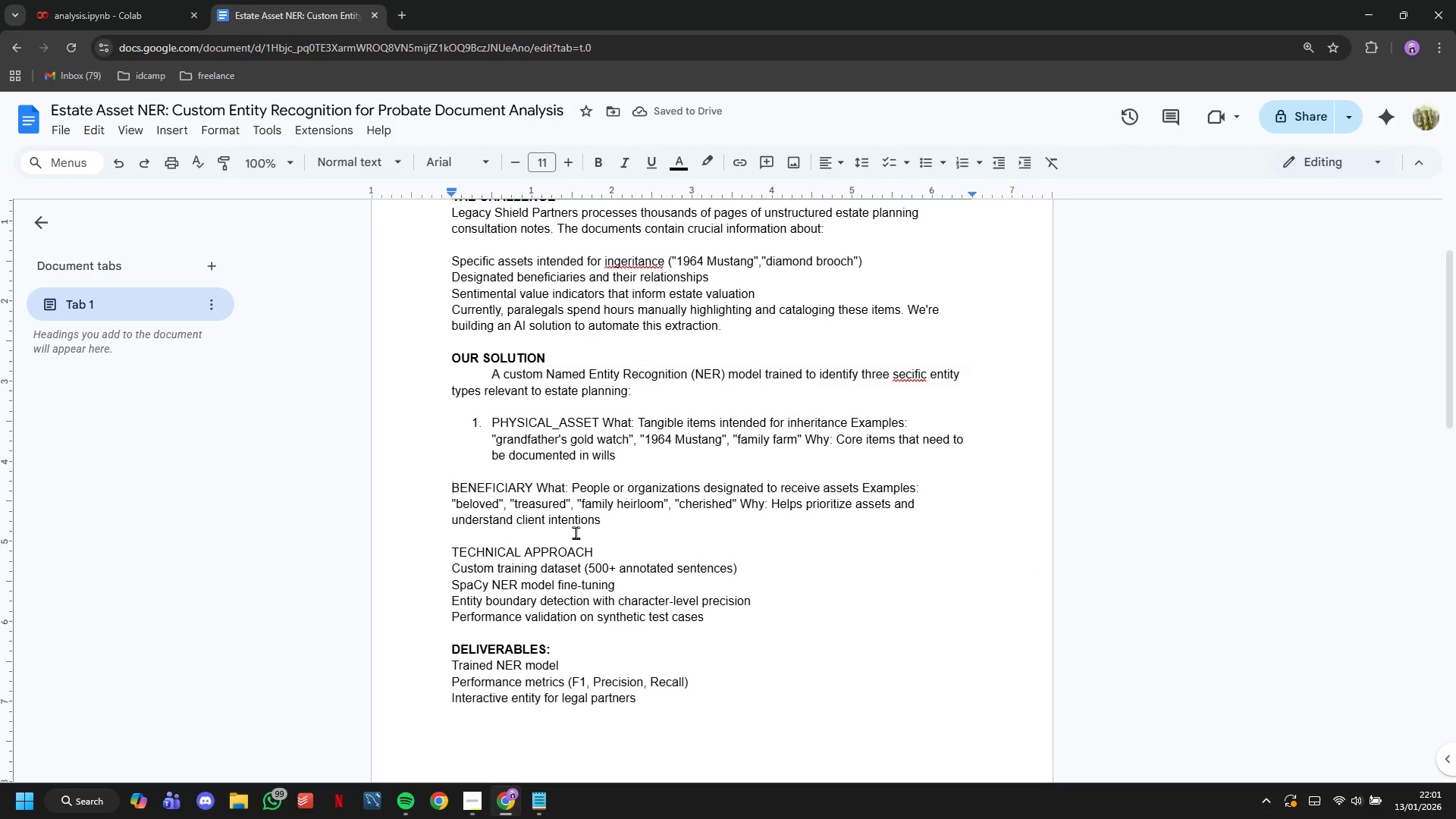 
key(2)
 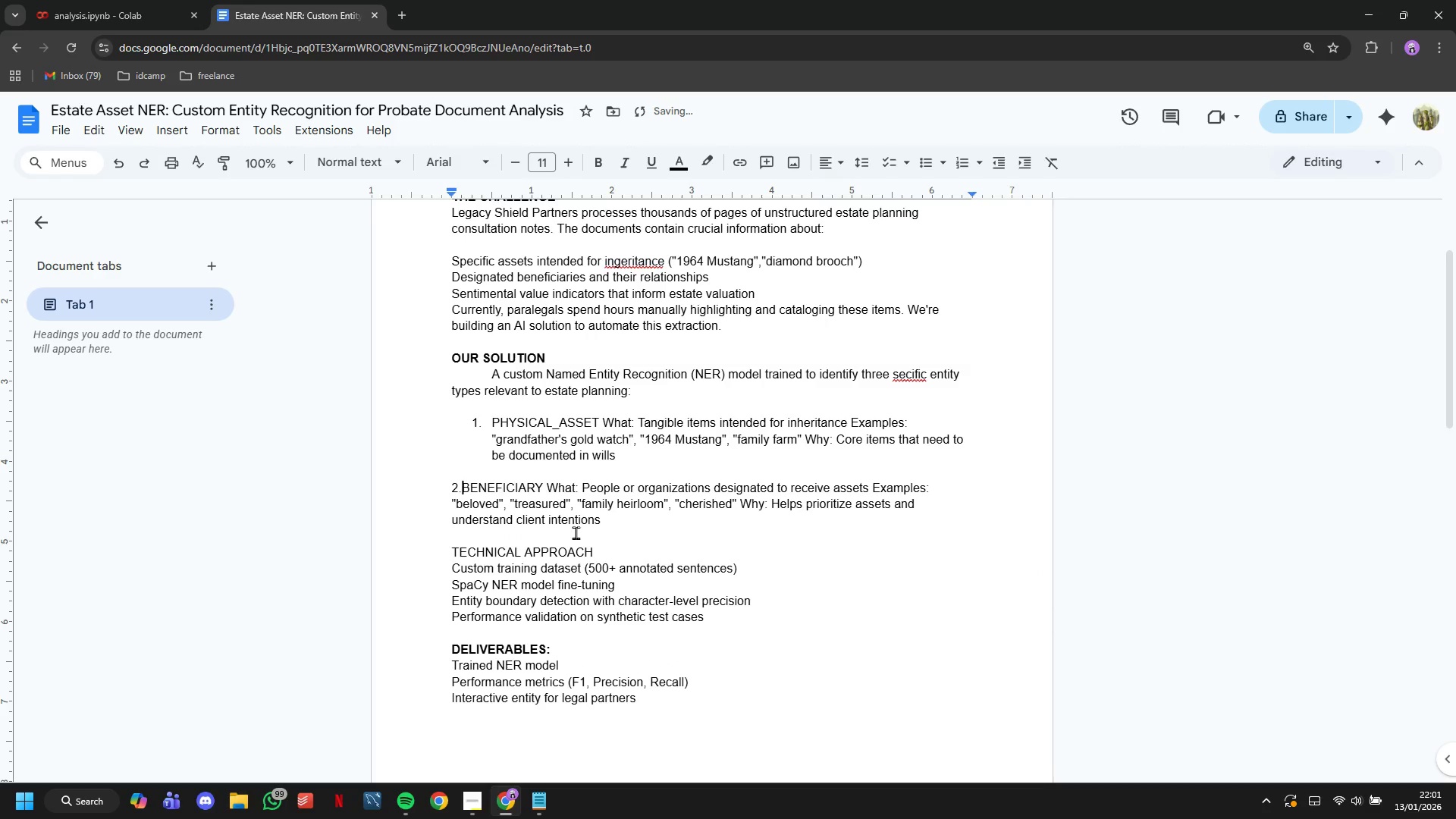 
key(Period)
 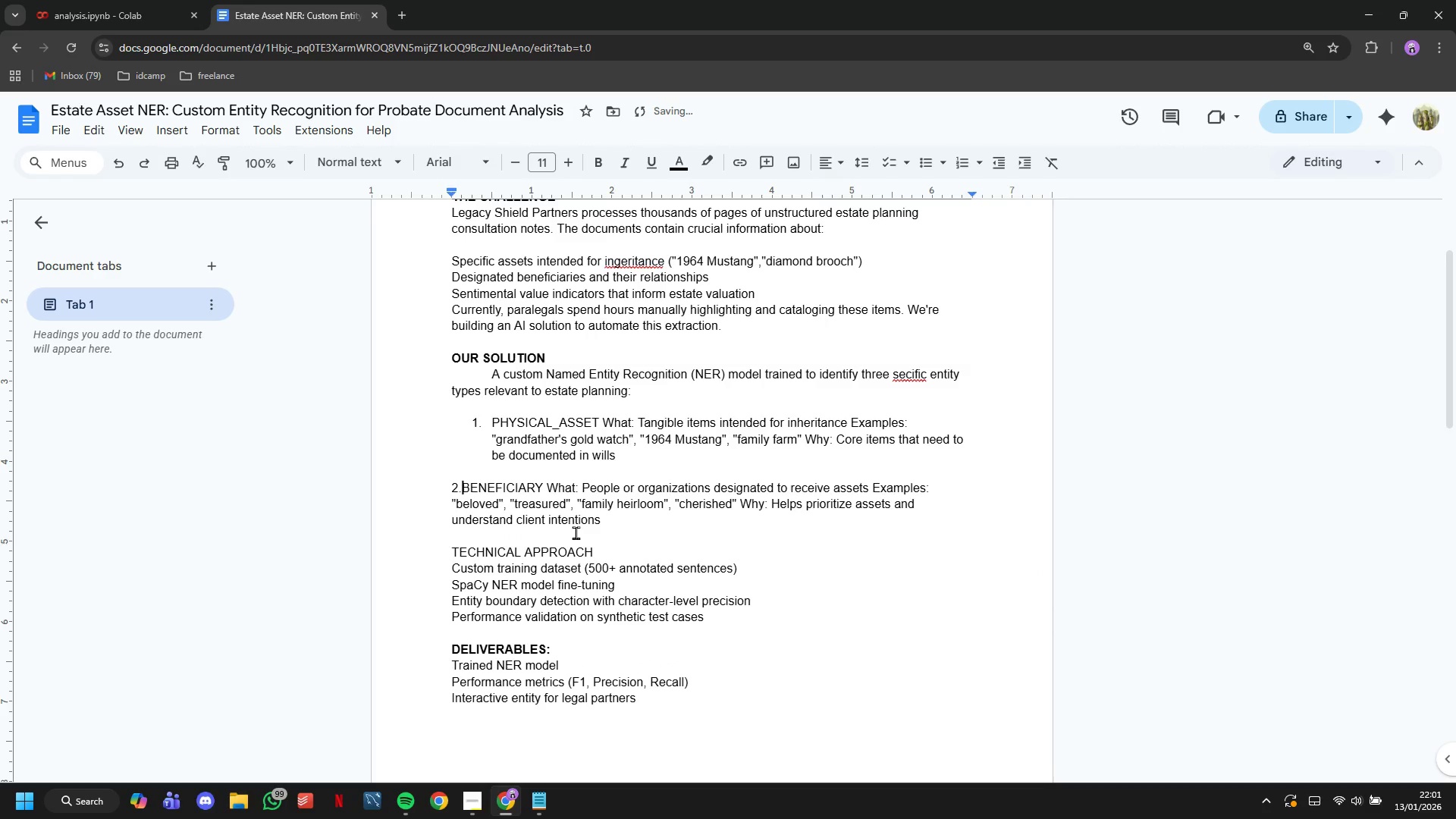 
key(Space)
 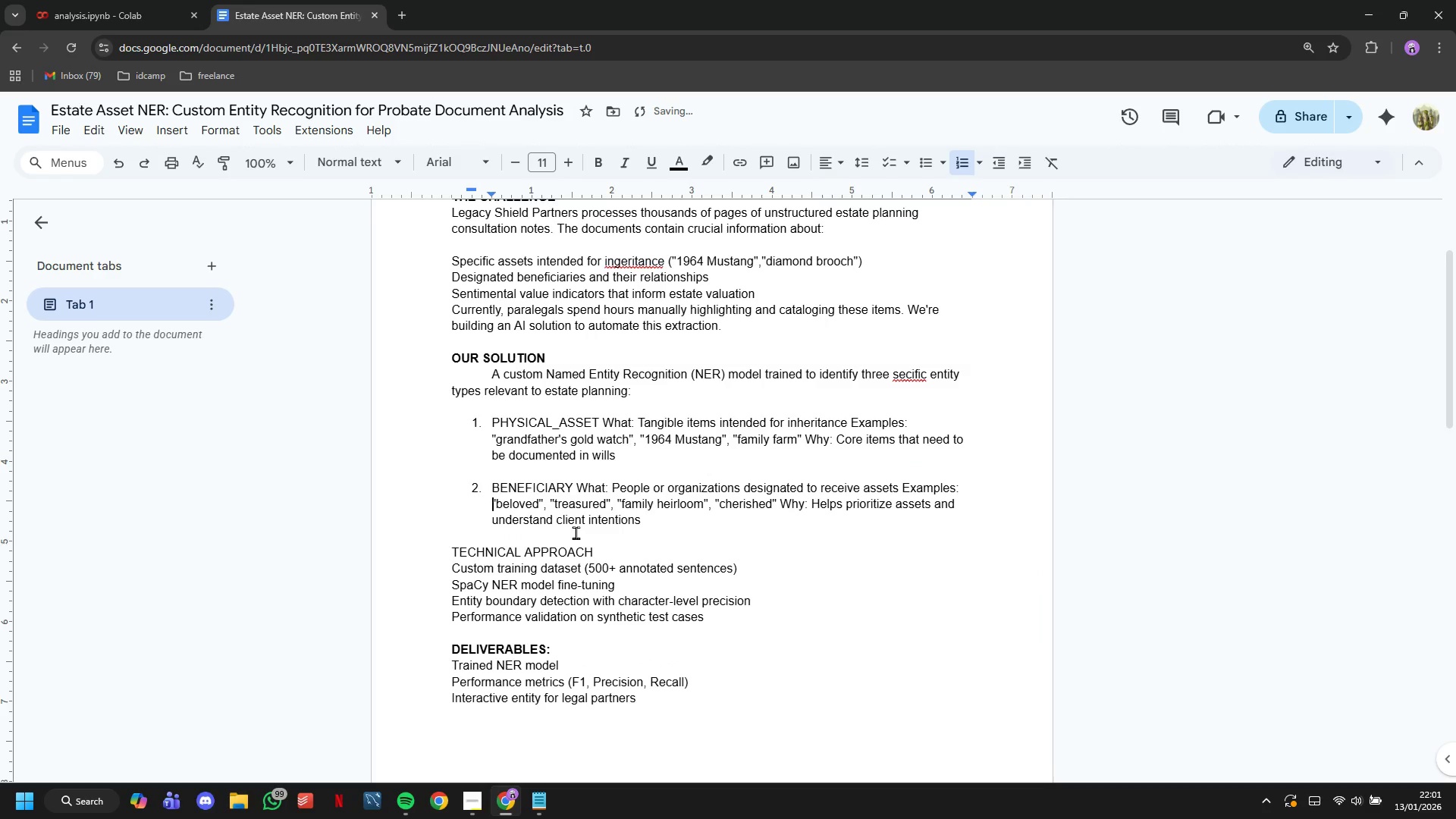 
key(ArrowDown)
 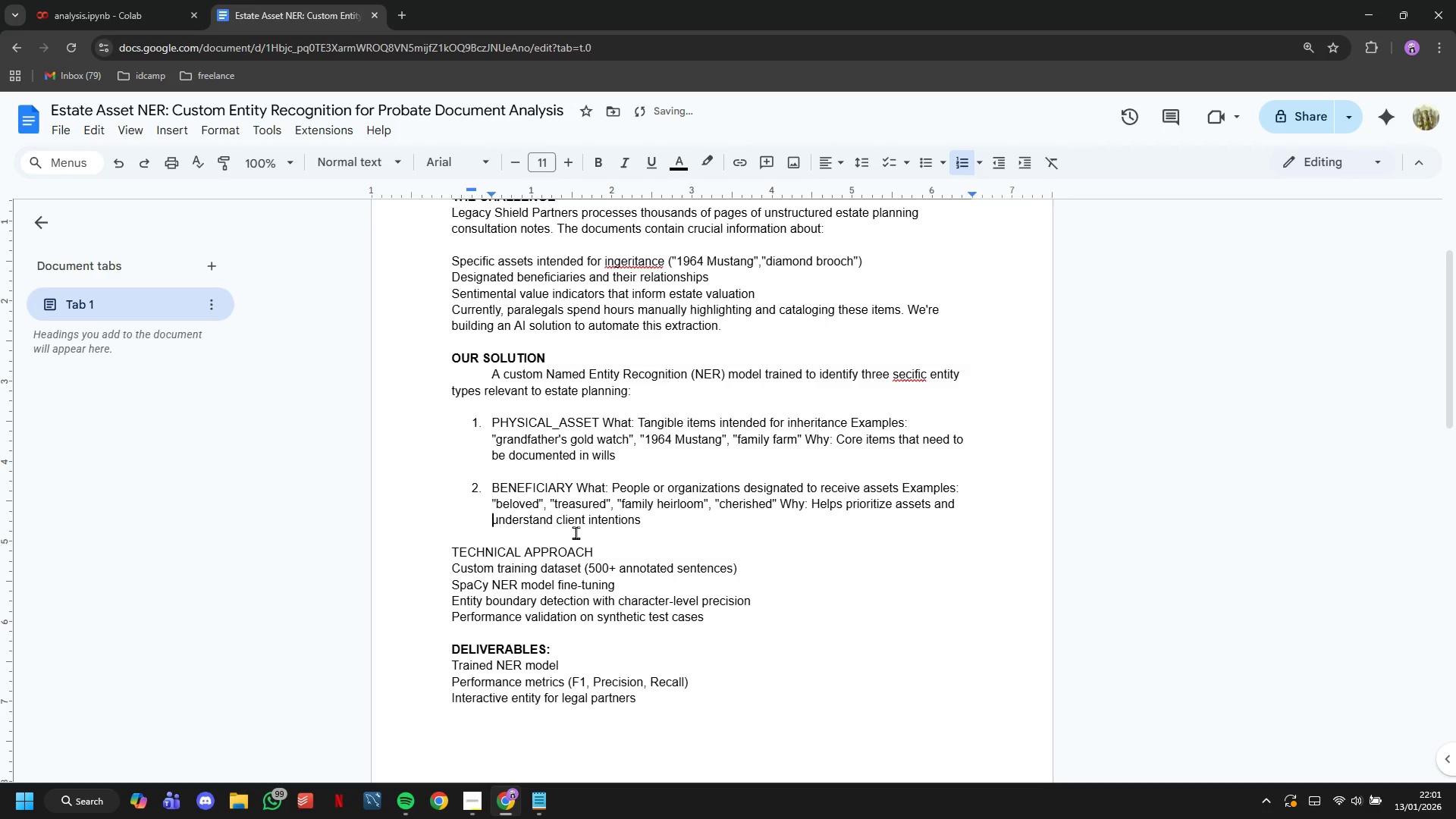 
key(ArrowDown)
 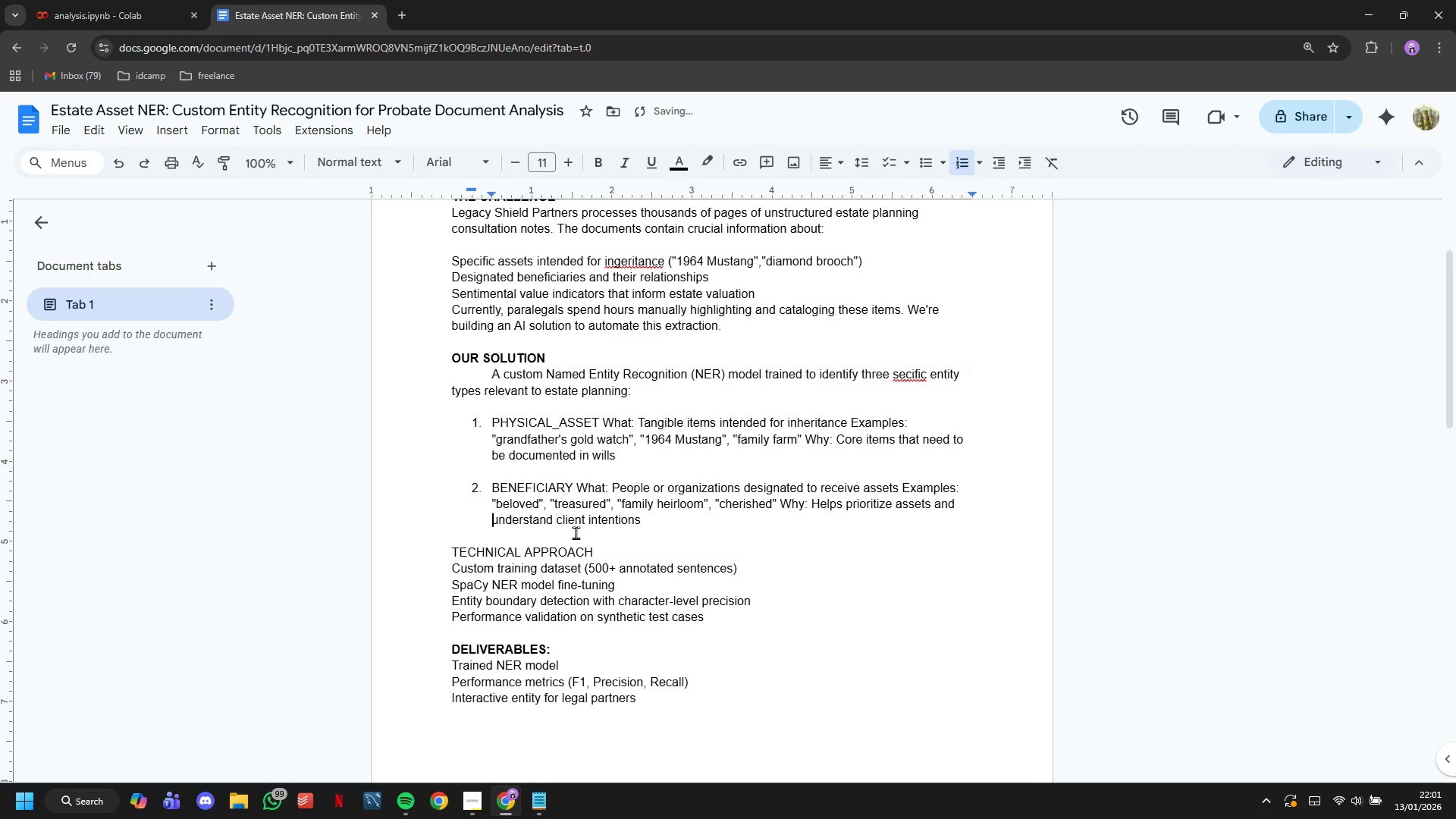 
key(ArrowDown)
 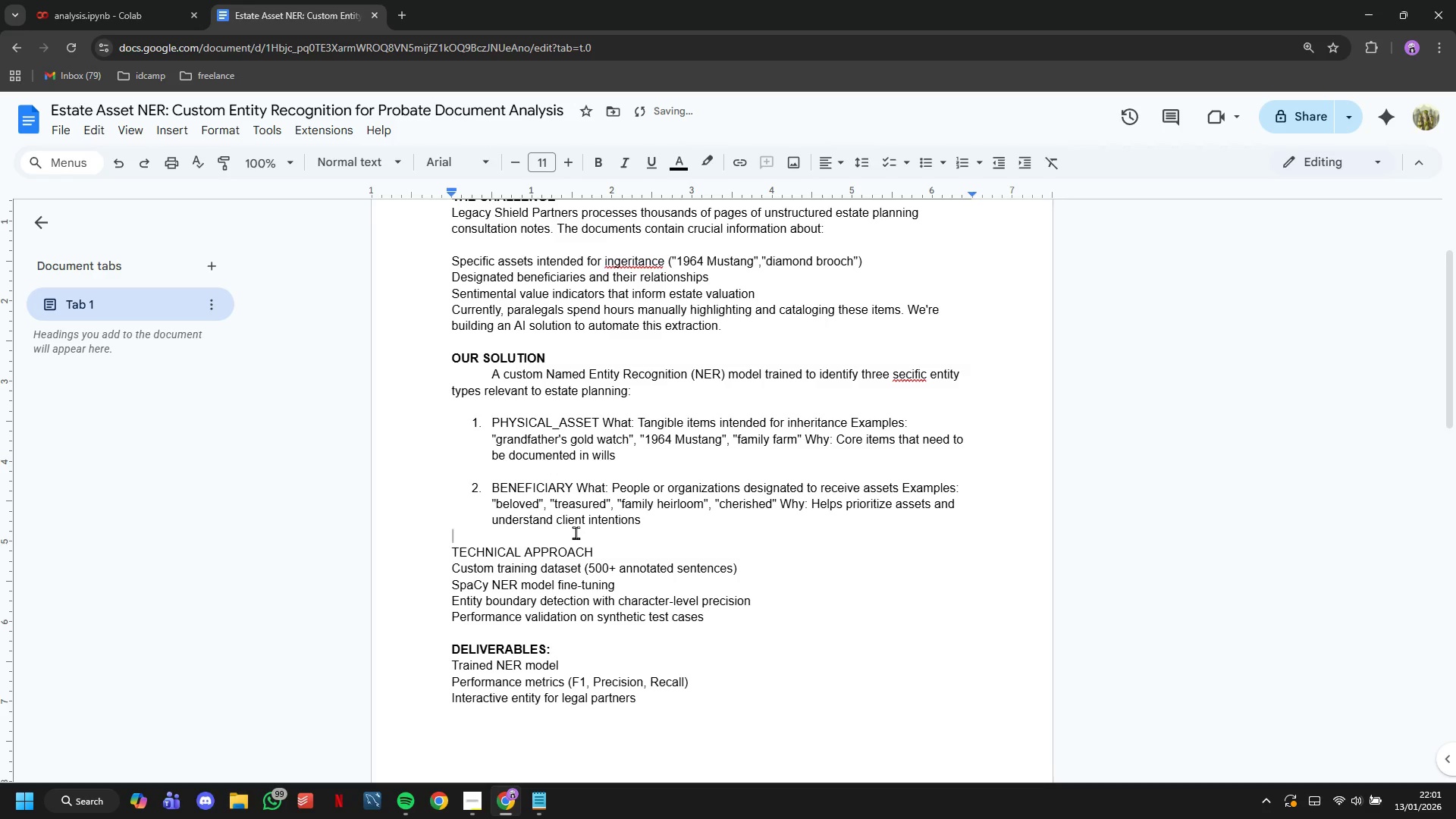 
key(ArrowDown)
 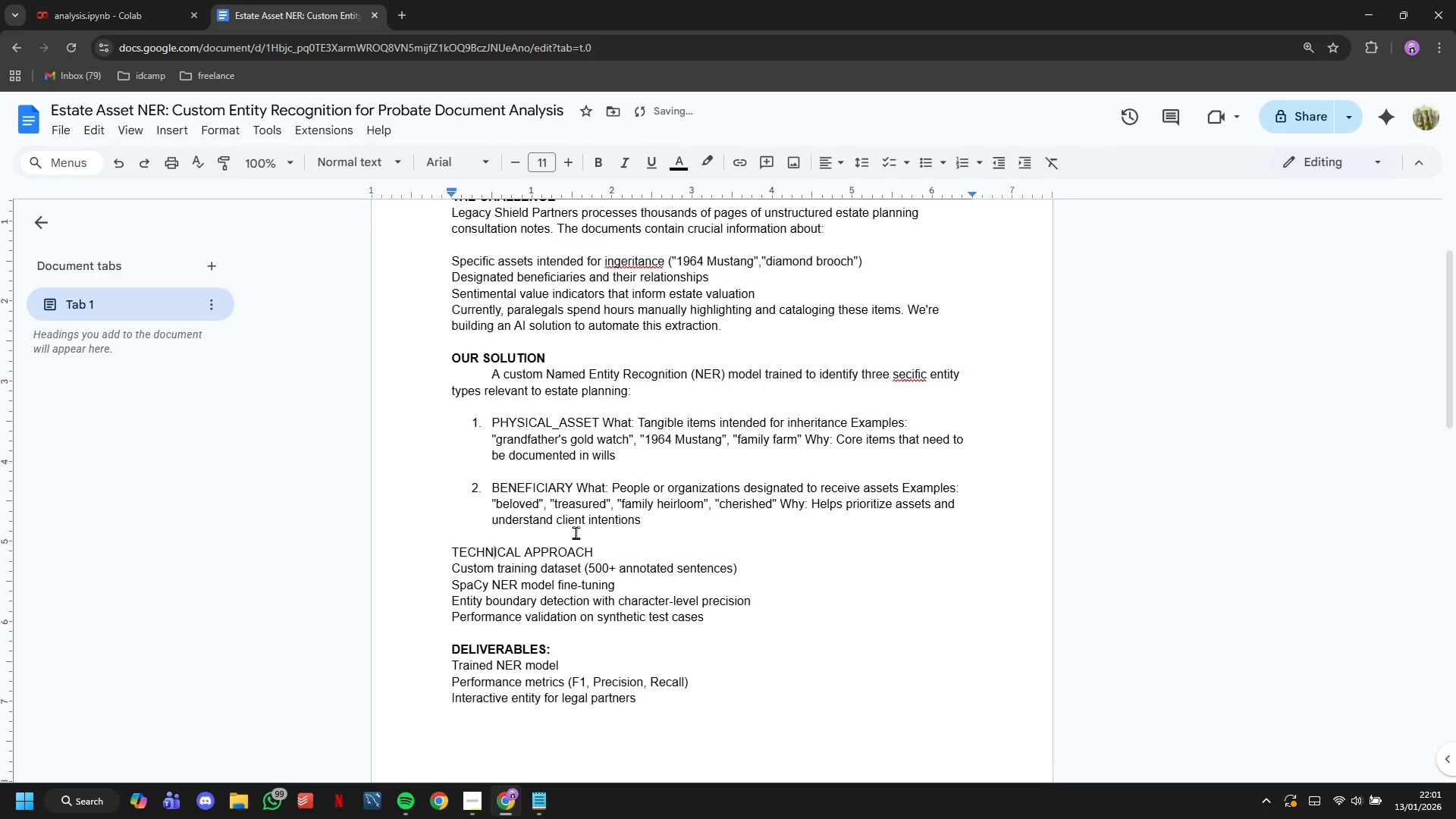 
key(ArrowUp)
 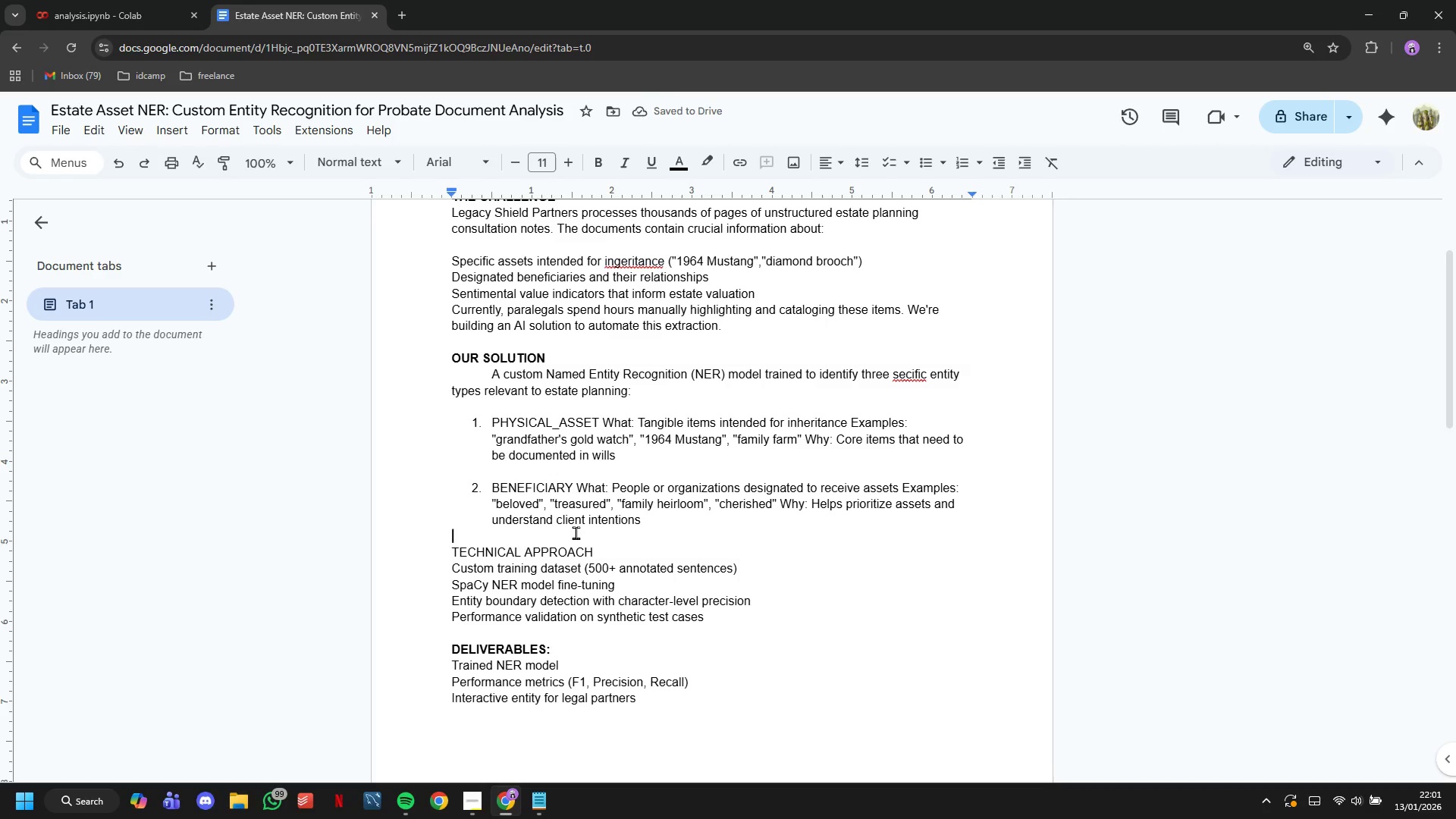 
key(ArrowRight)
 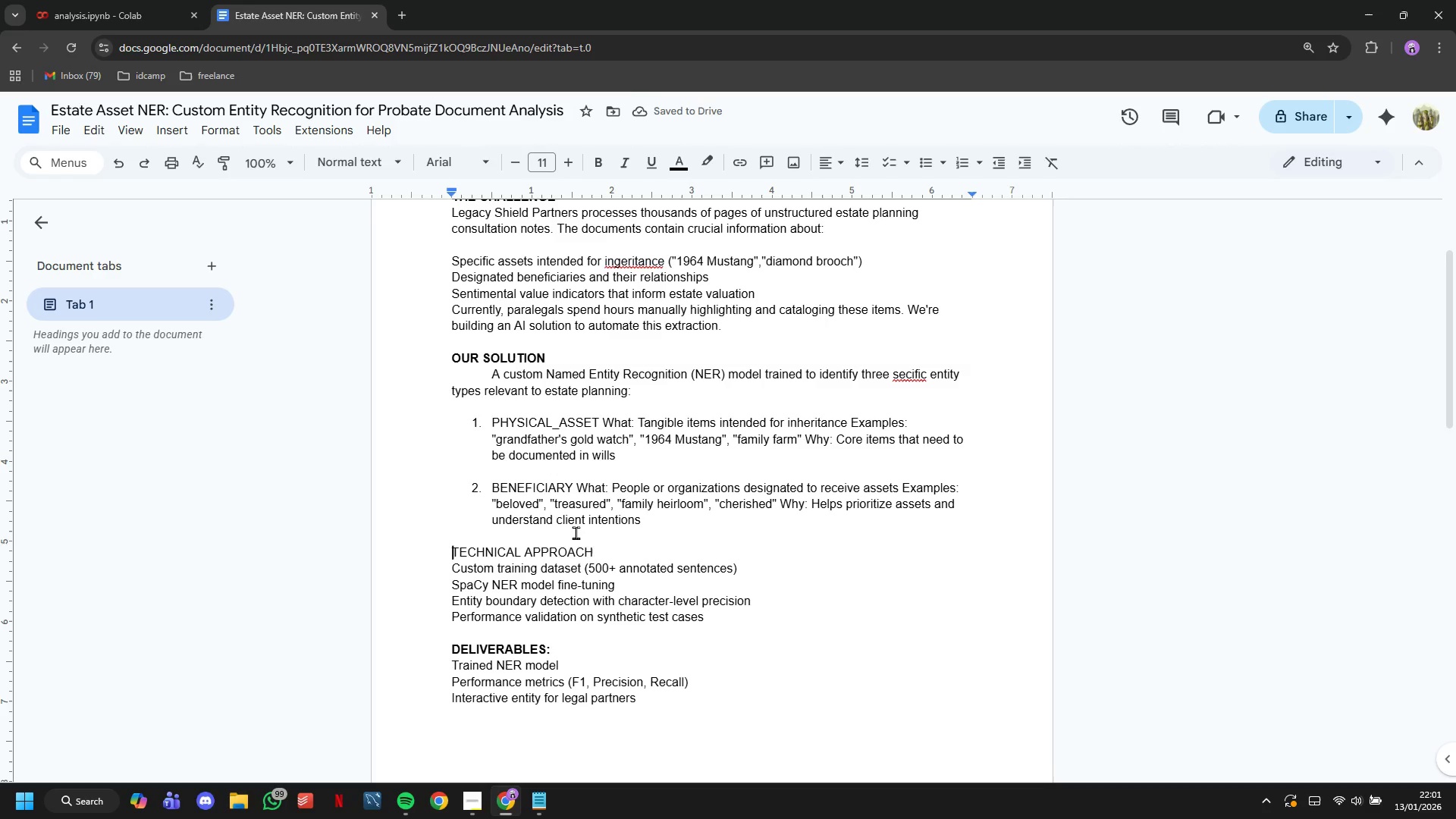 
key(3)
 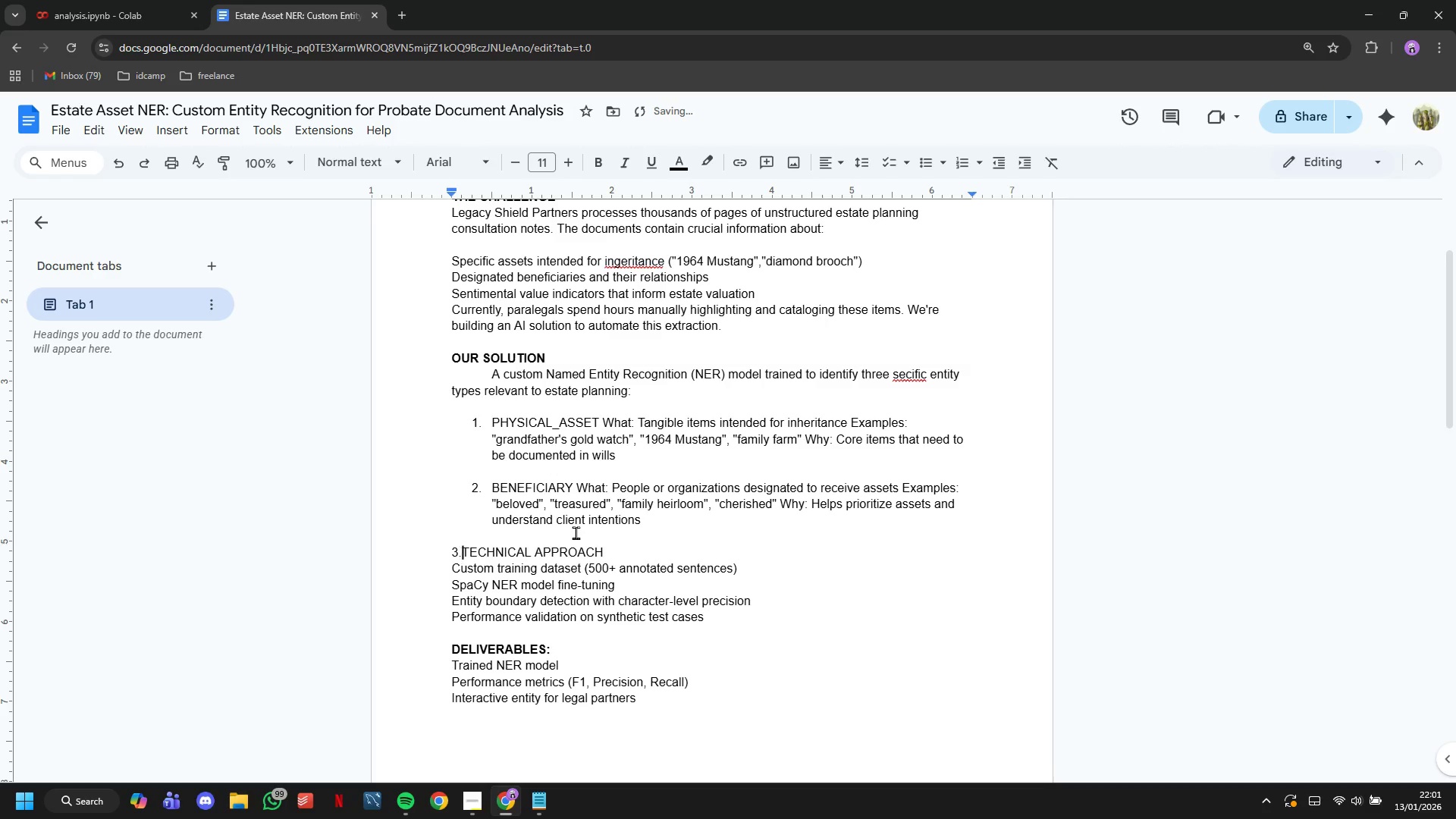 
key(Period)
 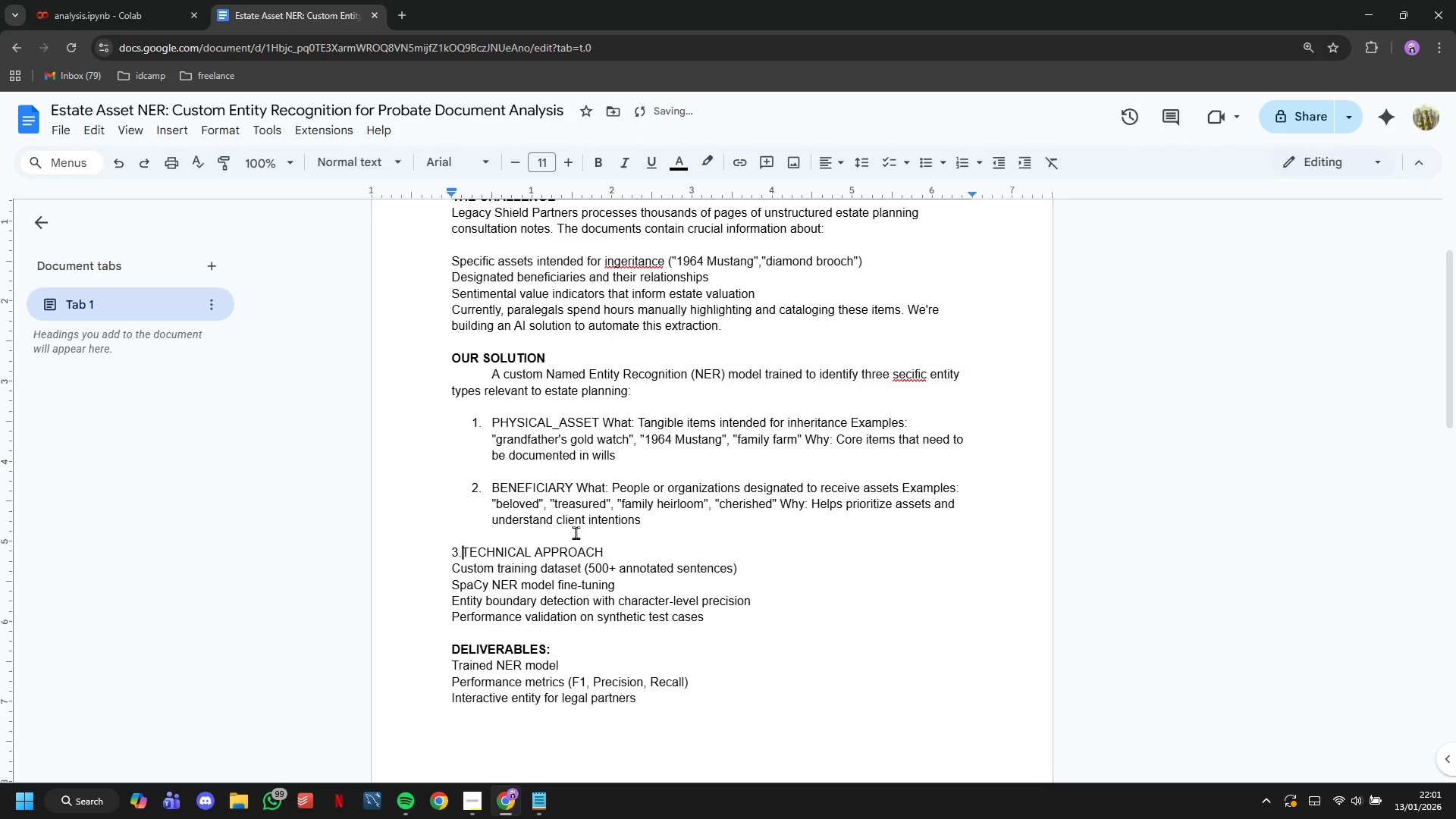 
key(Space)
 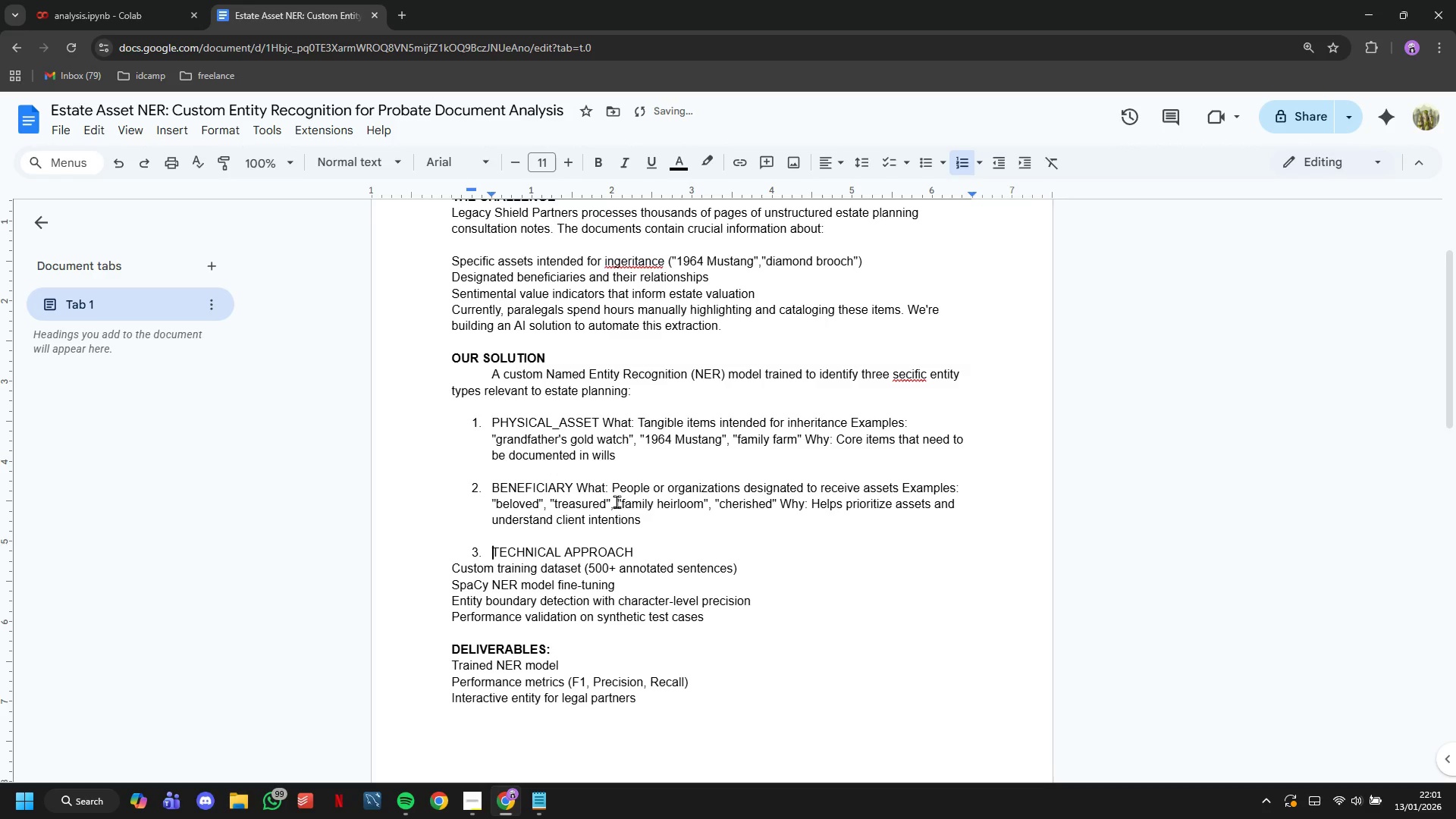 
left_click_drag(start_coordinate=[581, 482], to_coordinate=[587, 482])
 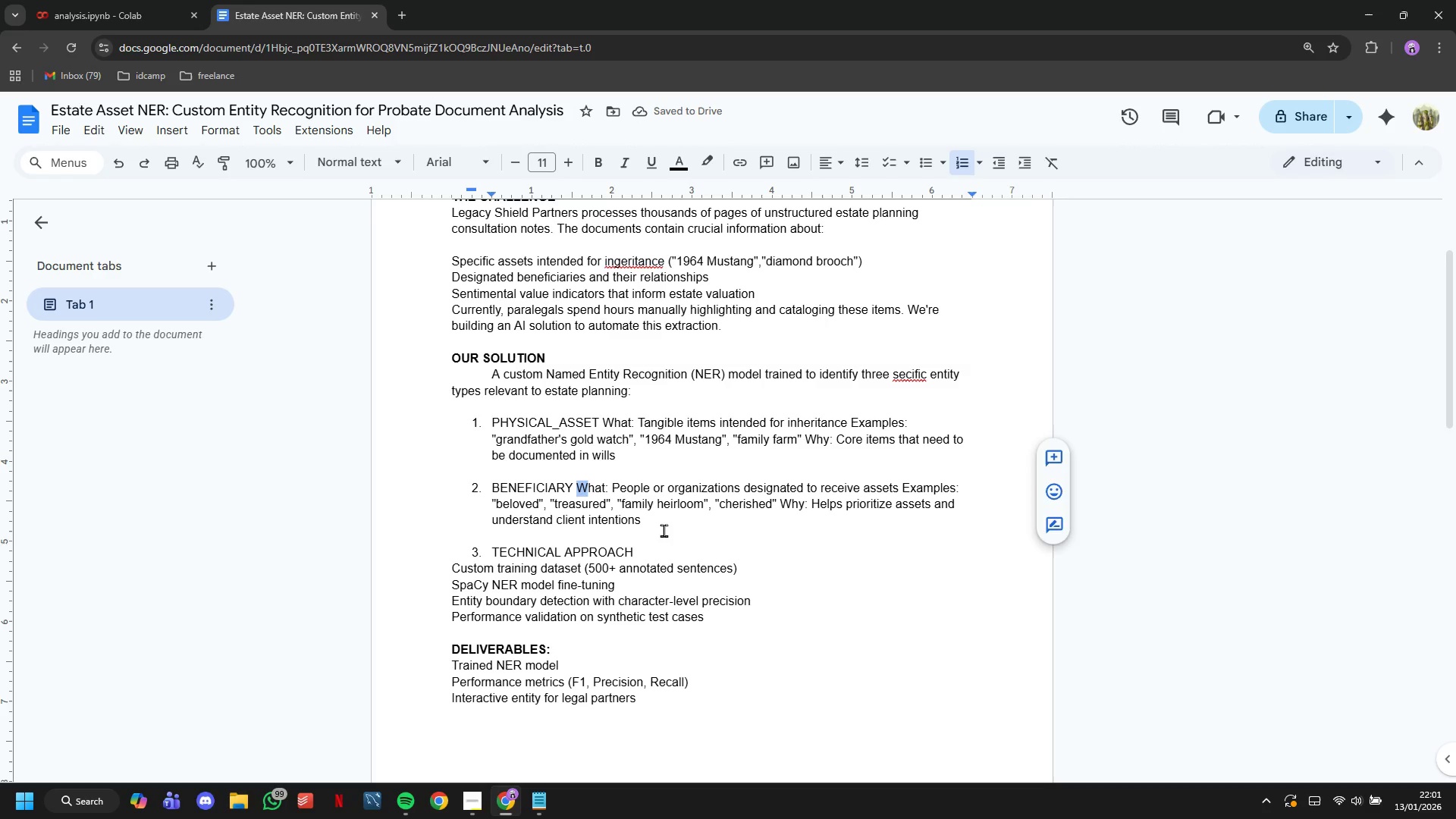 
key(ArrowLeft)
 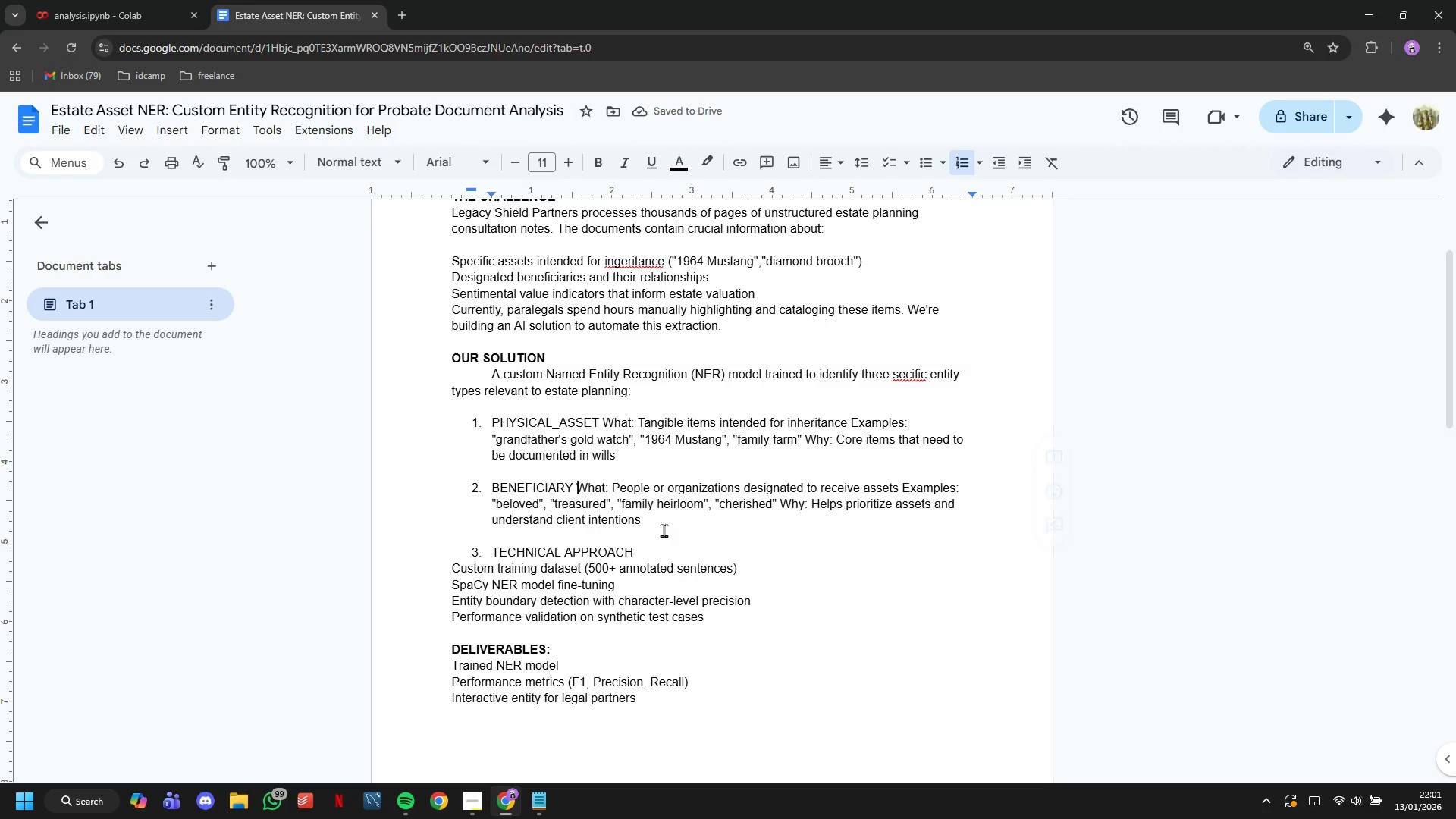 
key(Enter)
 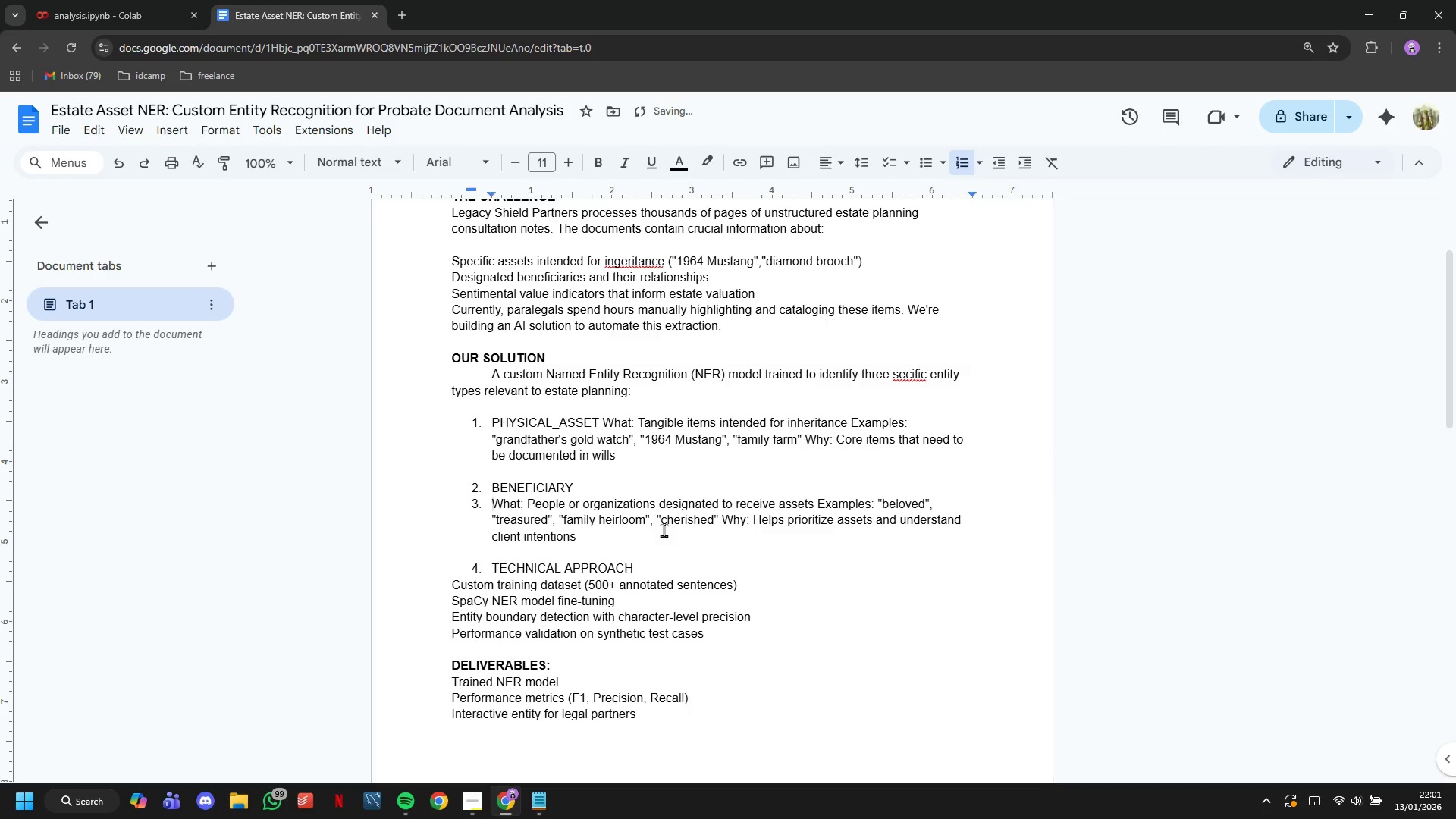 
key(Backspace)
 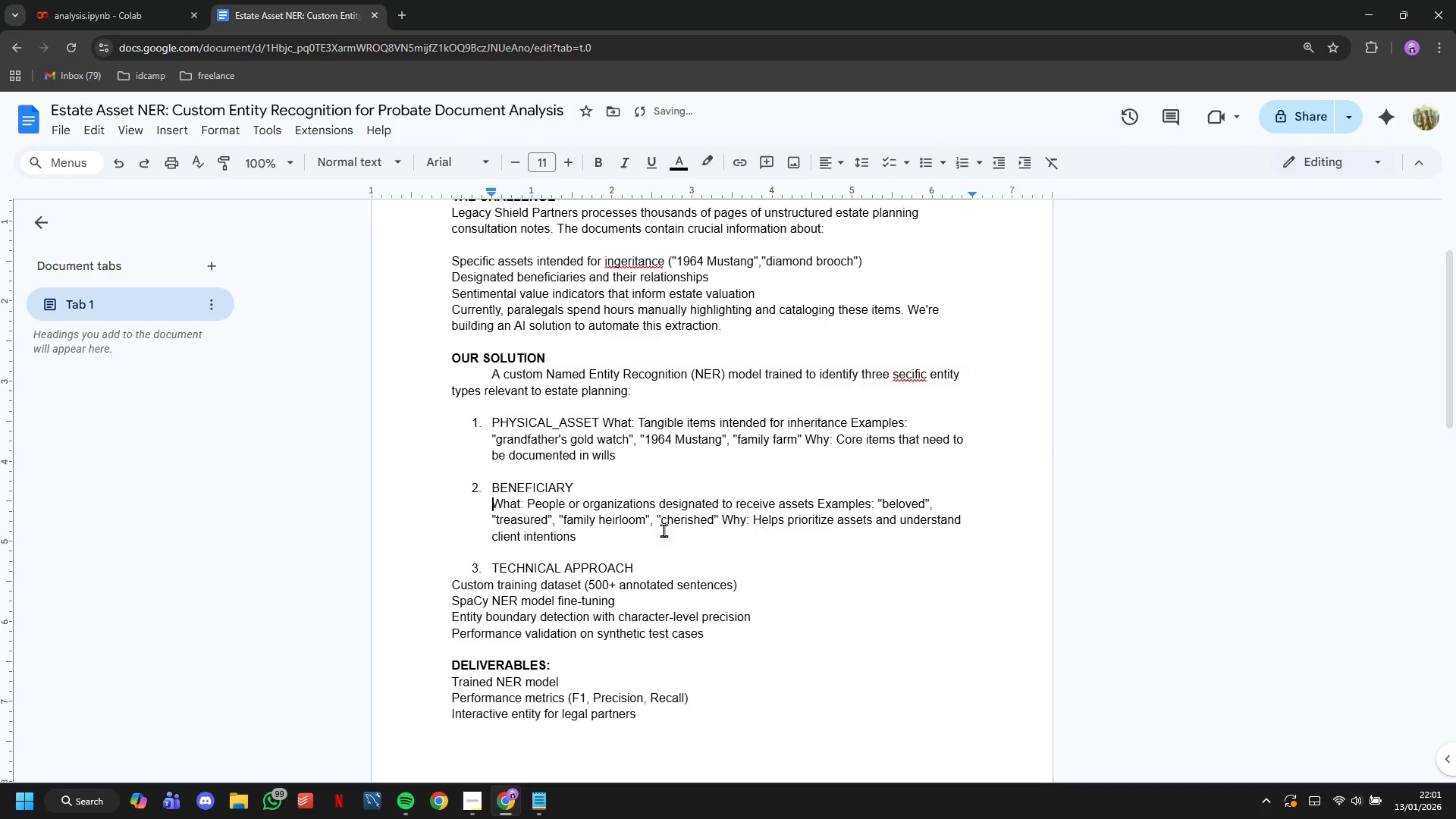 
key(ArrowUp)
 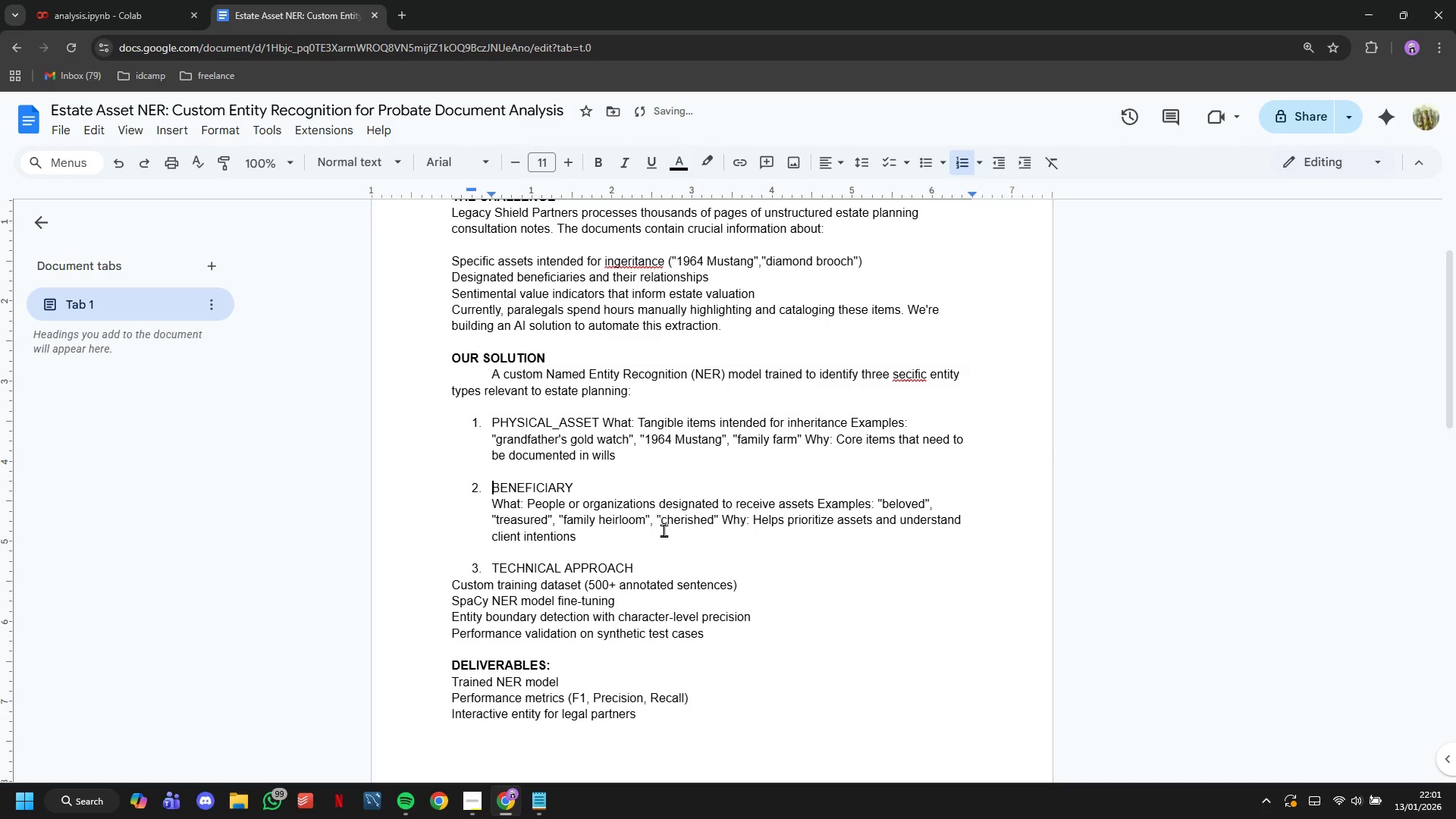 
key(ArrowUp)
 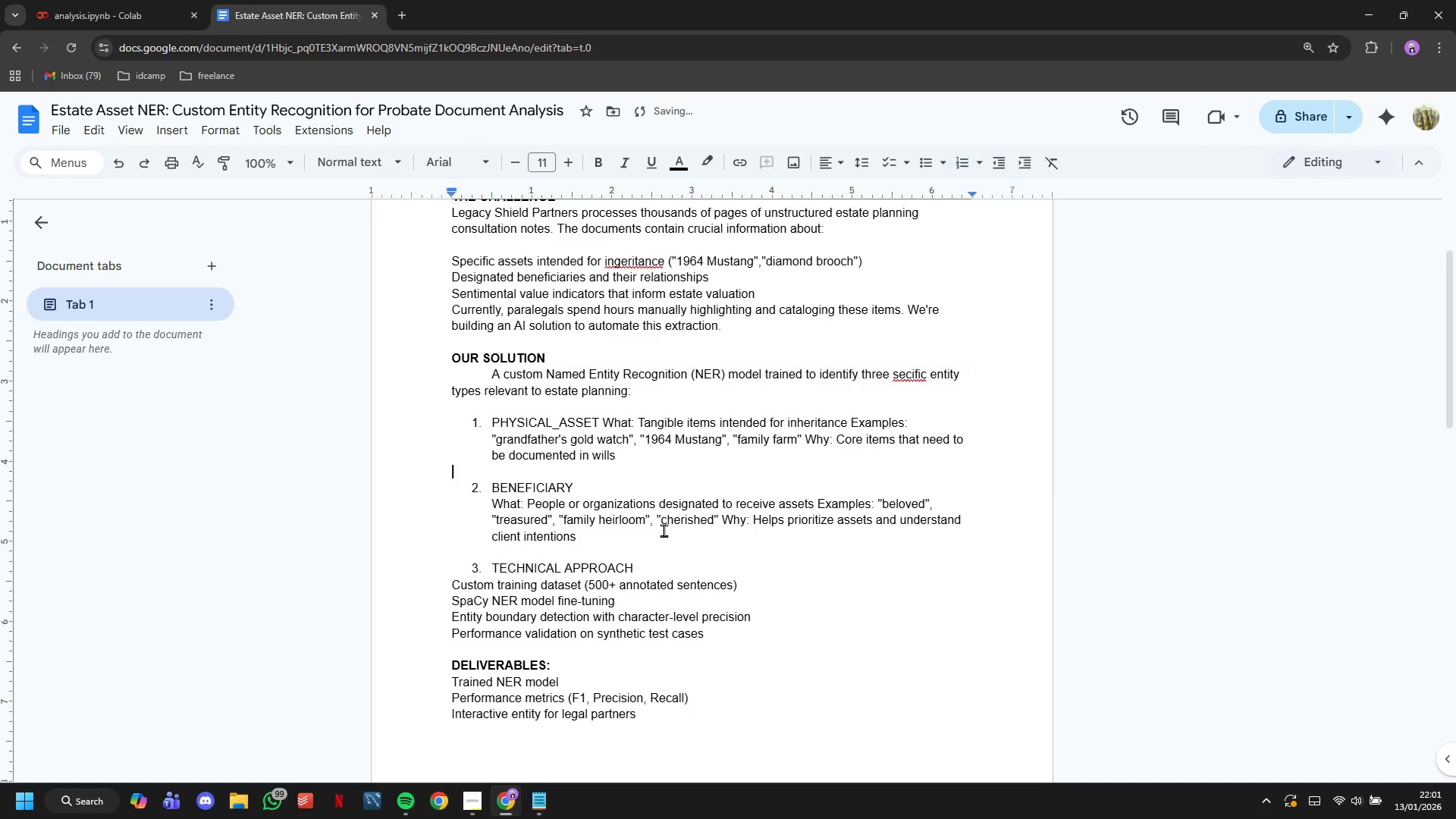 
key(ArrowUp)
 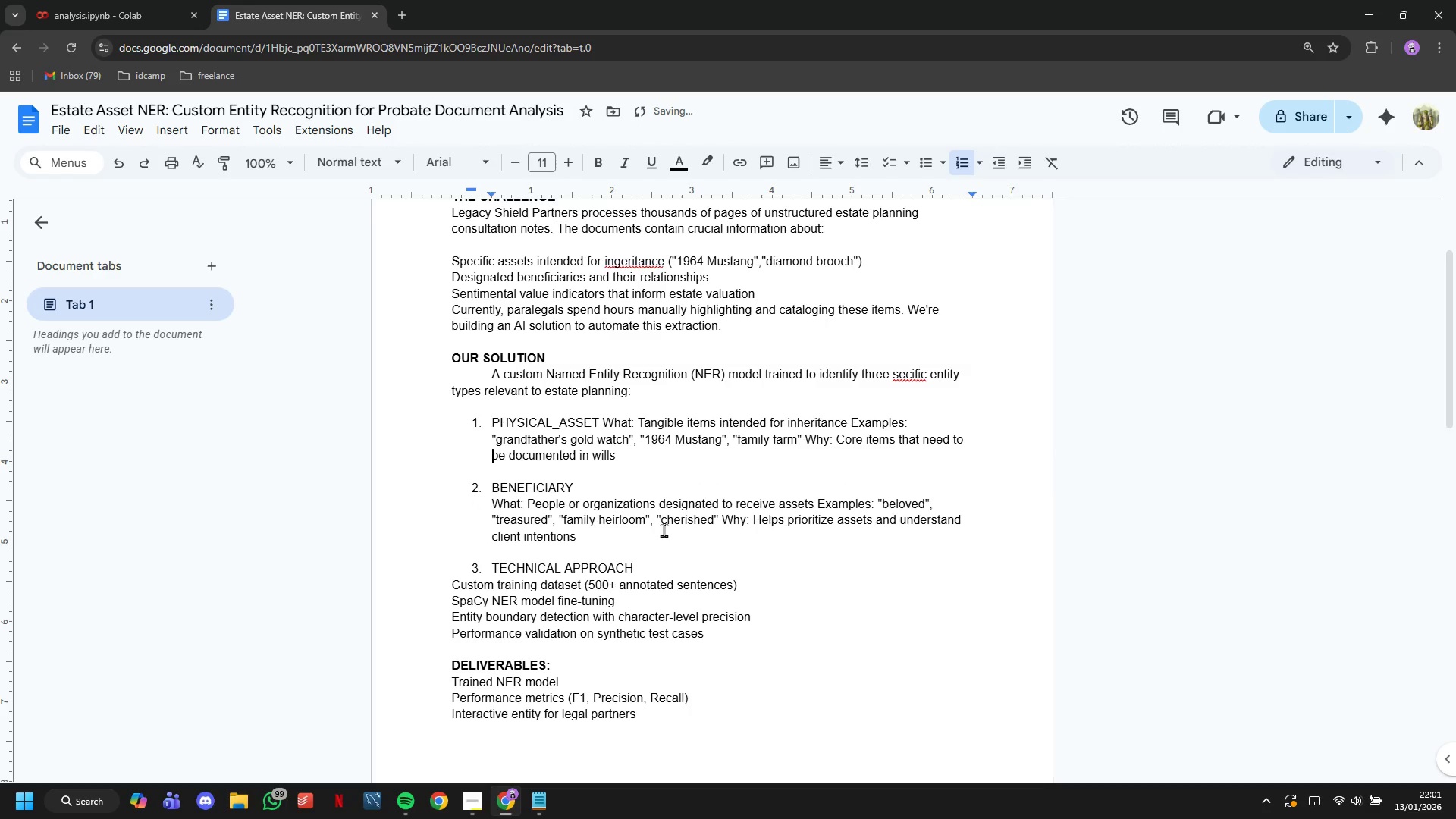 
key(ArrowUp)
 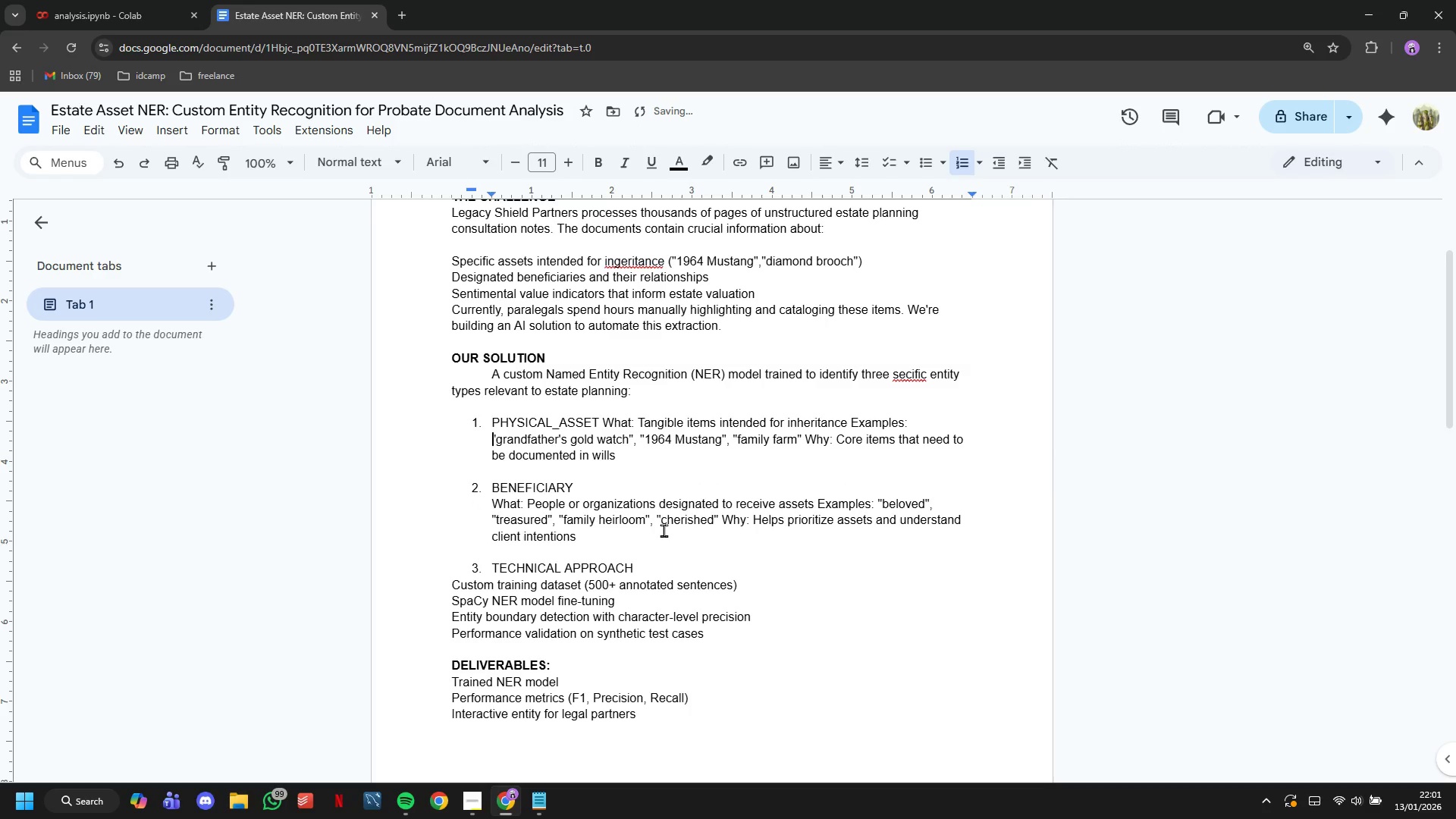 
key(ArrowUp)
 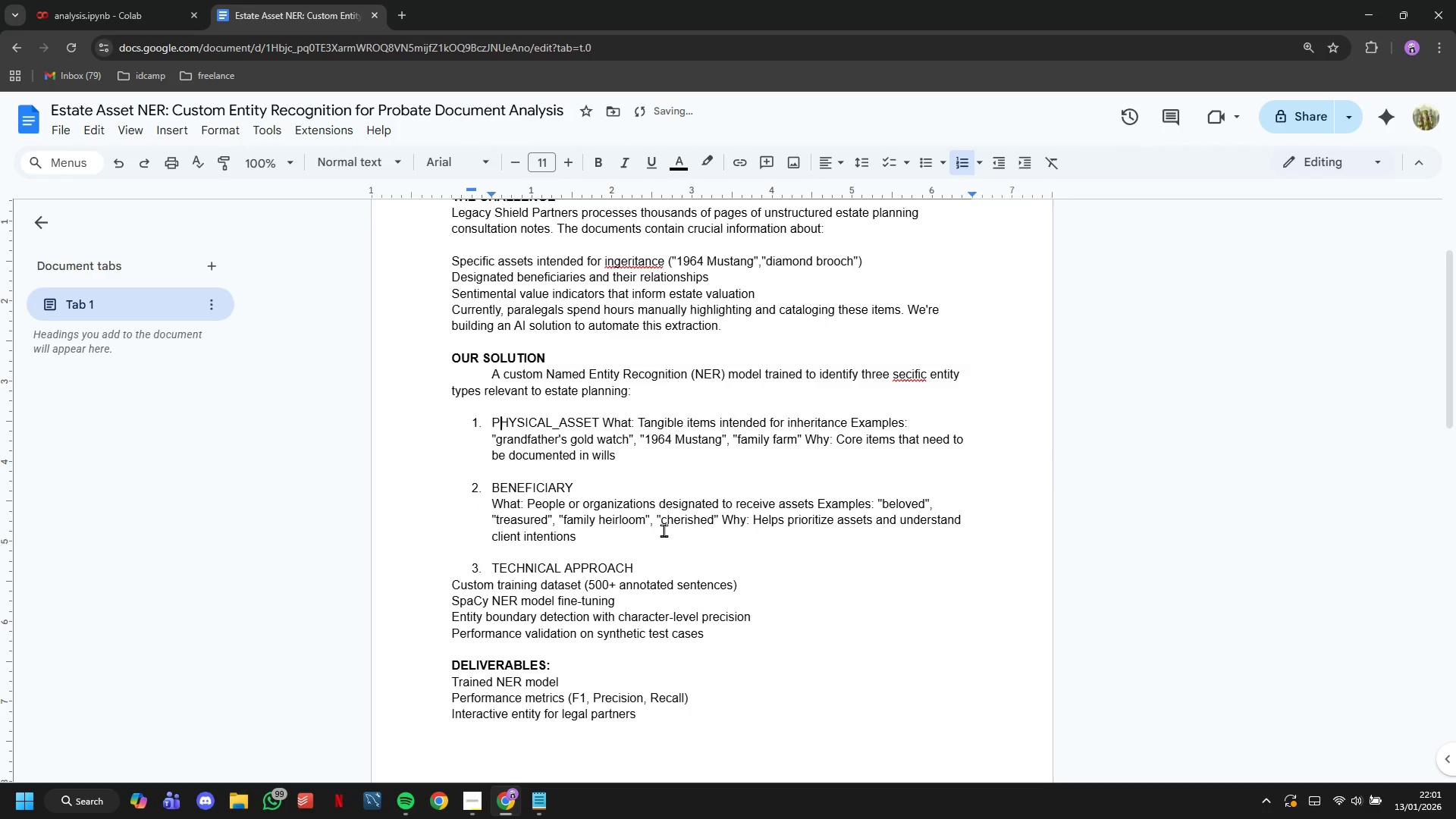 
hold_key(key=ArrowRight, duration=0.92)
 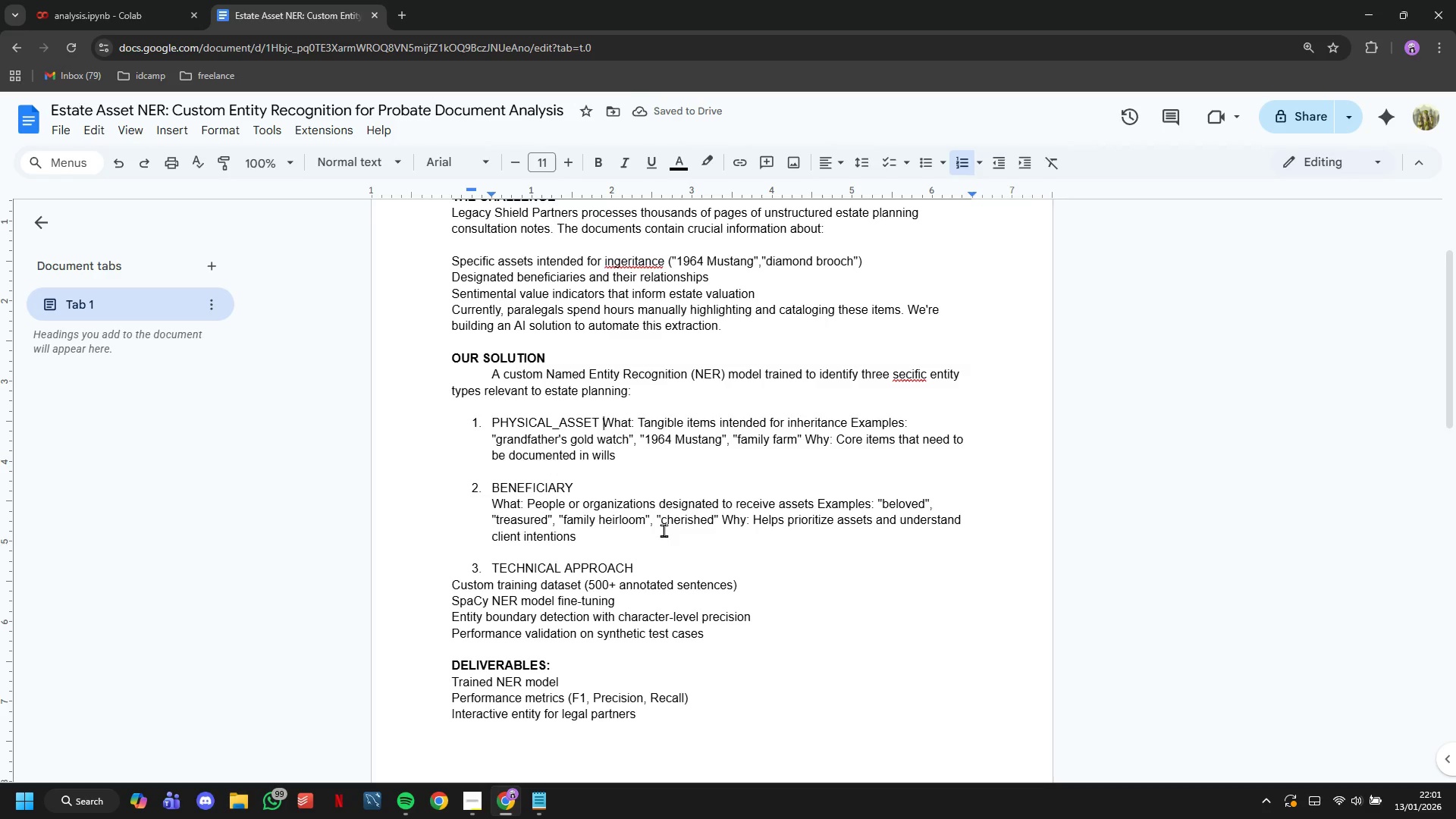 
key(Enter)
 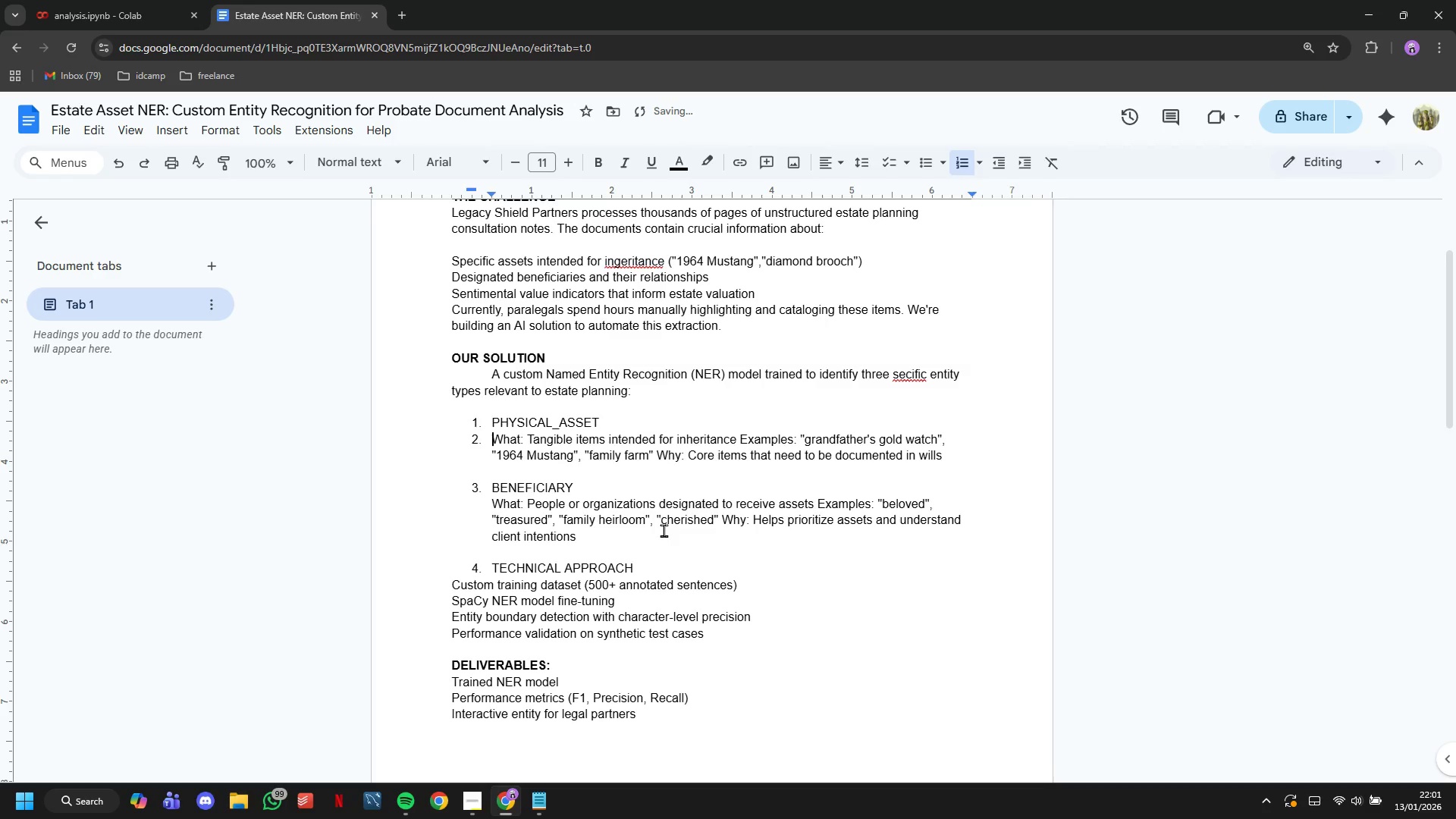 
key(Backspace)
 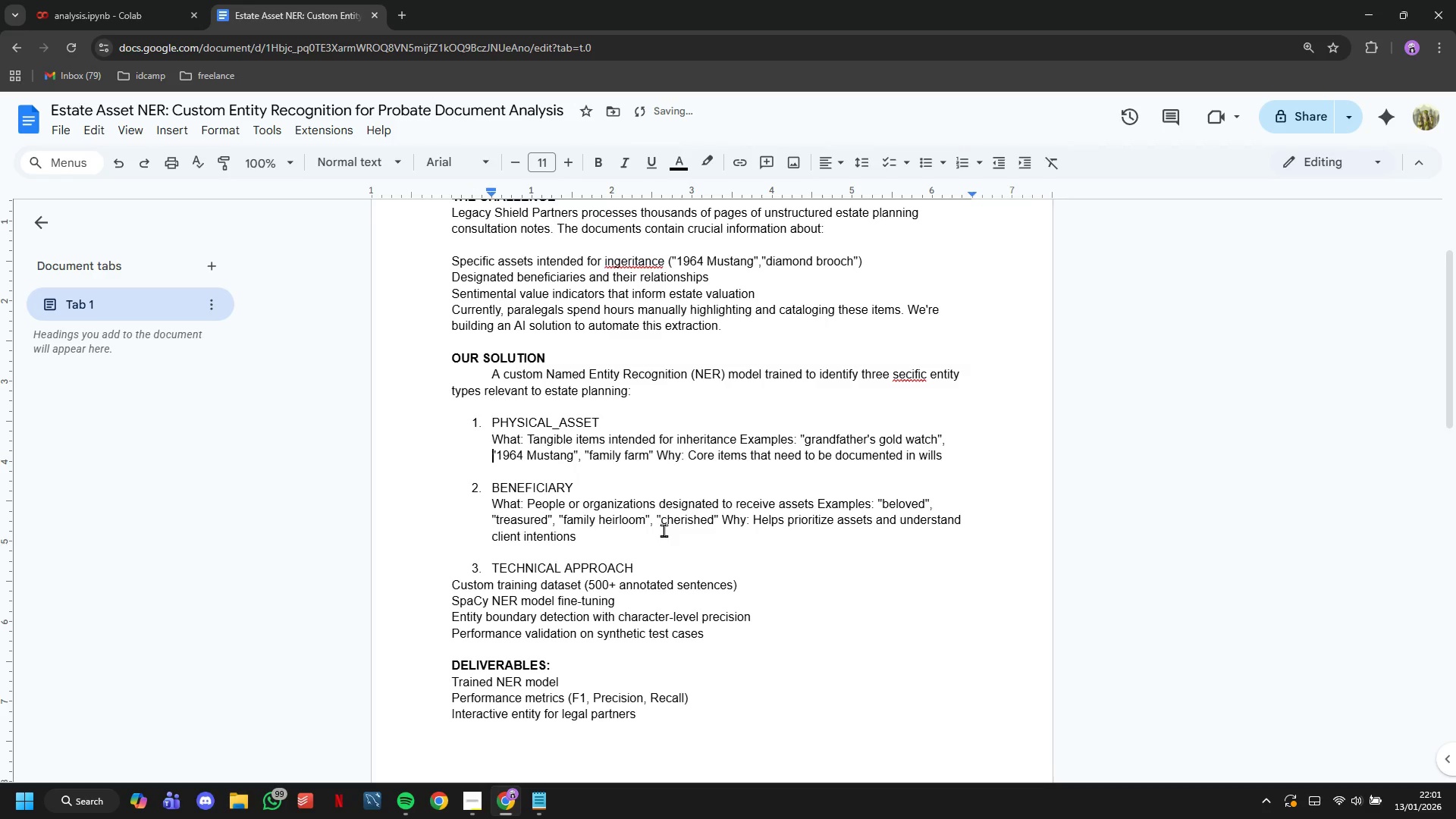 
hold_key(key=ArrowDown, duration=0.7)
 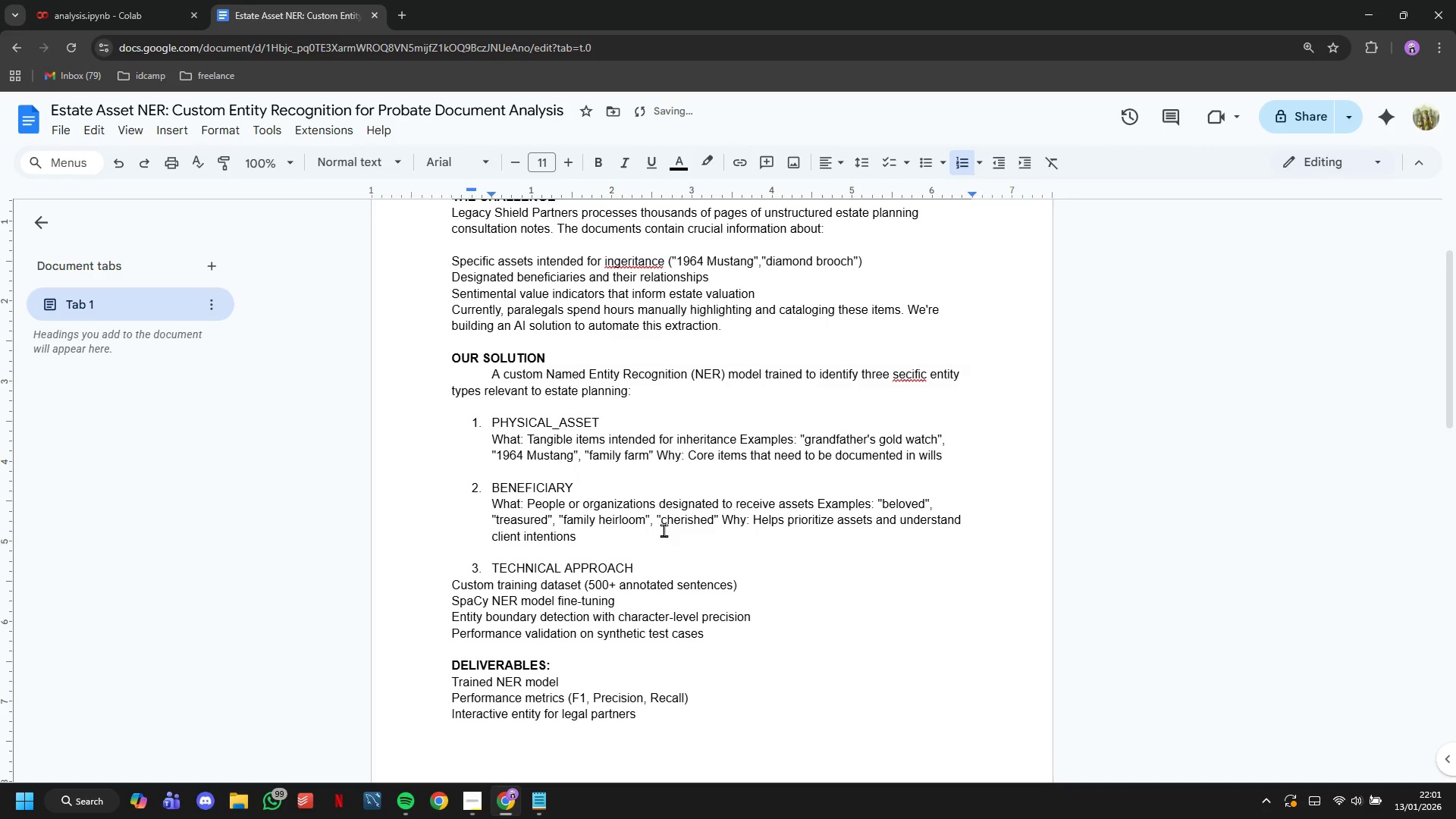 
key(ArrowDown)
 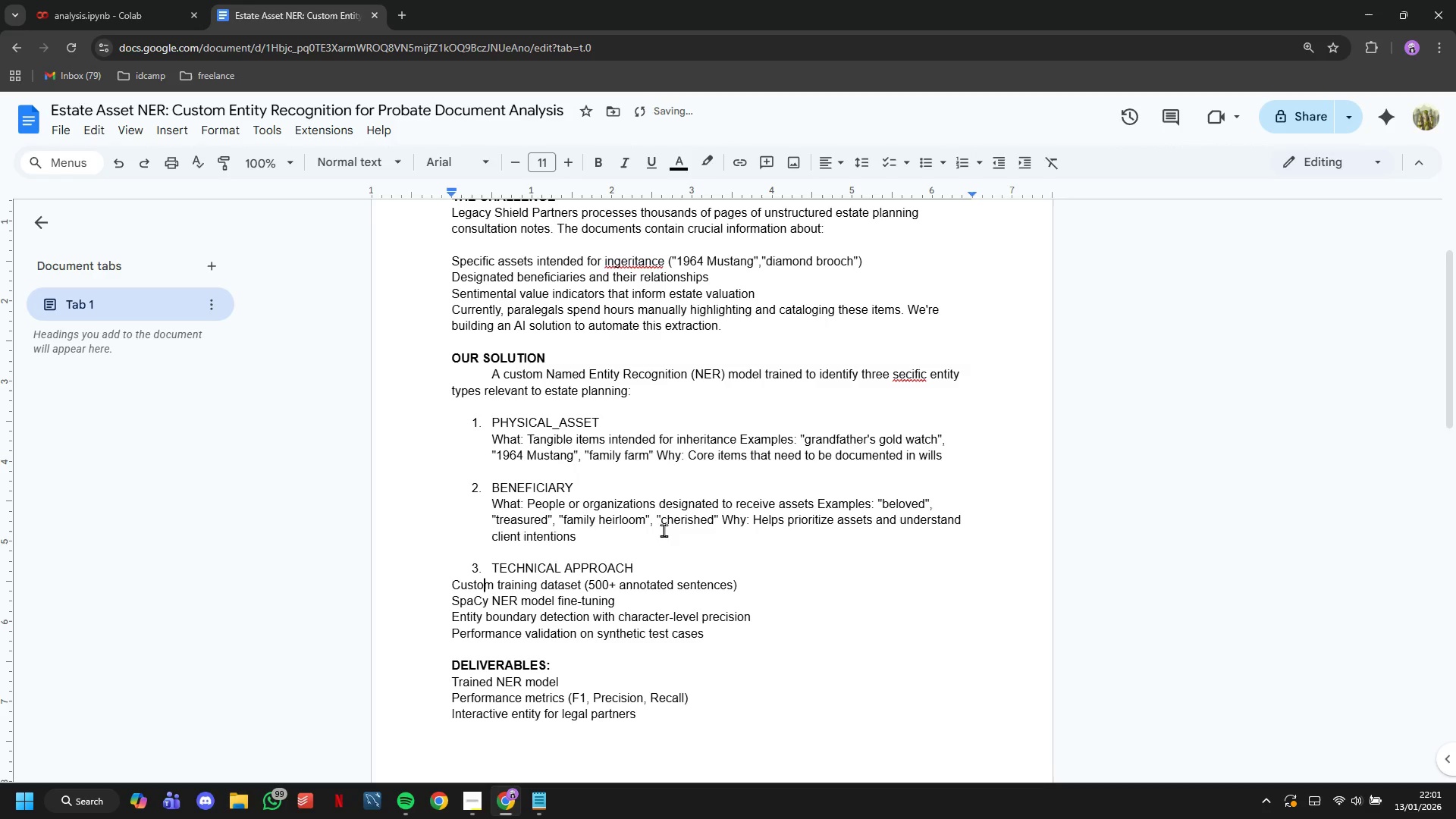 
hold_key(key=ArrowLeft, duration=0.58)
 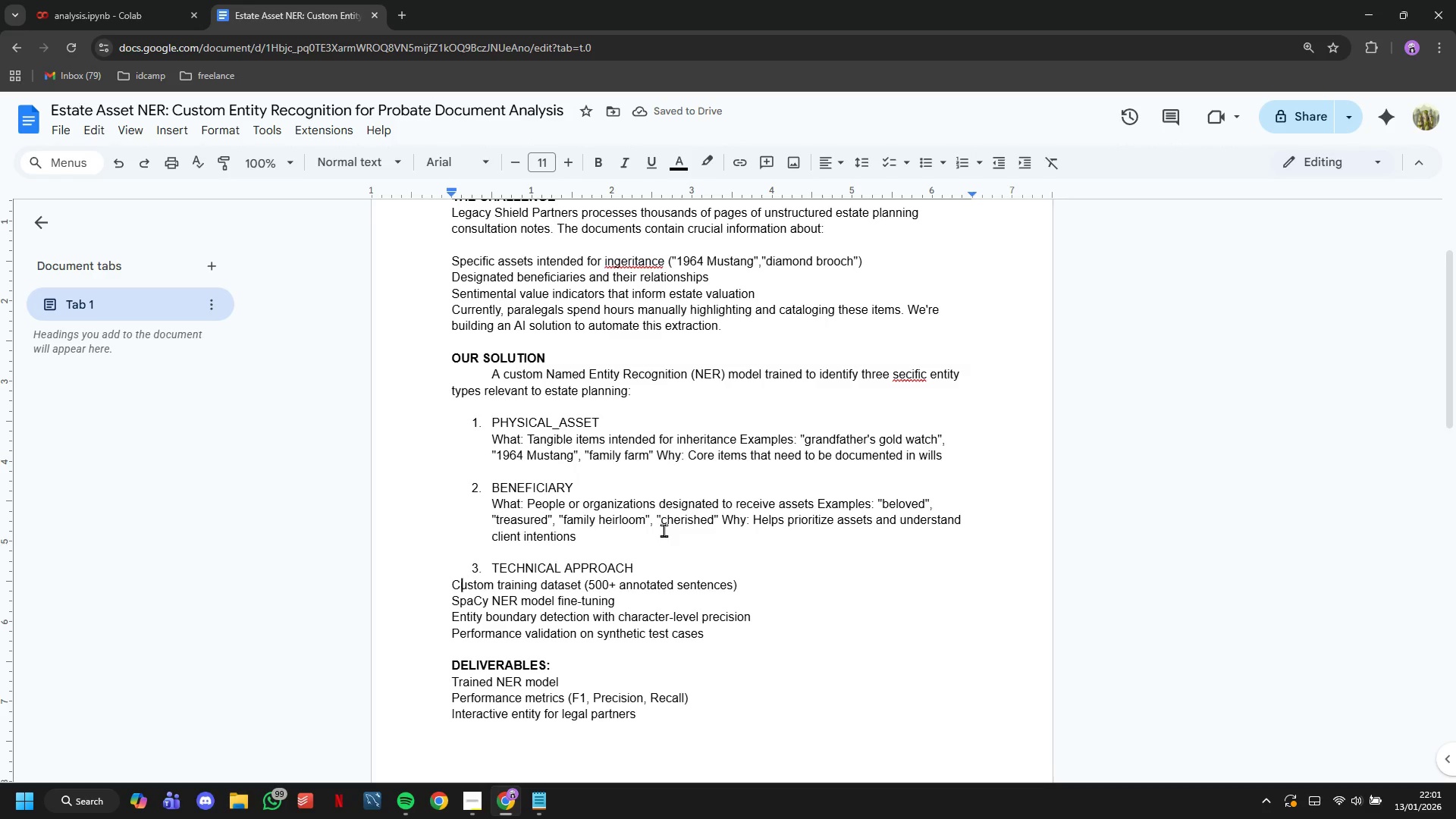 
key(ArrowLeft)
 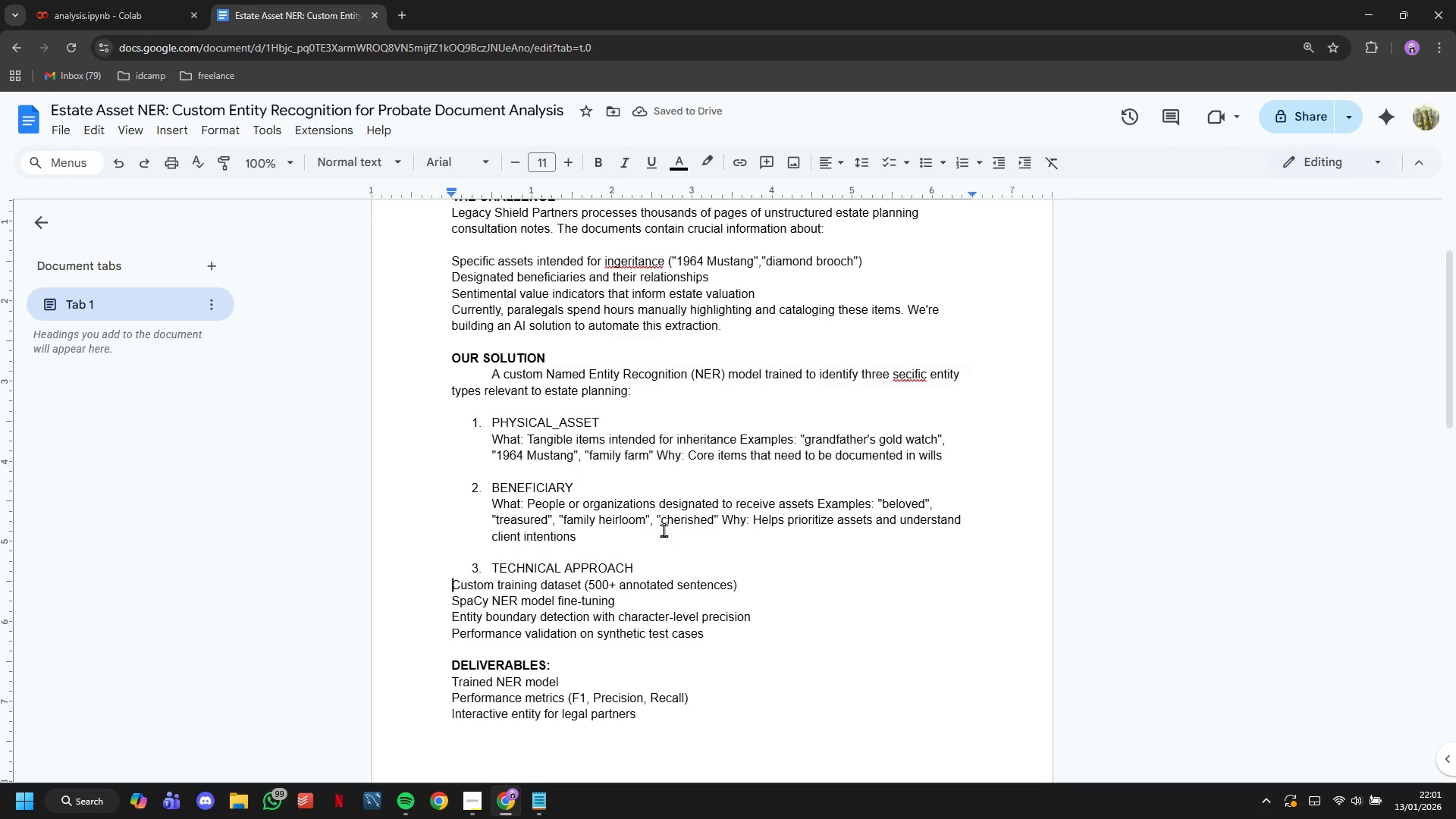 
key(ArrowLeft)
 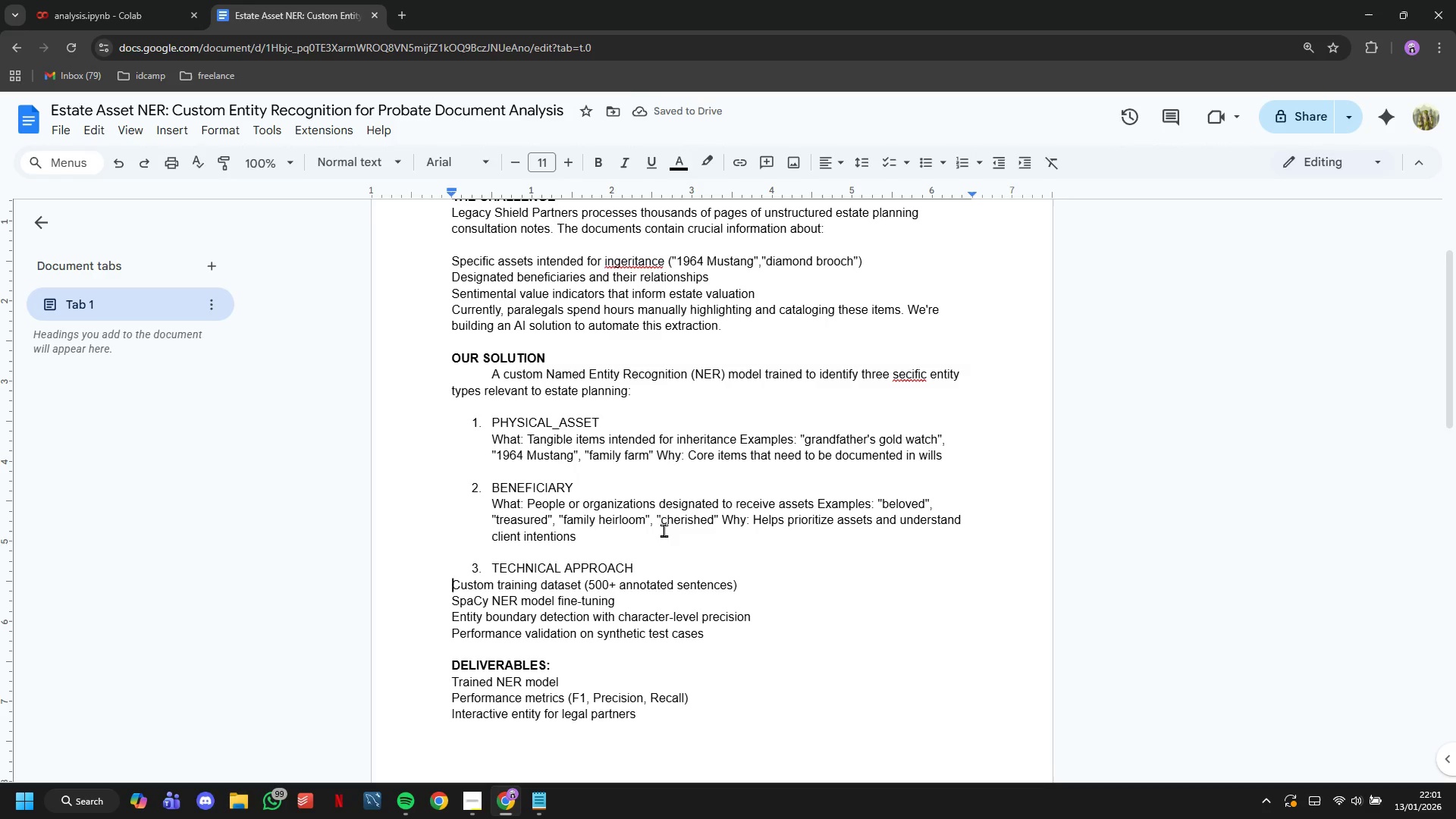 
key(Tab)
 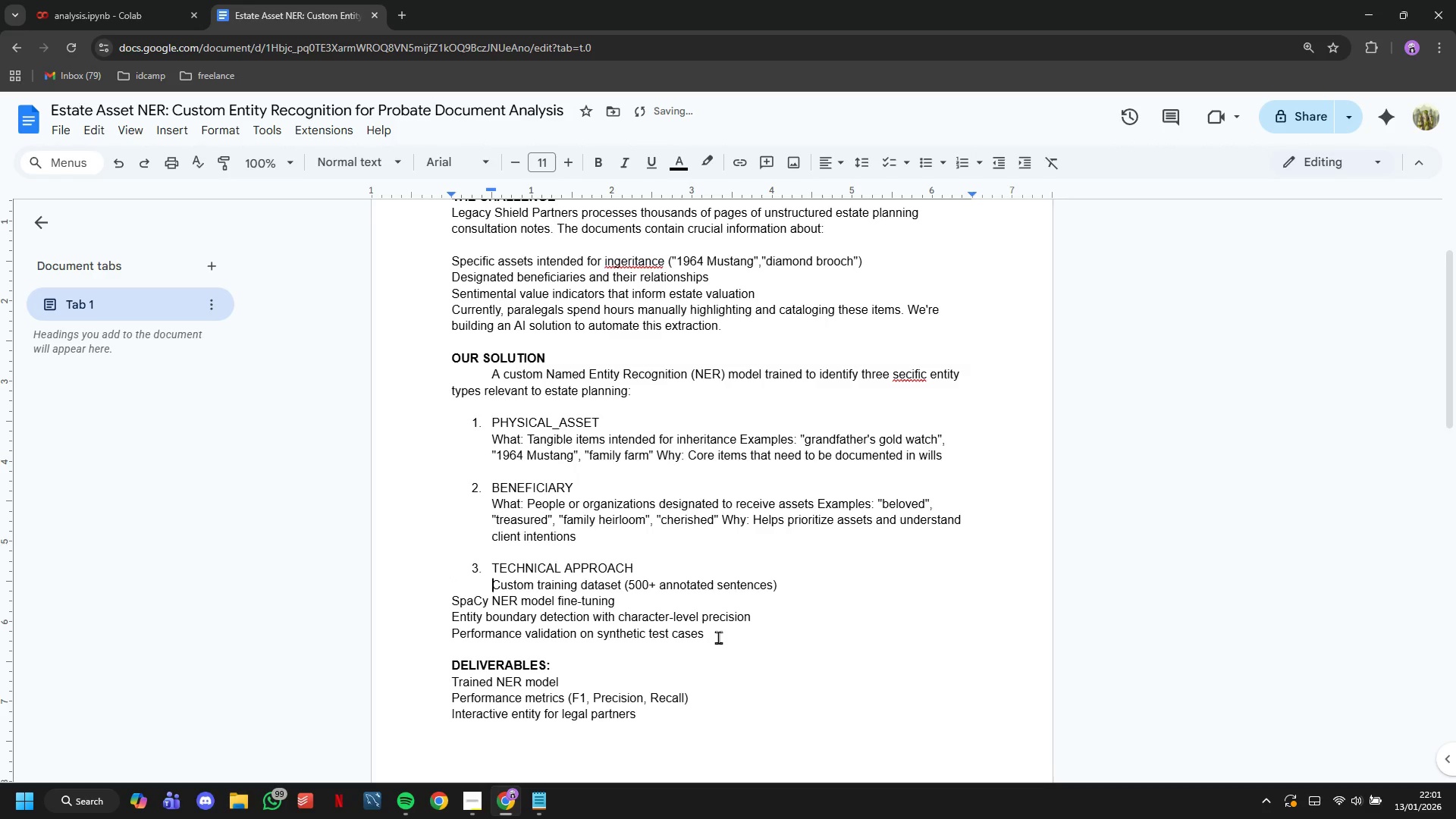 
left_click_drag(start_coordinate=[718, 637], to_coordinate=[444, 602])
 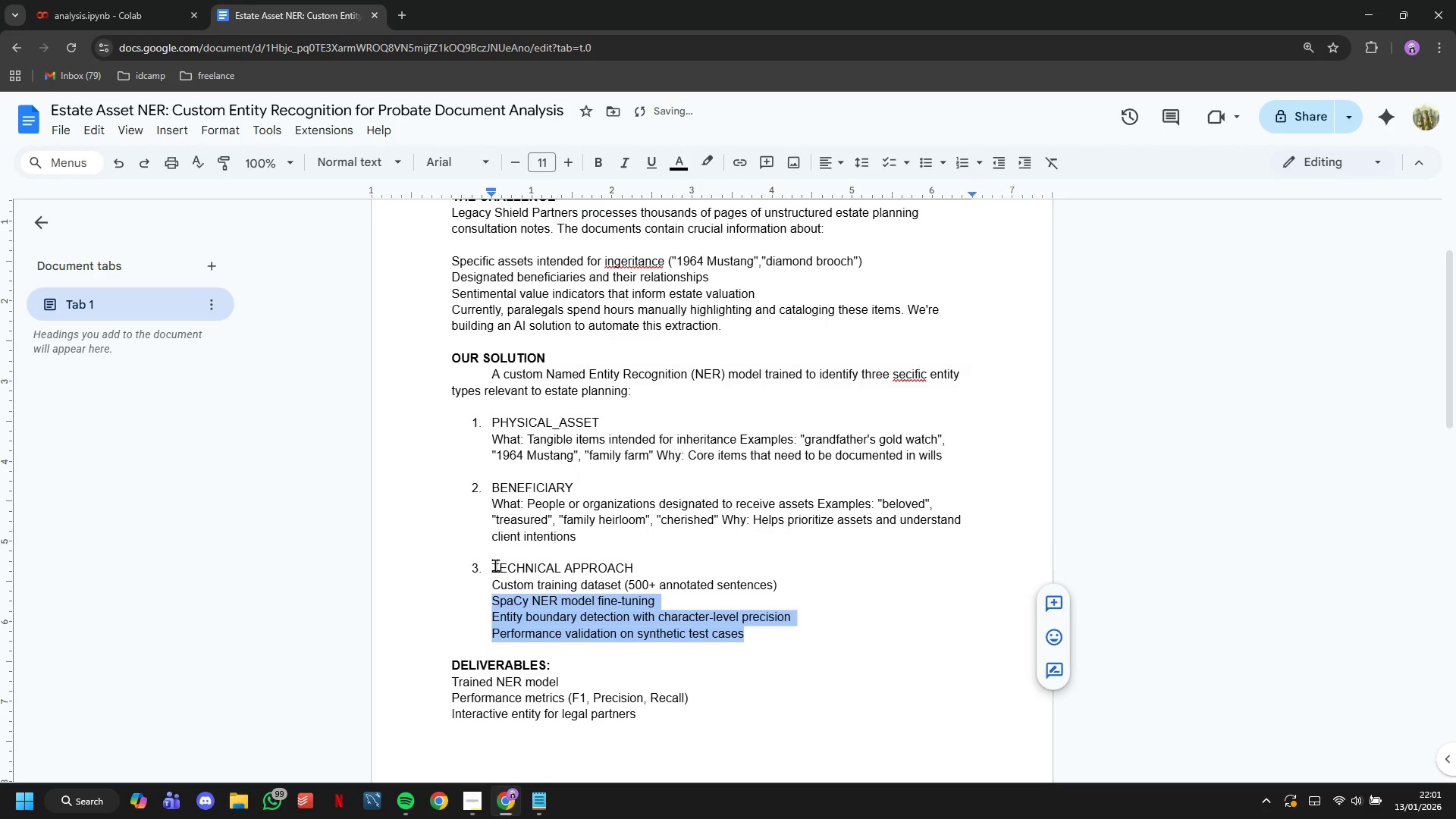 
key(Tab)
 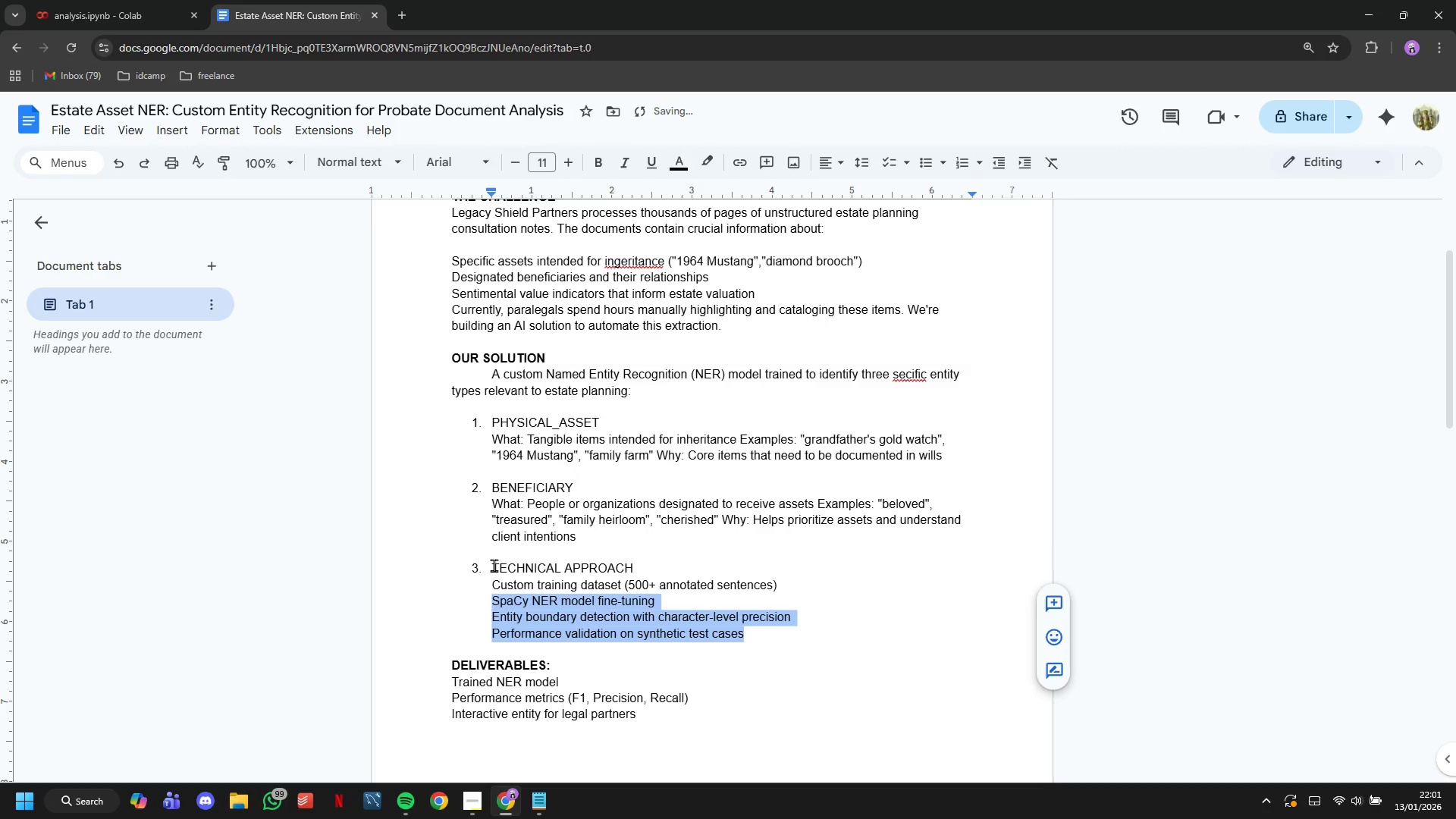 
scroll: coordinate [512, 566], scroll_direction: down, amount: 8.0
 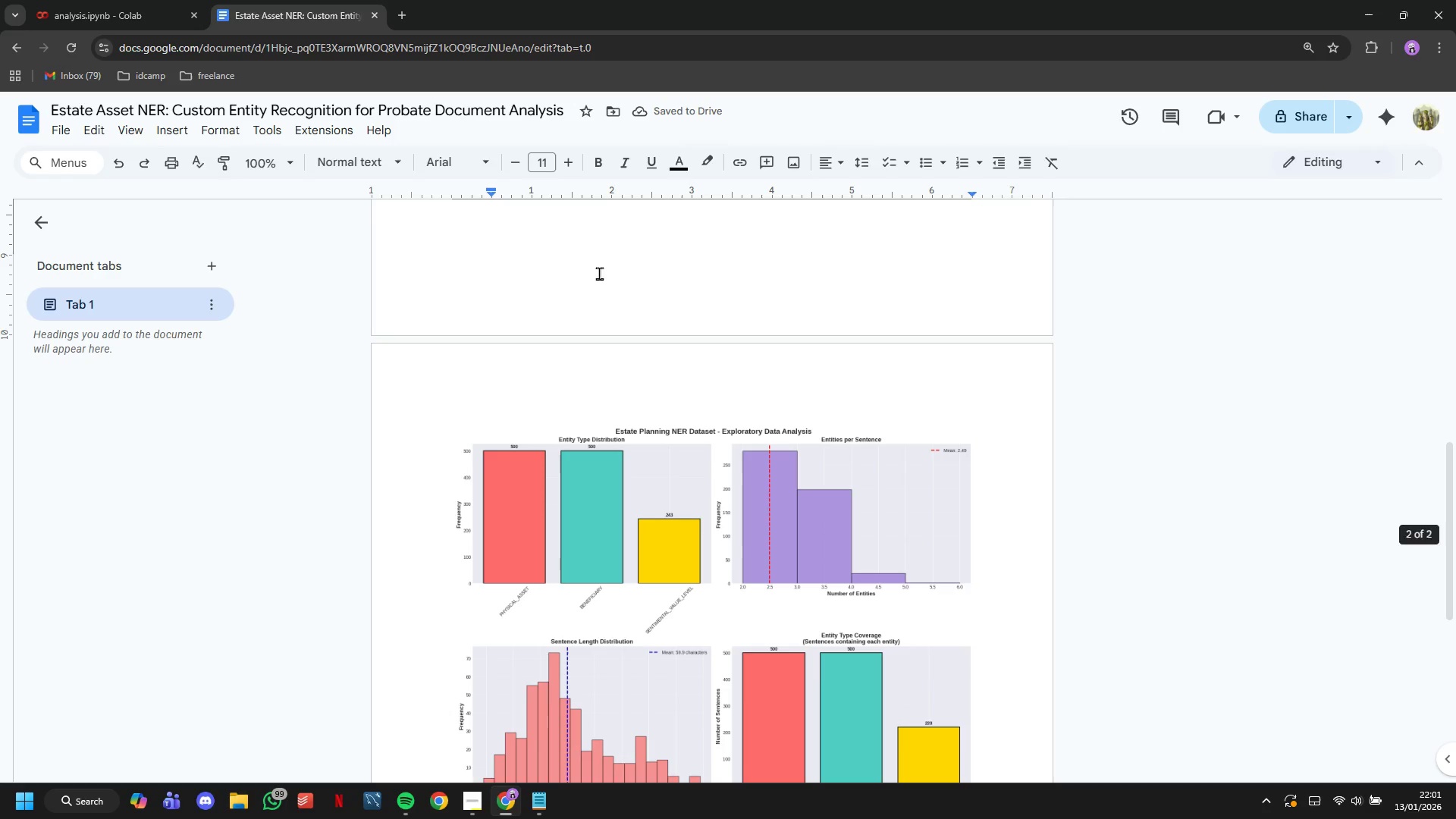 
scroll: coordinate [602, 297], scroll_direction: up, amount: 4.0
 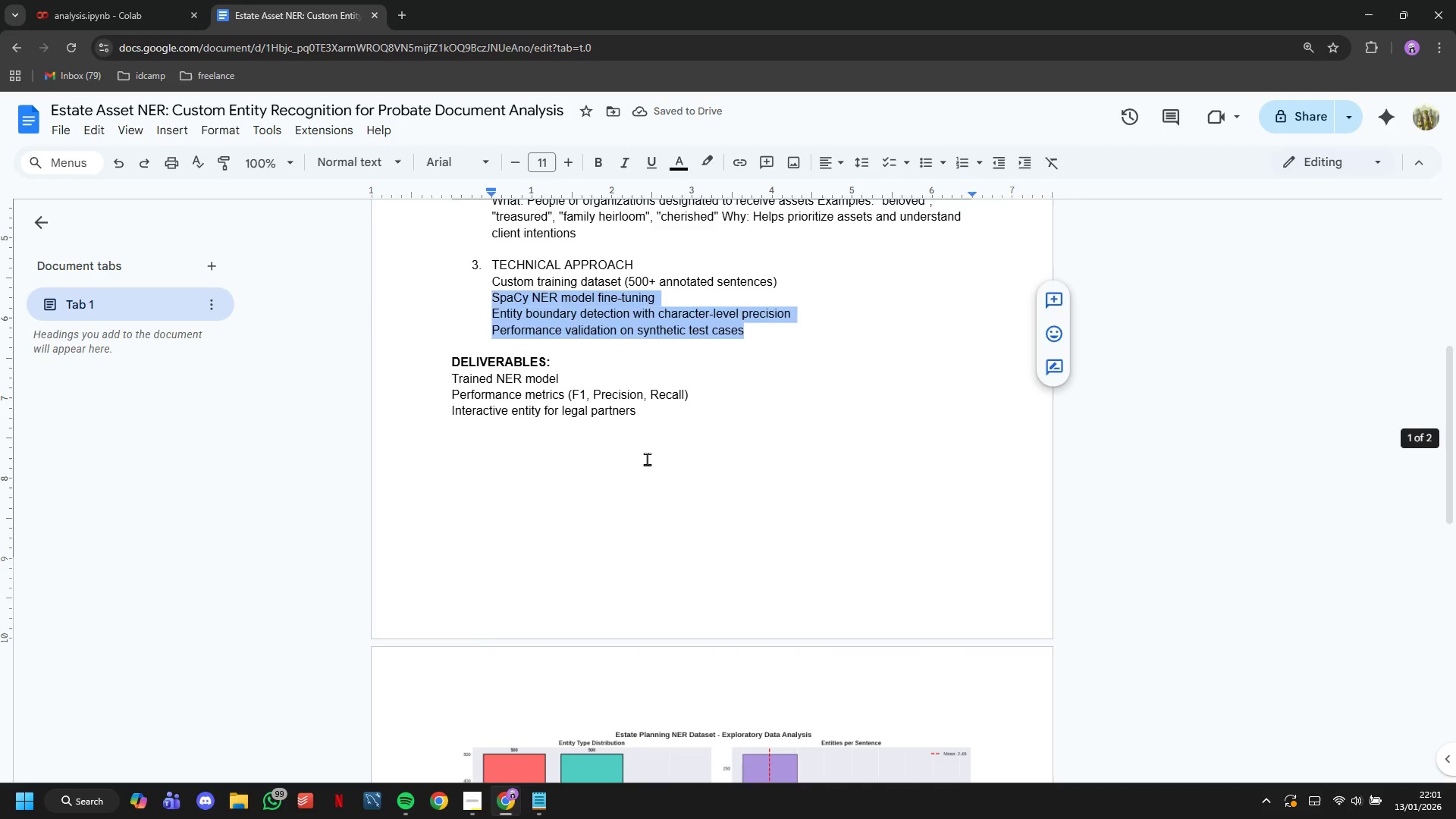 
left_click([647, 460])
 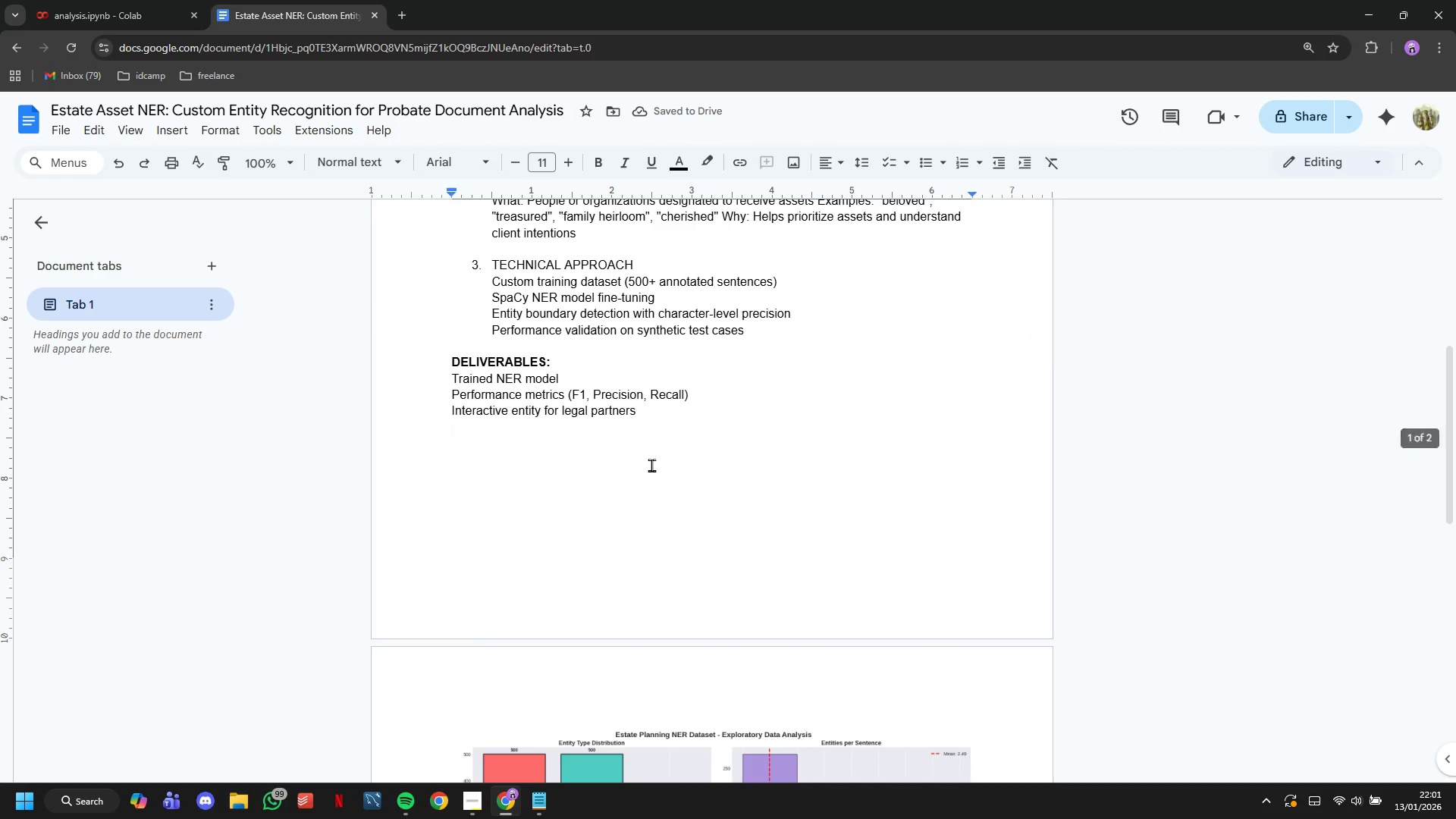 
key(Enter)
 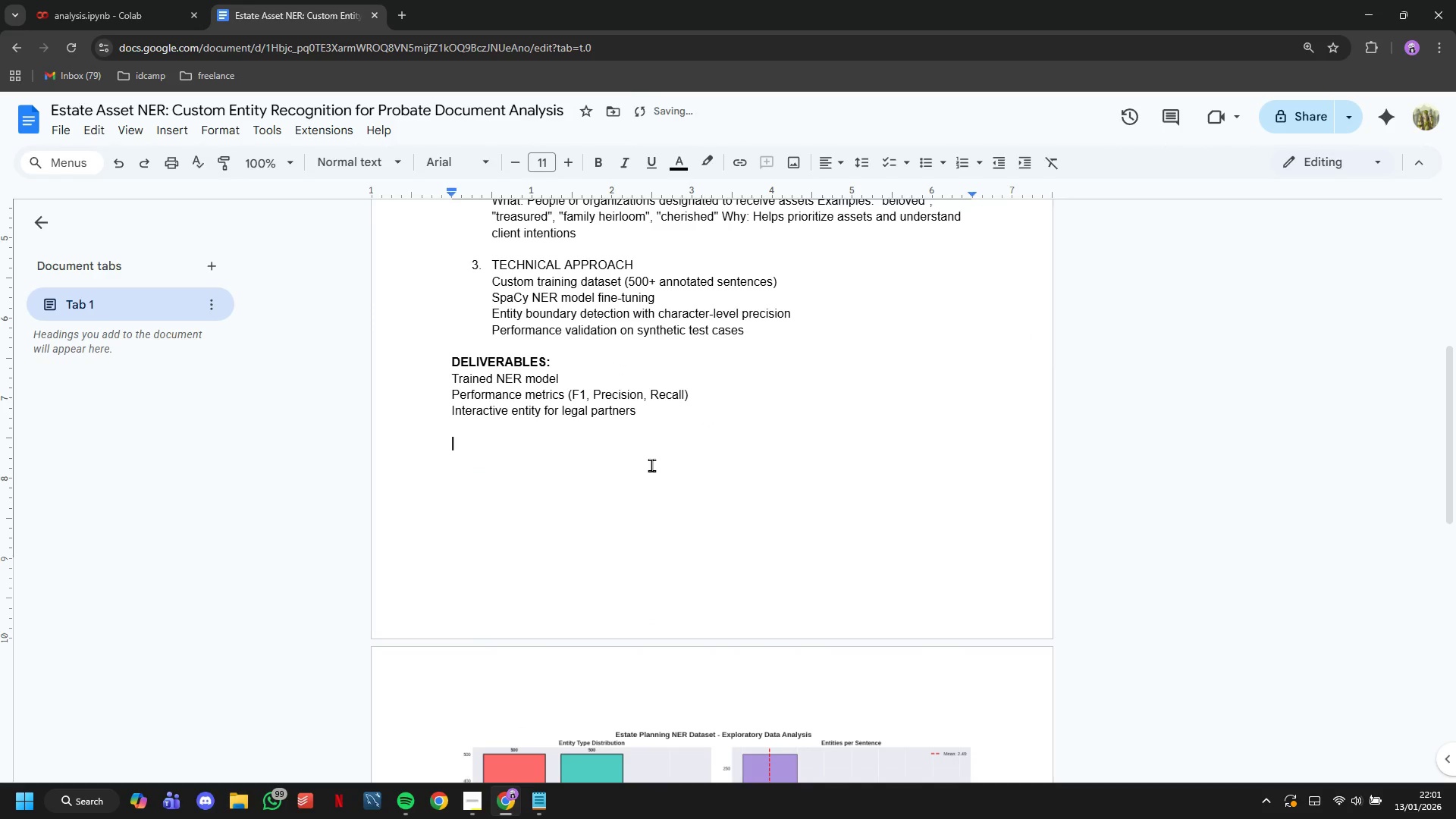 
key(Enter)
 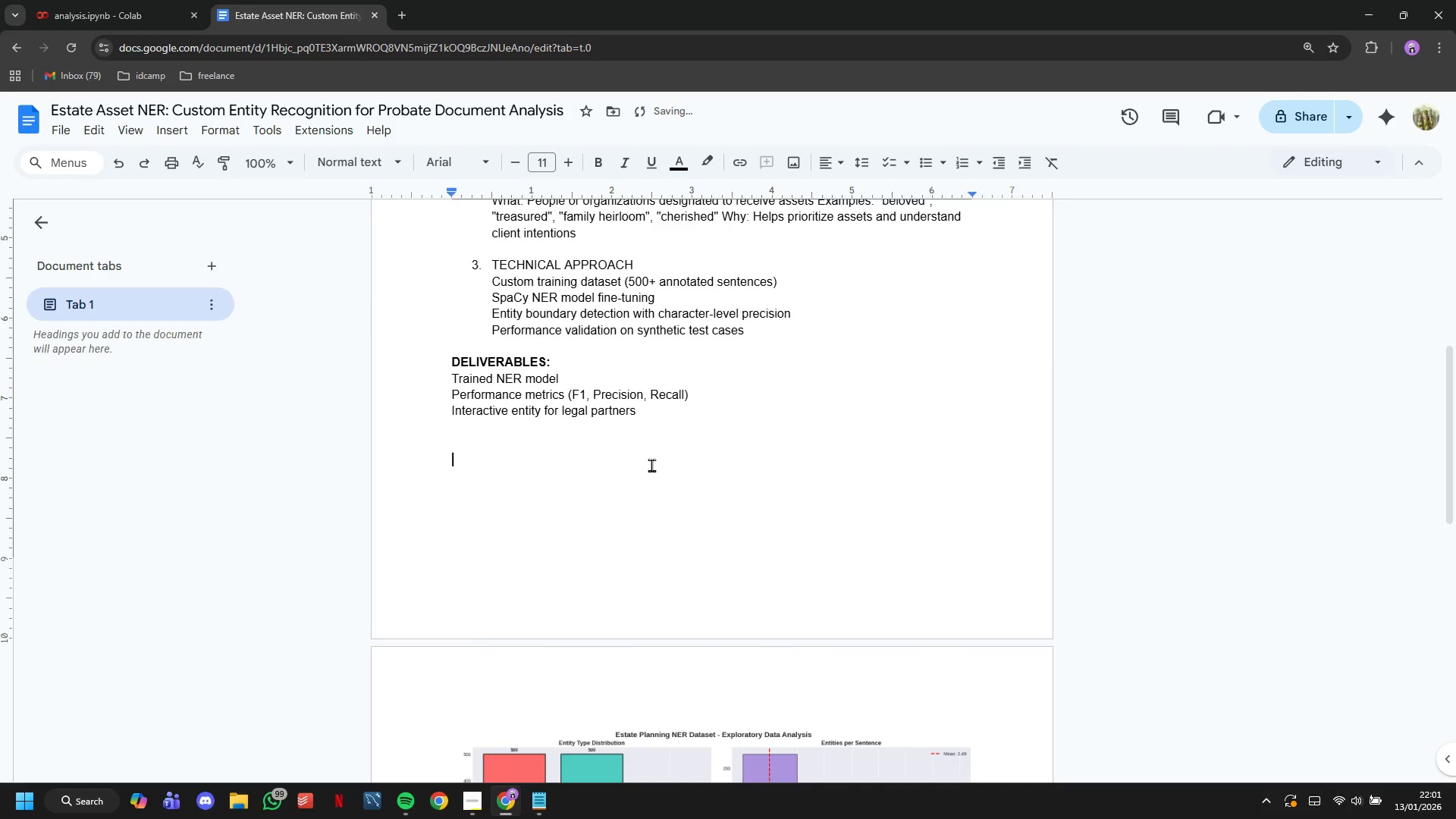 
key(Enter)
 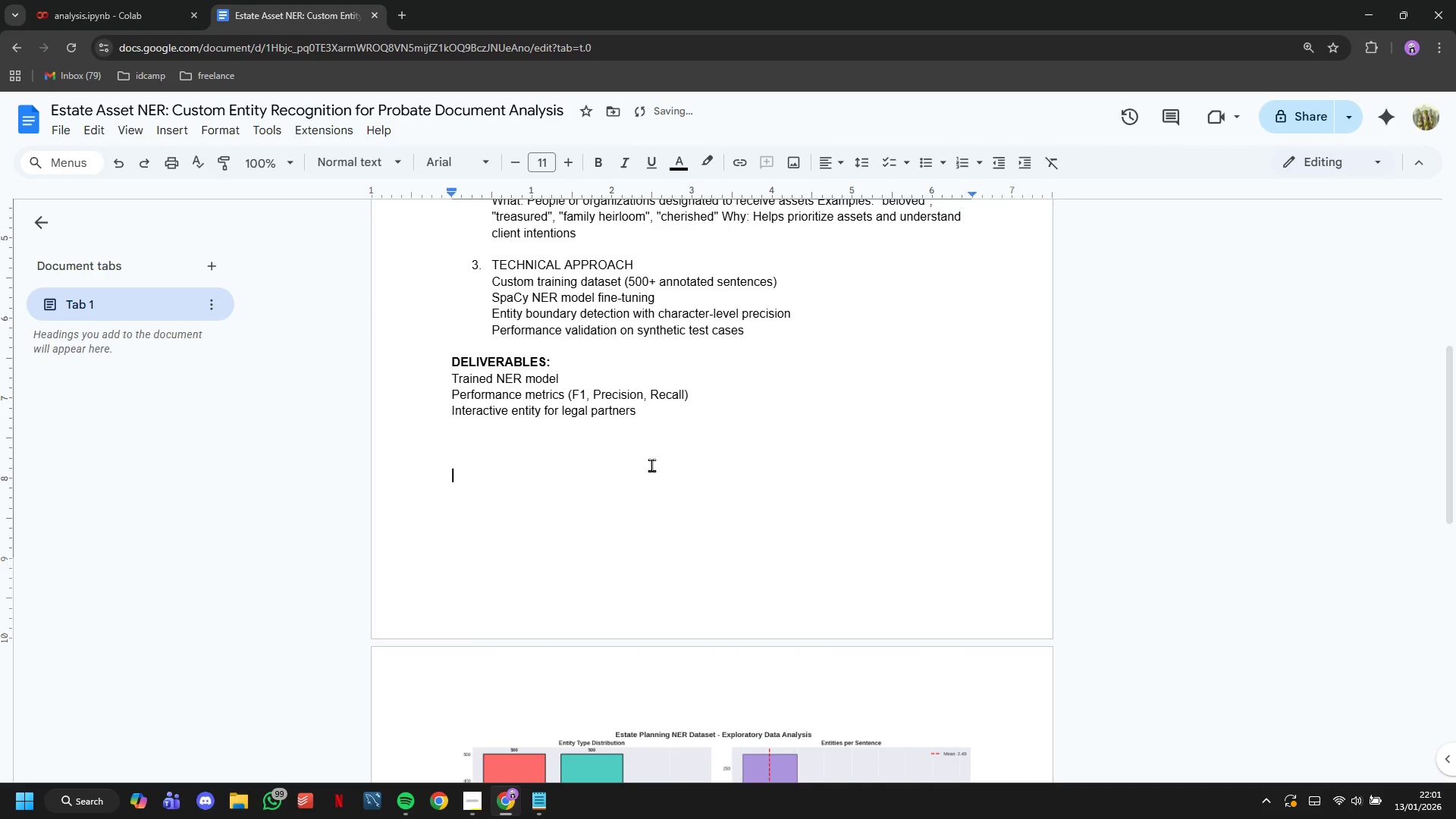 
key(Enter)
 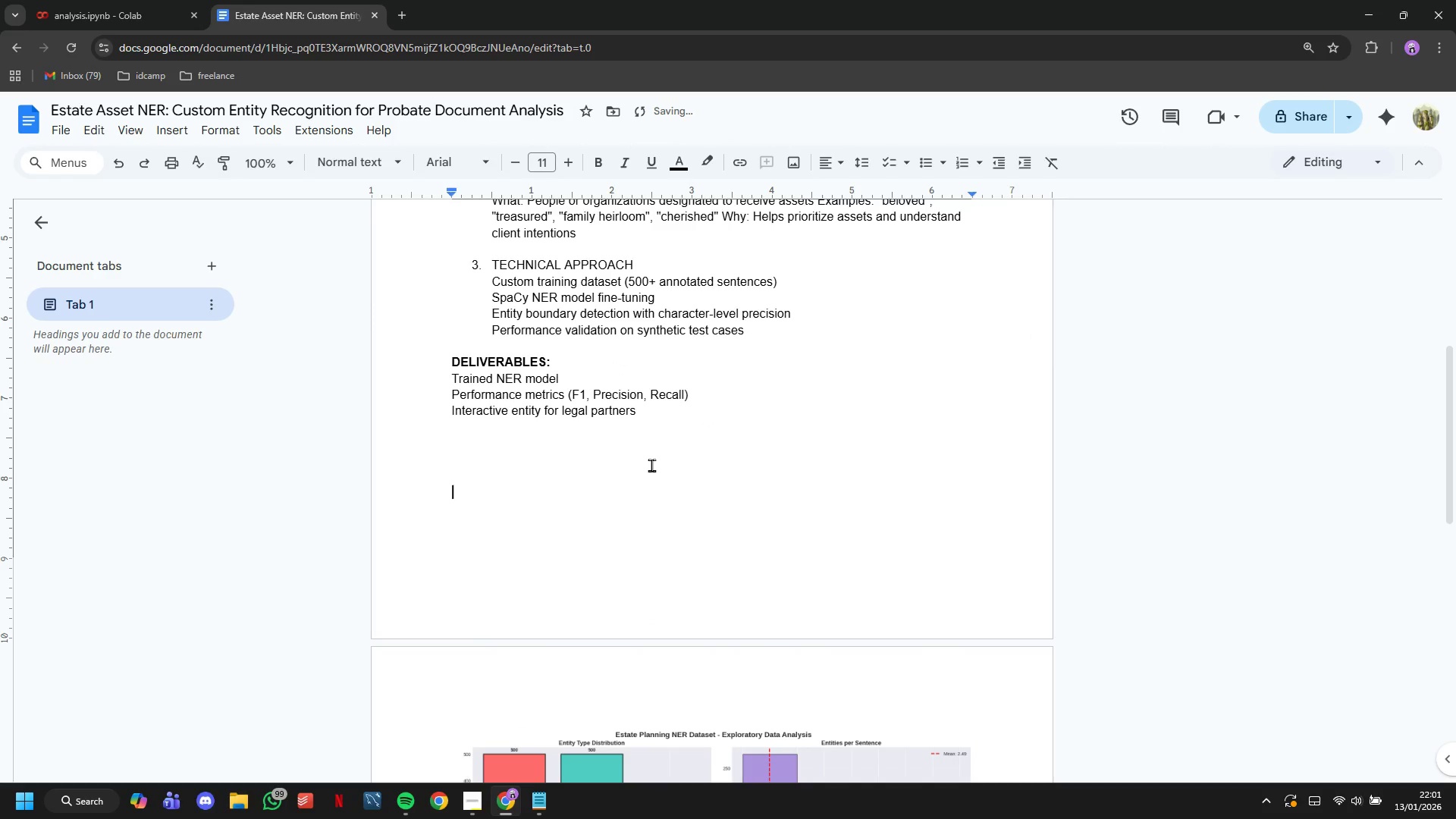 
key(Enter)
 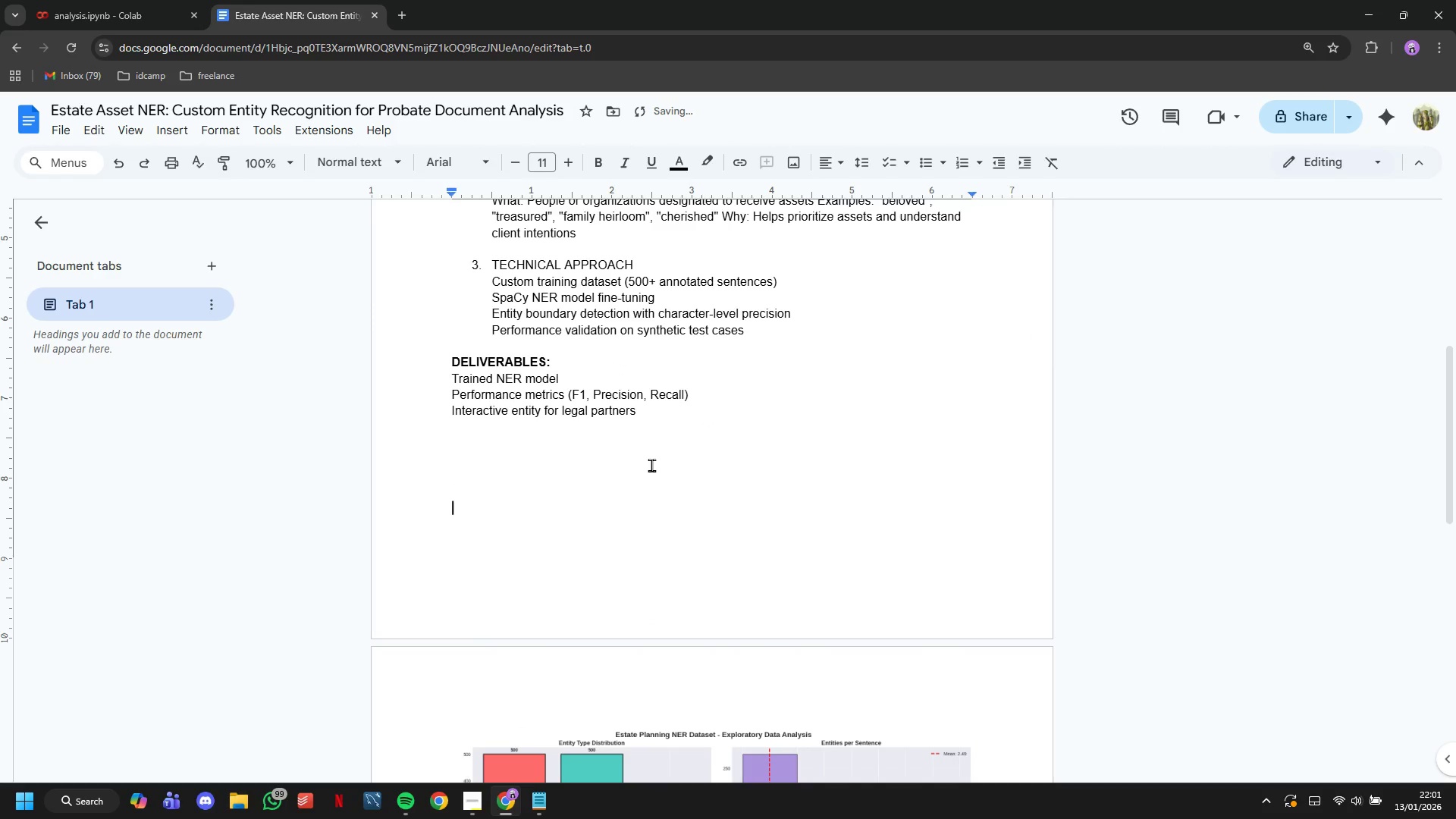 
key(Enter)
 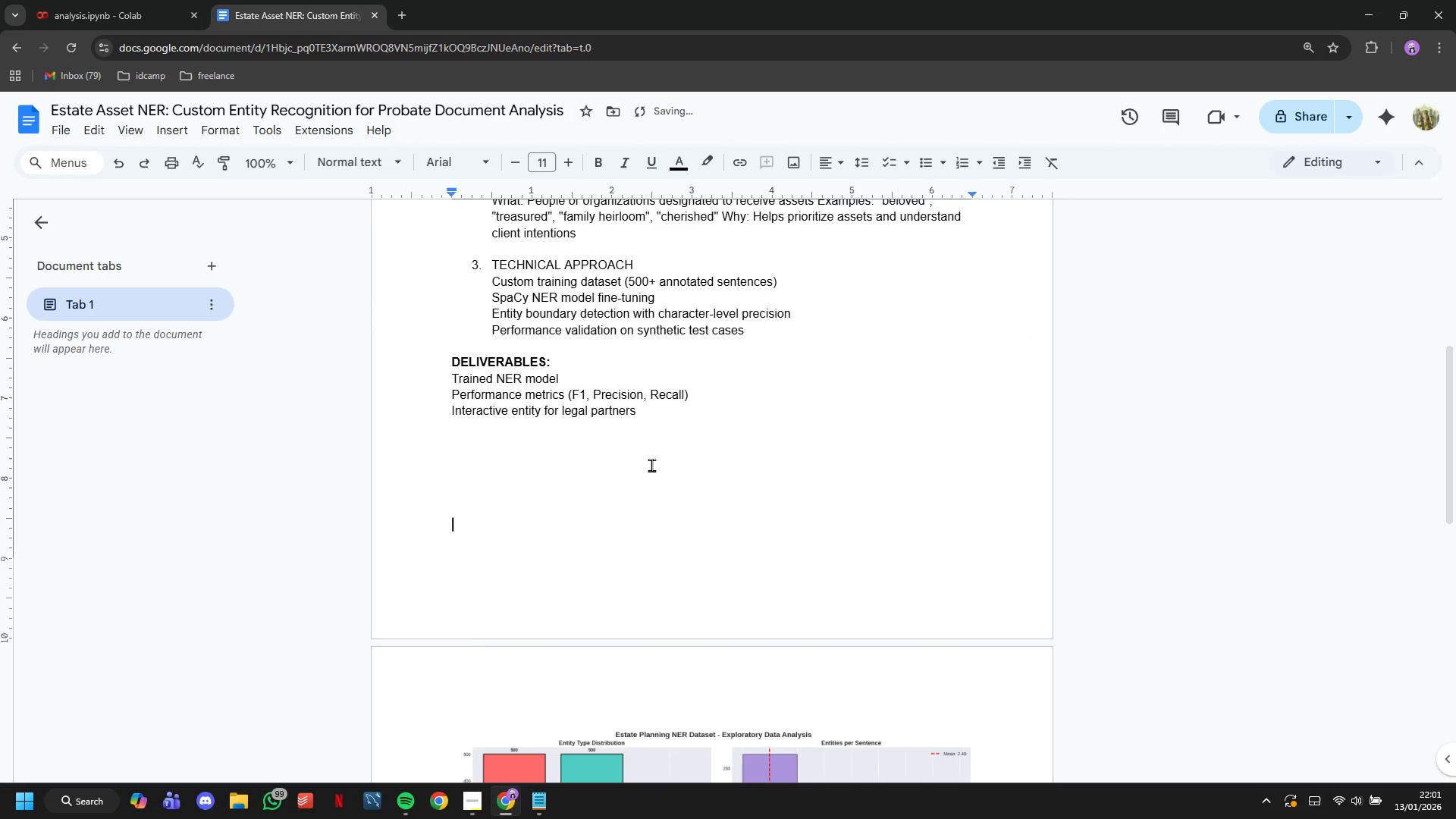 
key(Enter)
 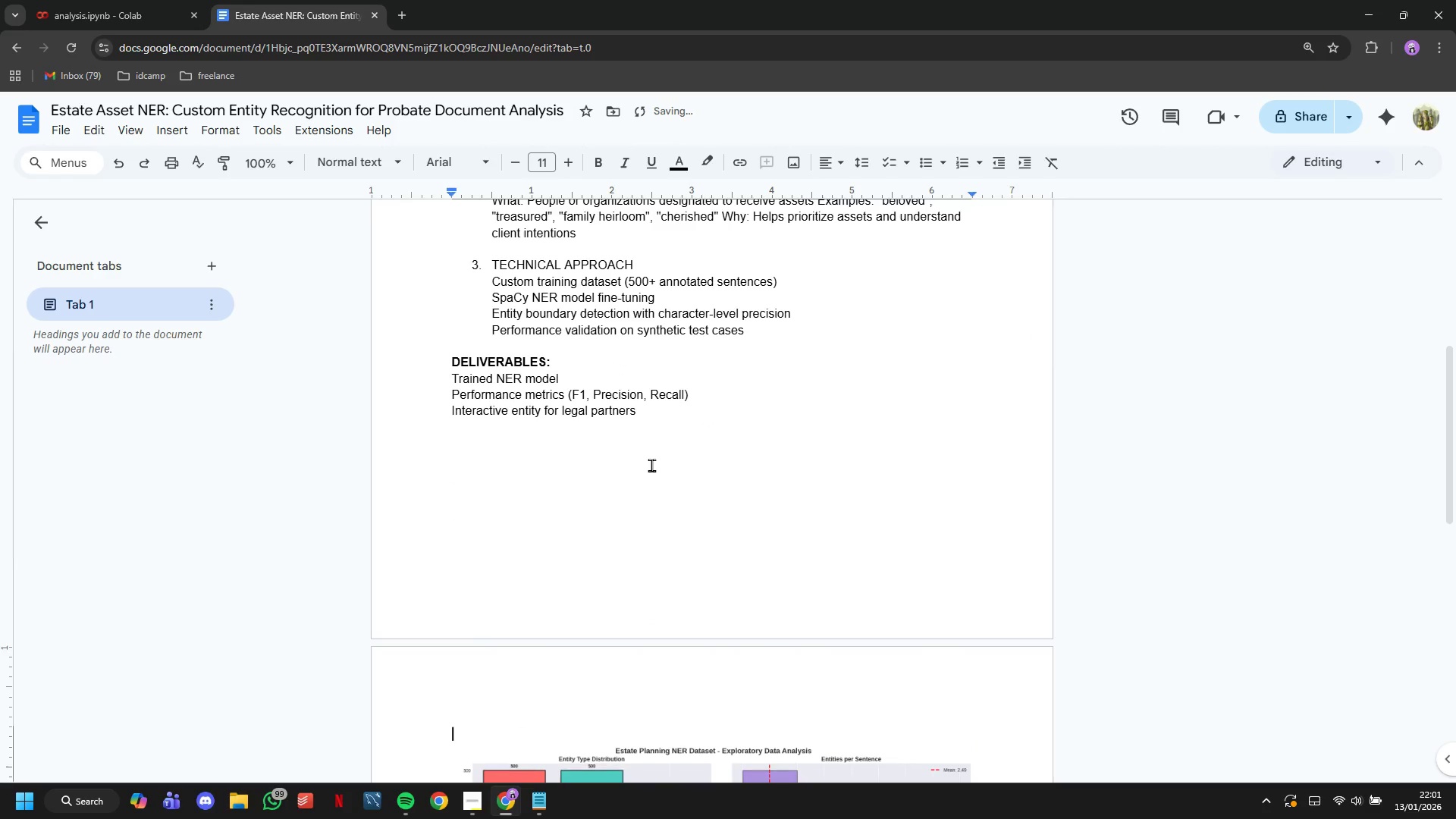 
key(Enter)
 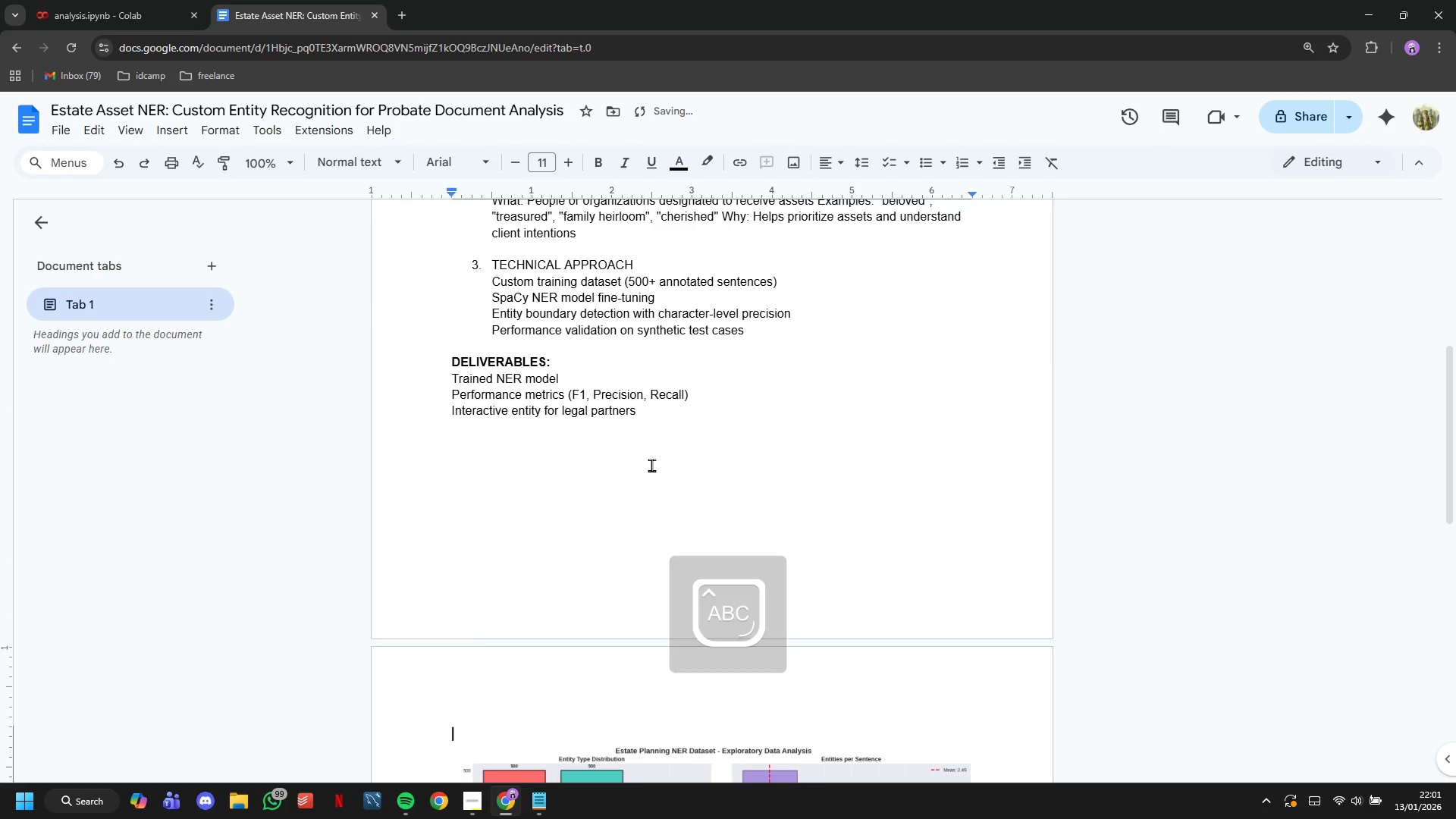 
type(VISUALIZATION 1:)
 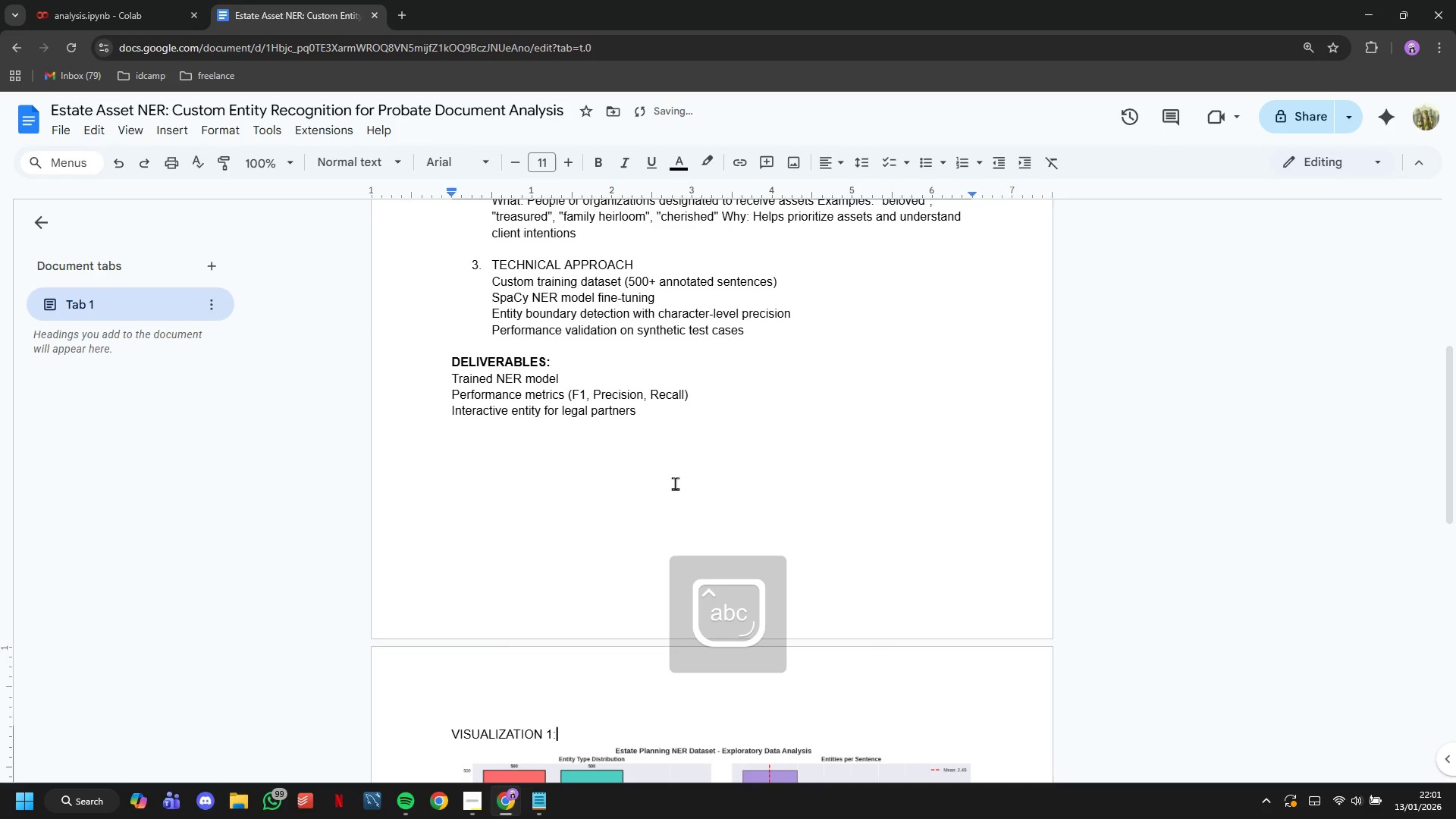 
scroll: coordinate [676, 527], scroll_direction: up, amount: 1.0
 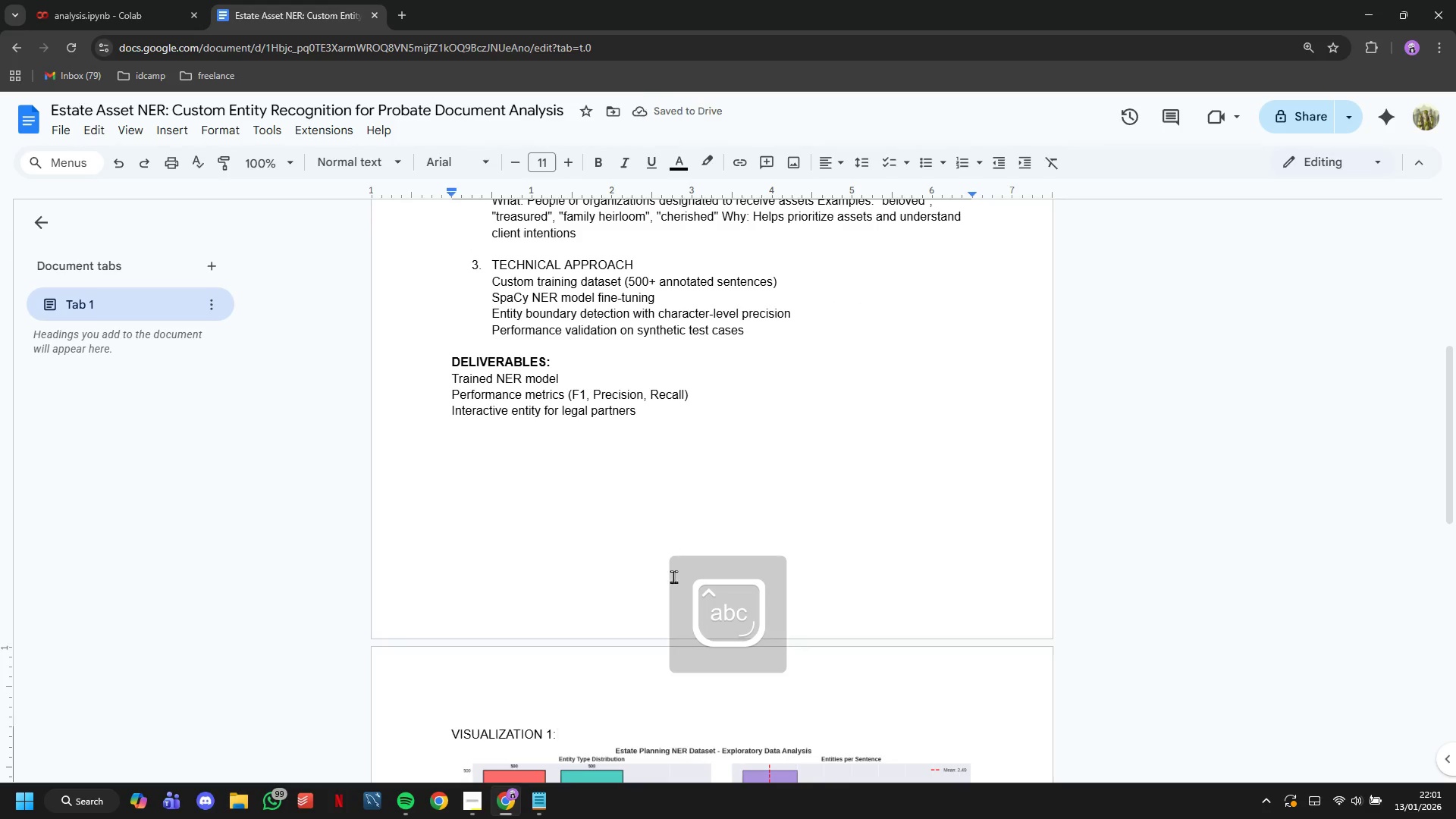 
scroll: coordinate [673, 576], scroll_direction: down, amount: 1.0
 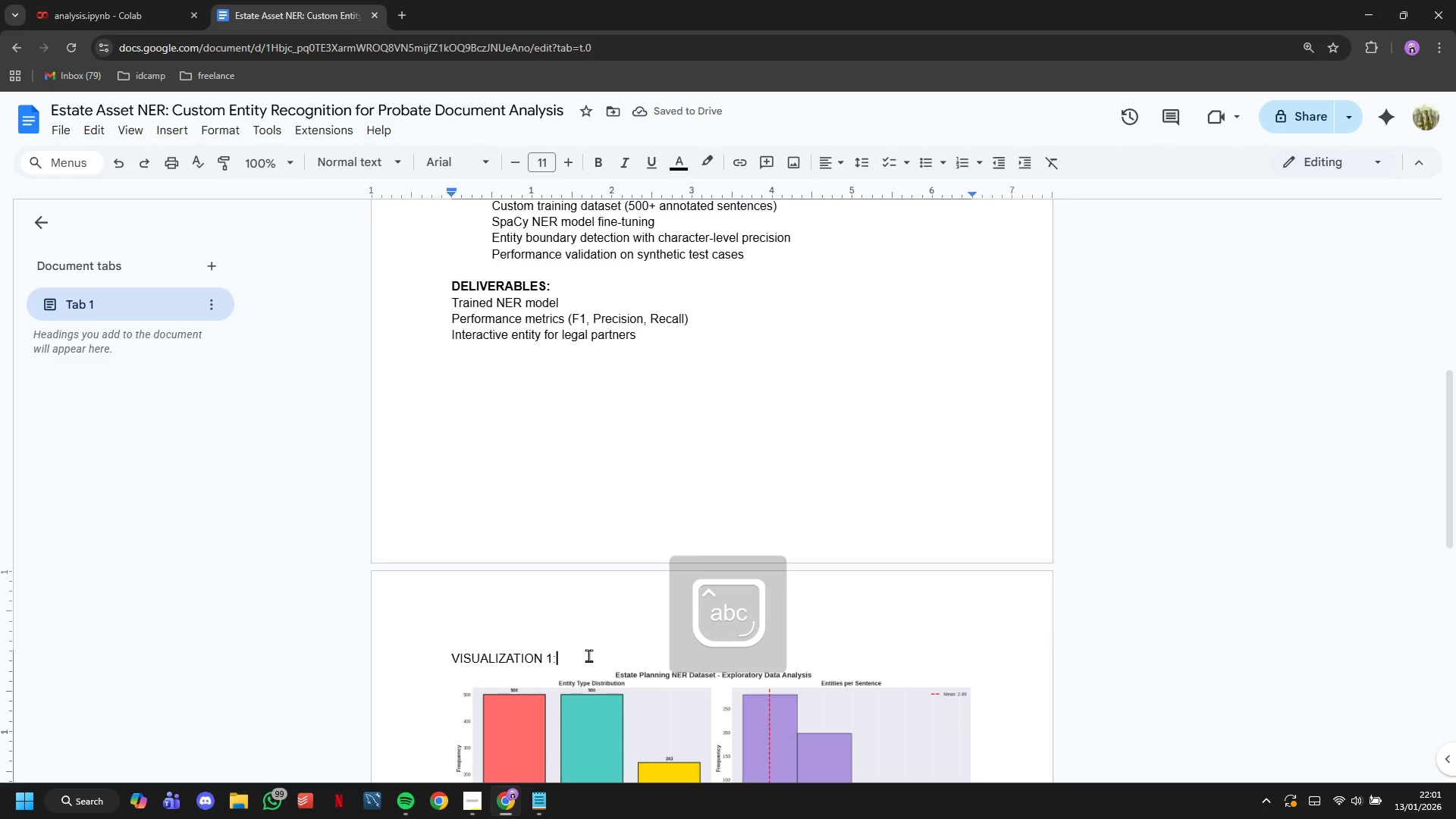 
left_click_drag(start_coordinate=[588, 655], to_coordinate=[402, 654])
 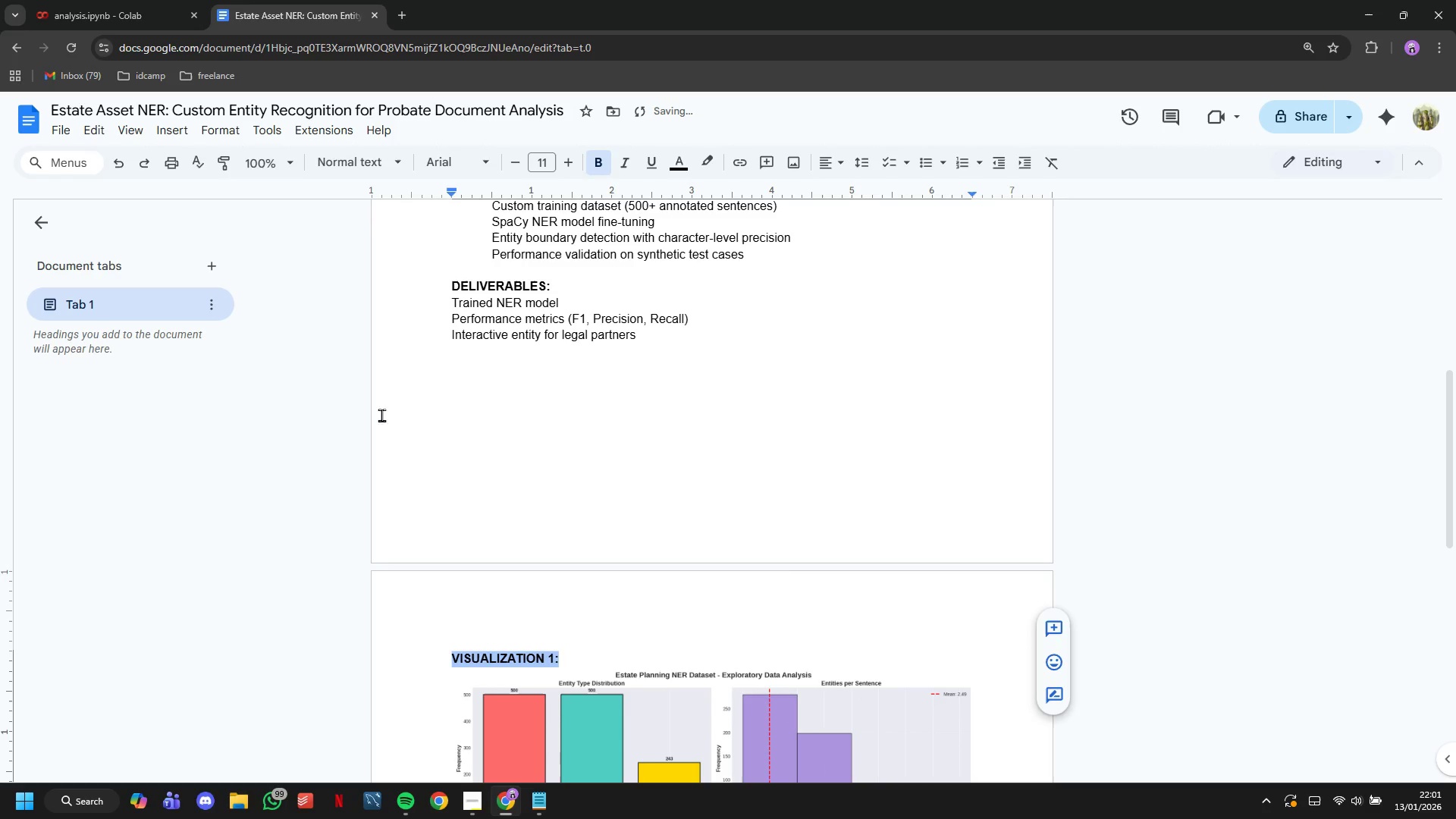 
key(Control+B)
 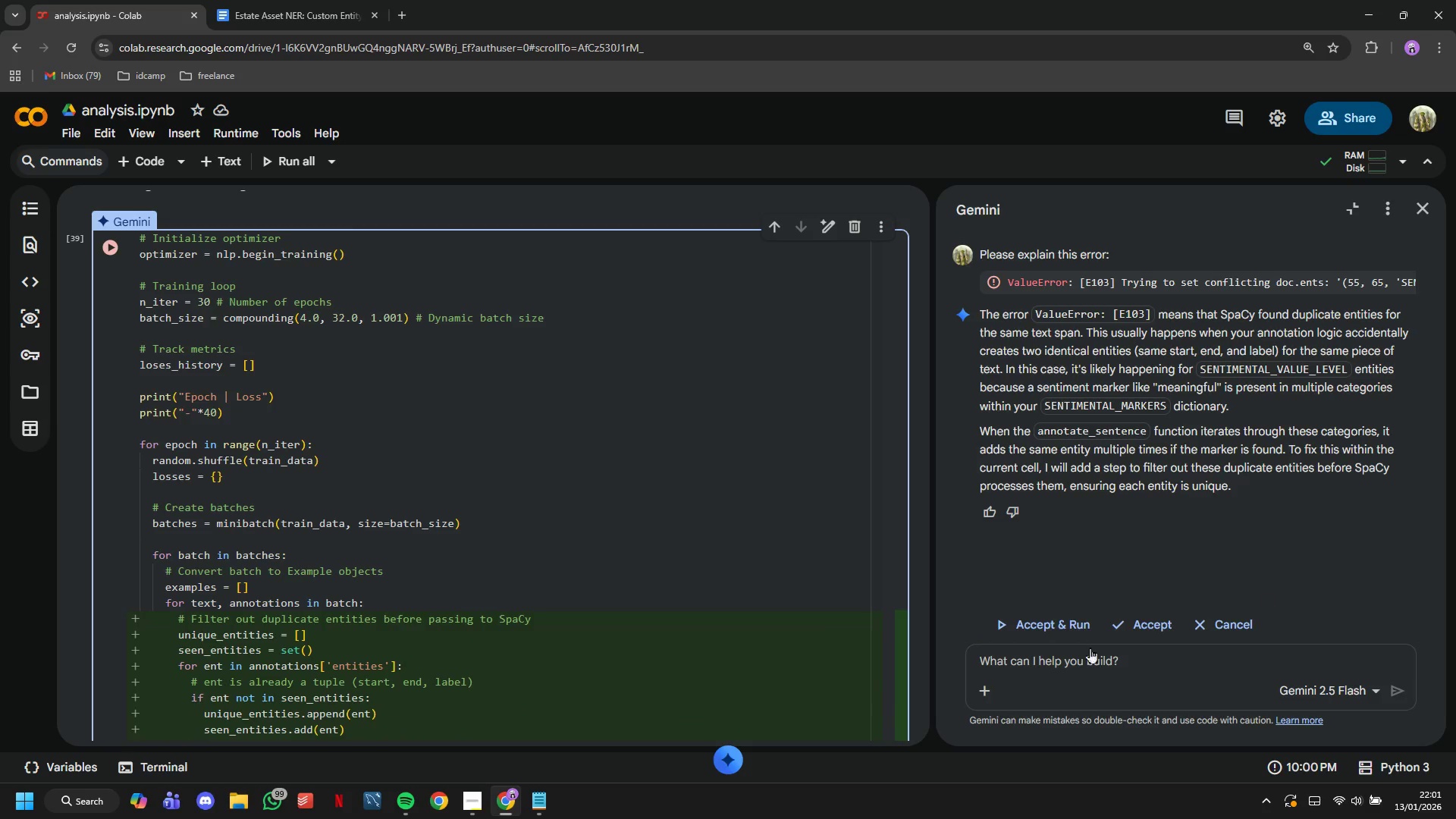 
left_click([1045, 628])
 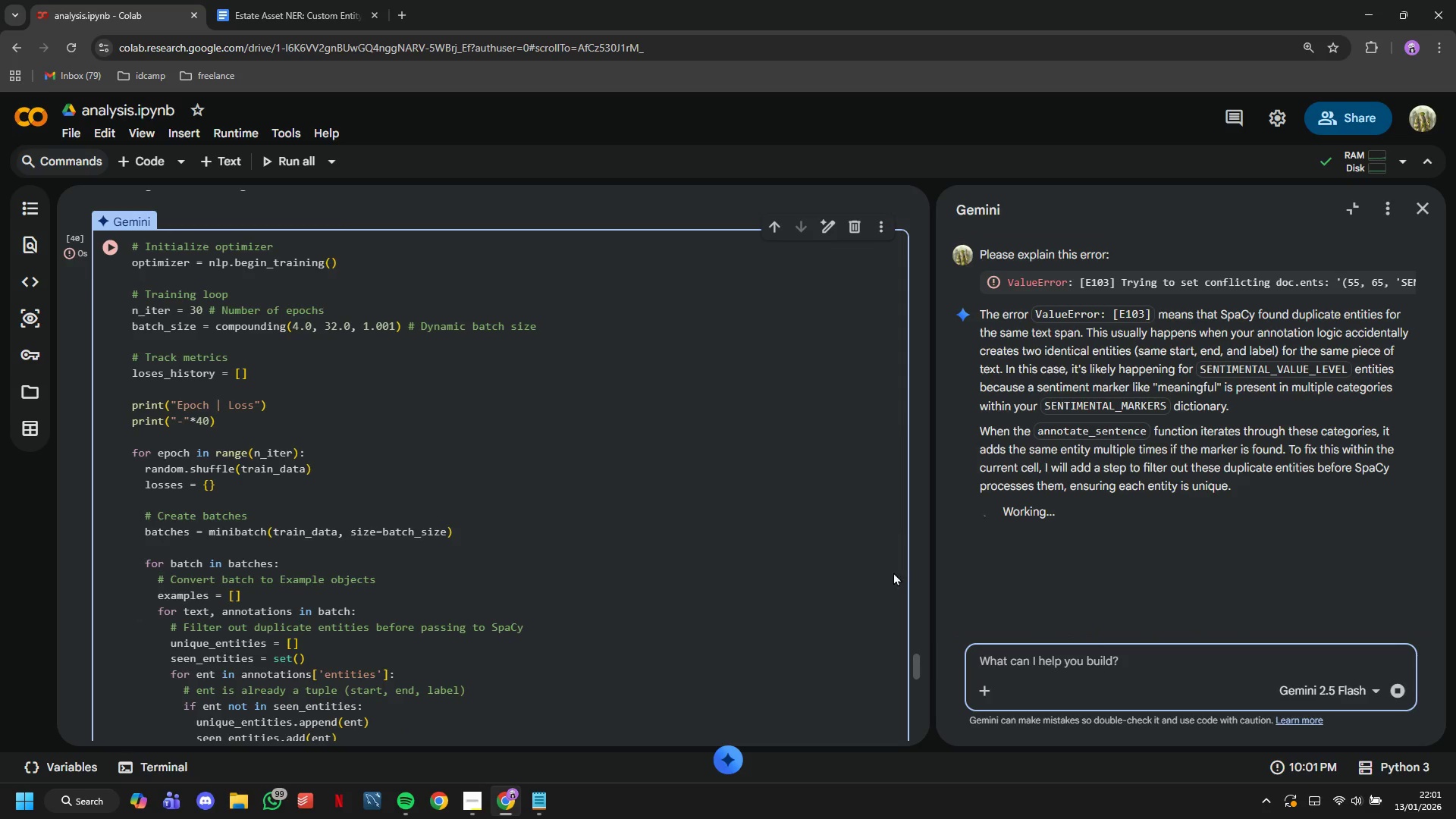 
scroll: coordinate [0, 406], scroll_direction: down, amount: 4.0
 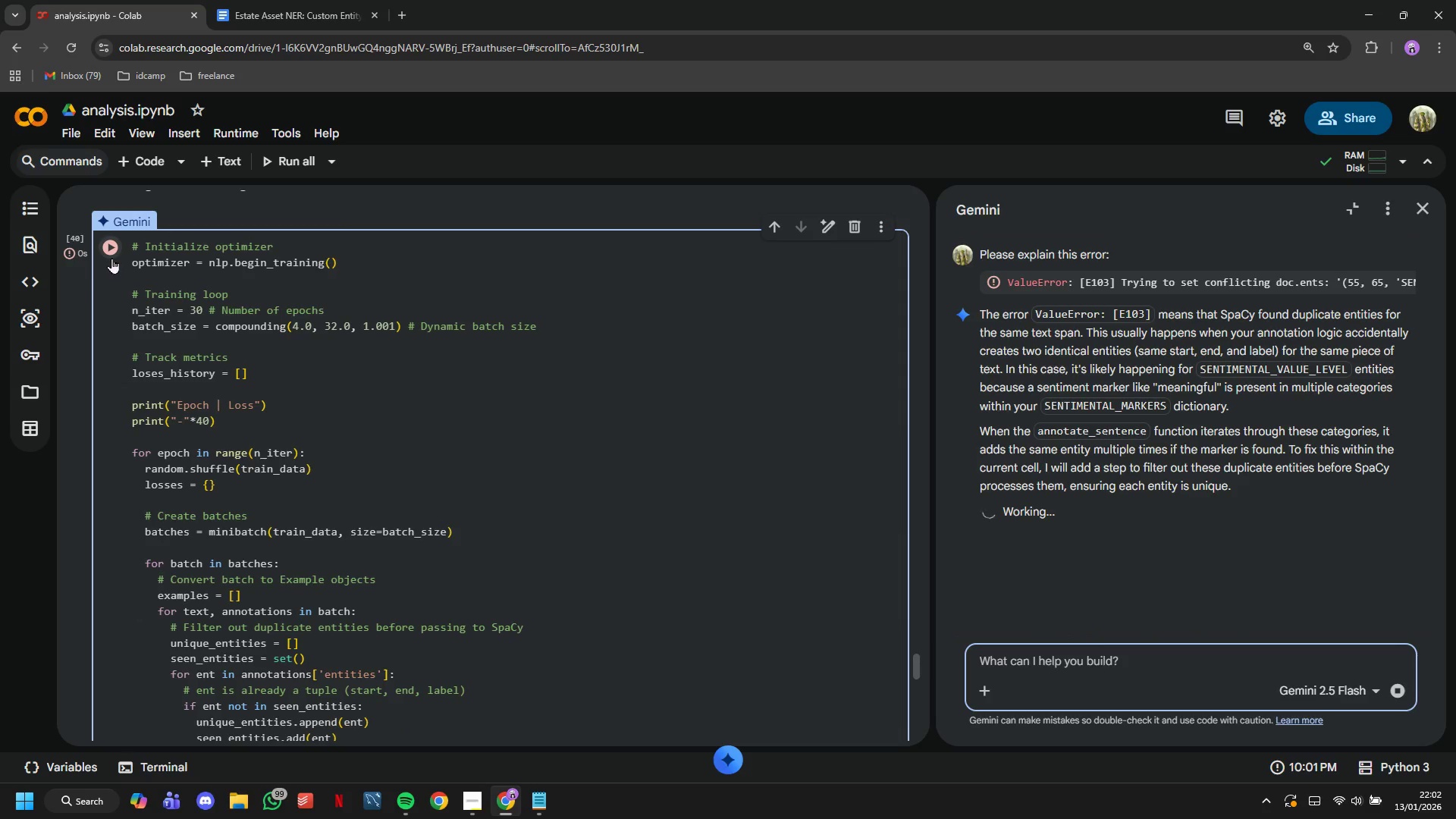 
left_click([111, 258])
 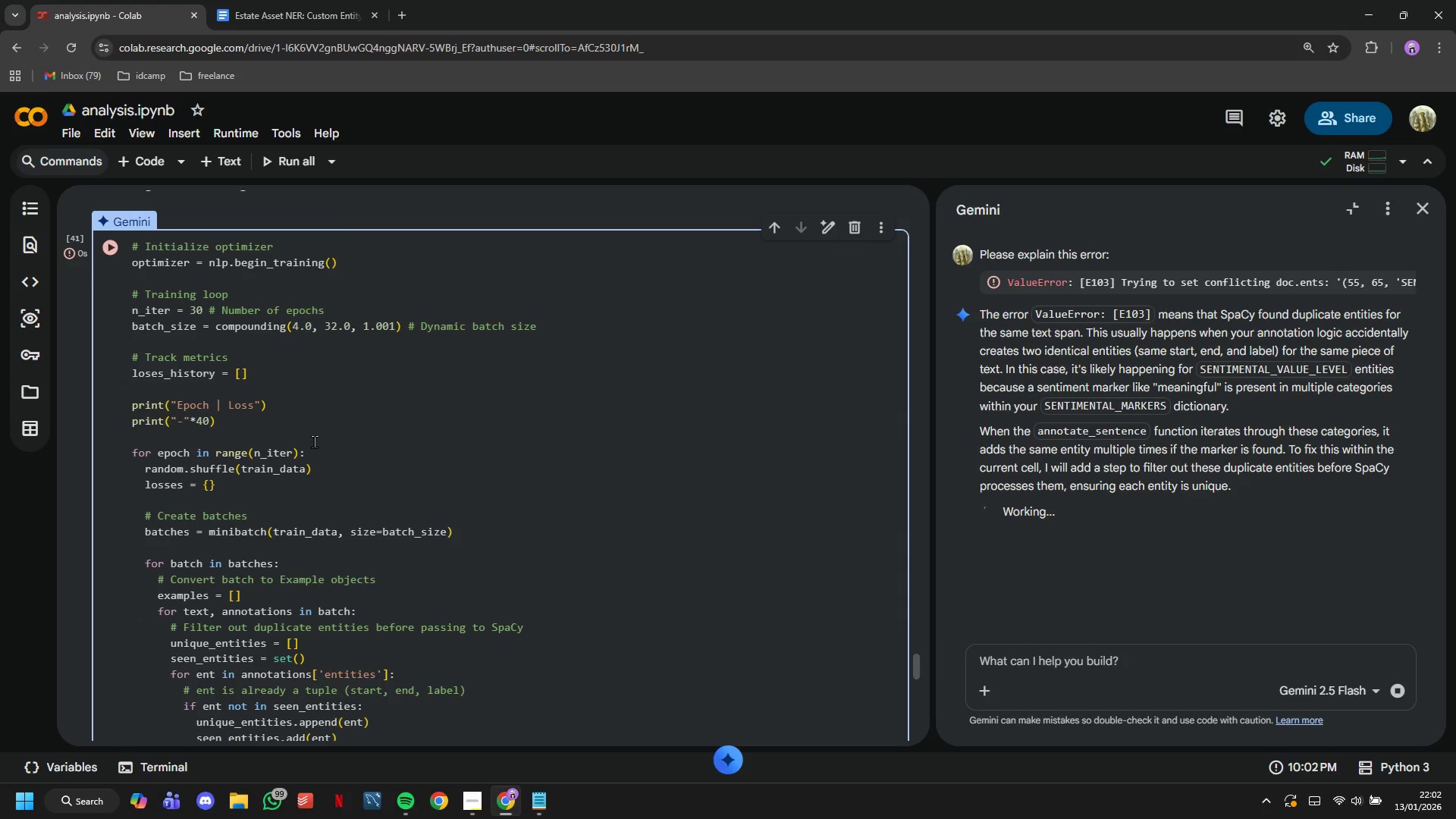 
scroll: coordinate [314, 441], scroll_direction: down, amount: 4.0
 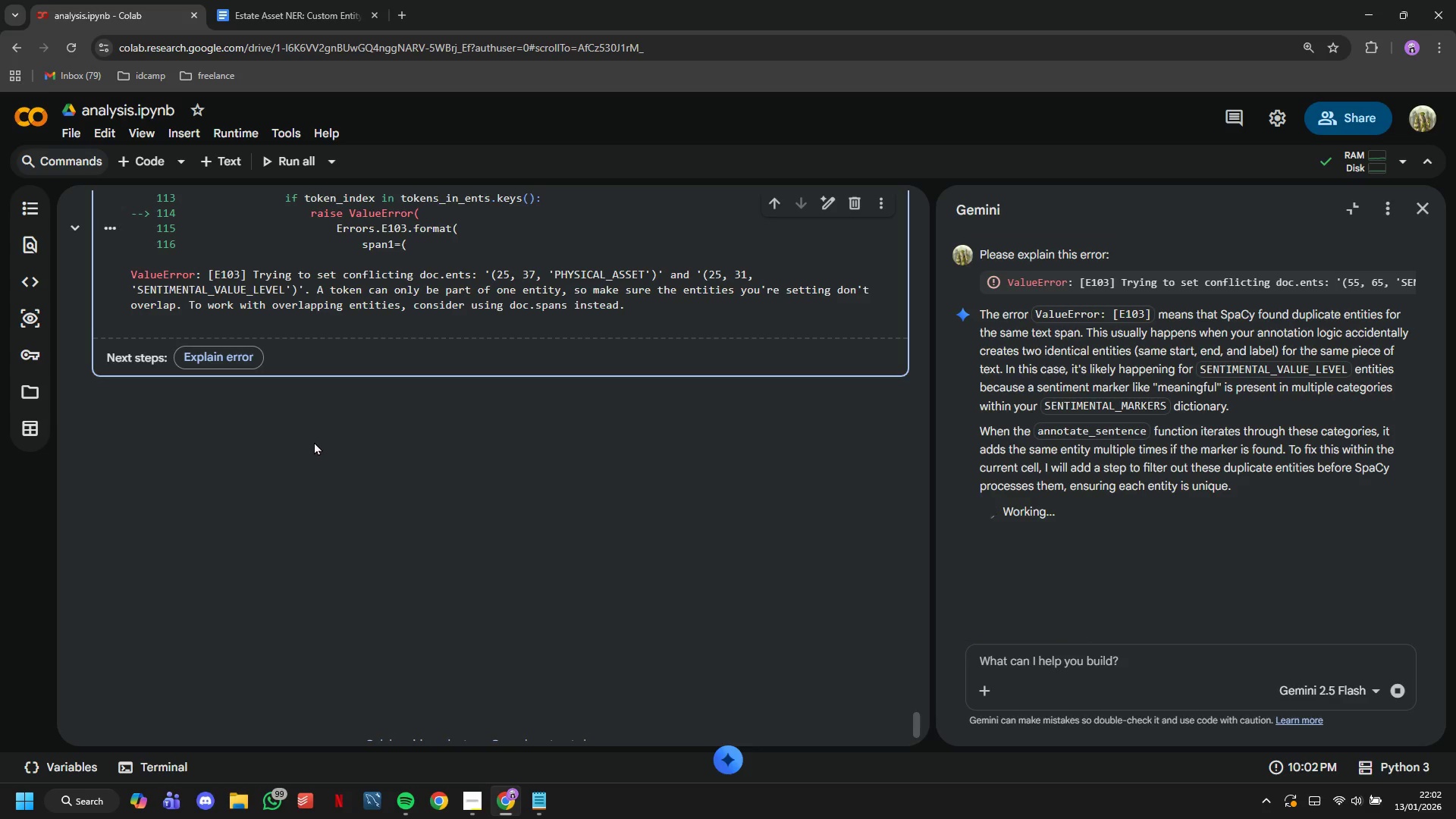 
wait(7.09)
 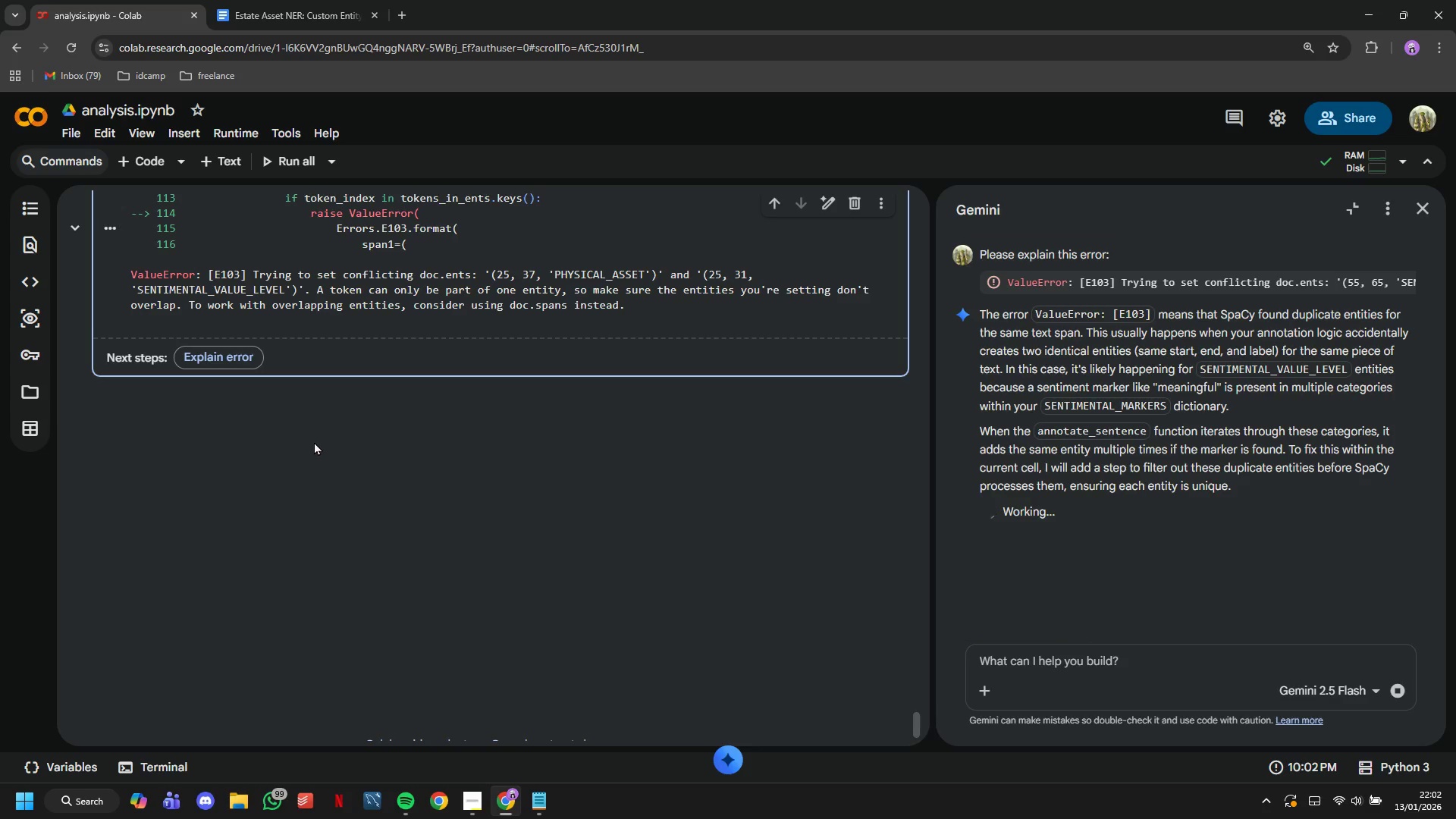 
left_click([254, 20])
 